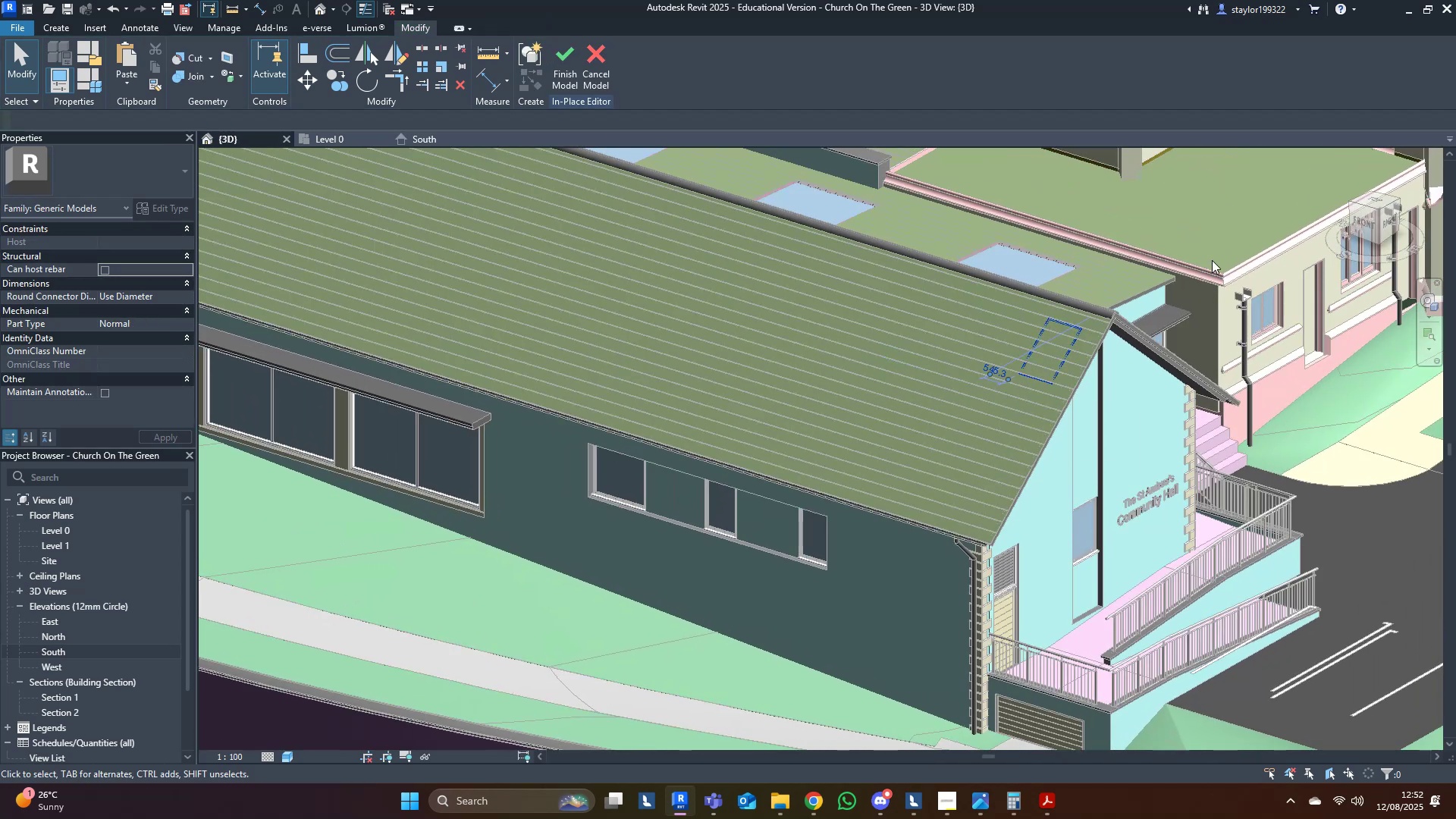 
type(hi)
key(Escape)
 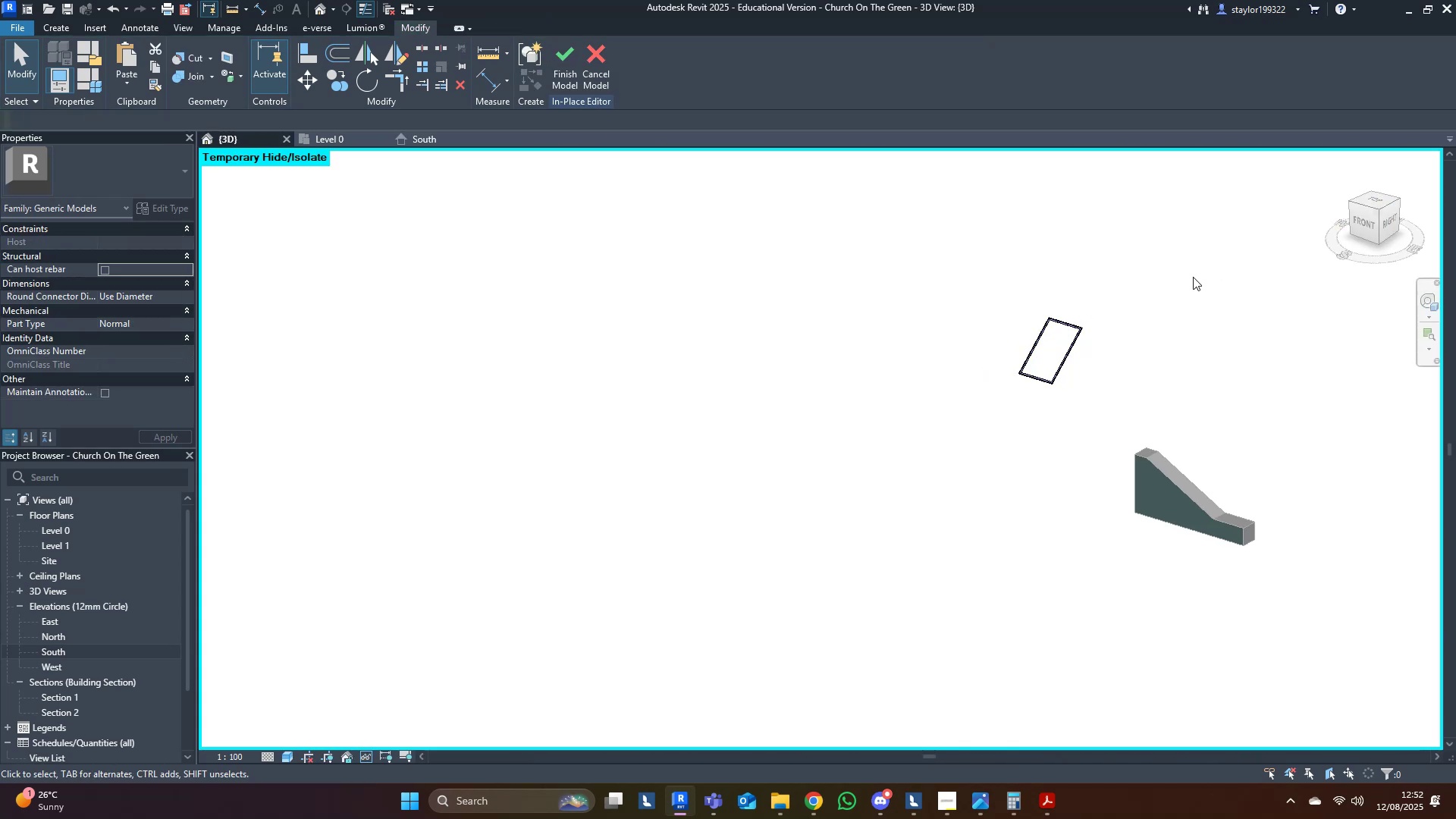 
scroll: coordinate [1039, 371], scroll_direction: up, amount: 7.0
 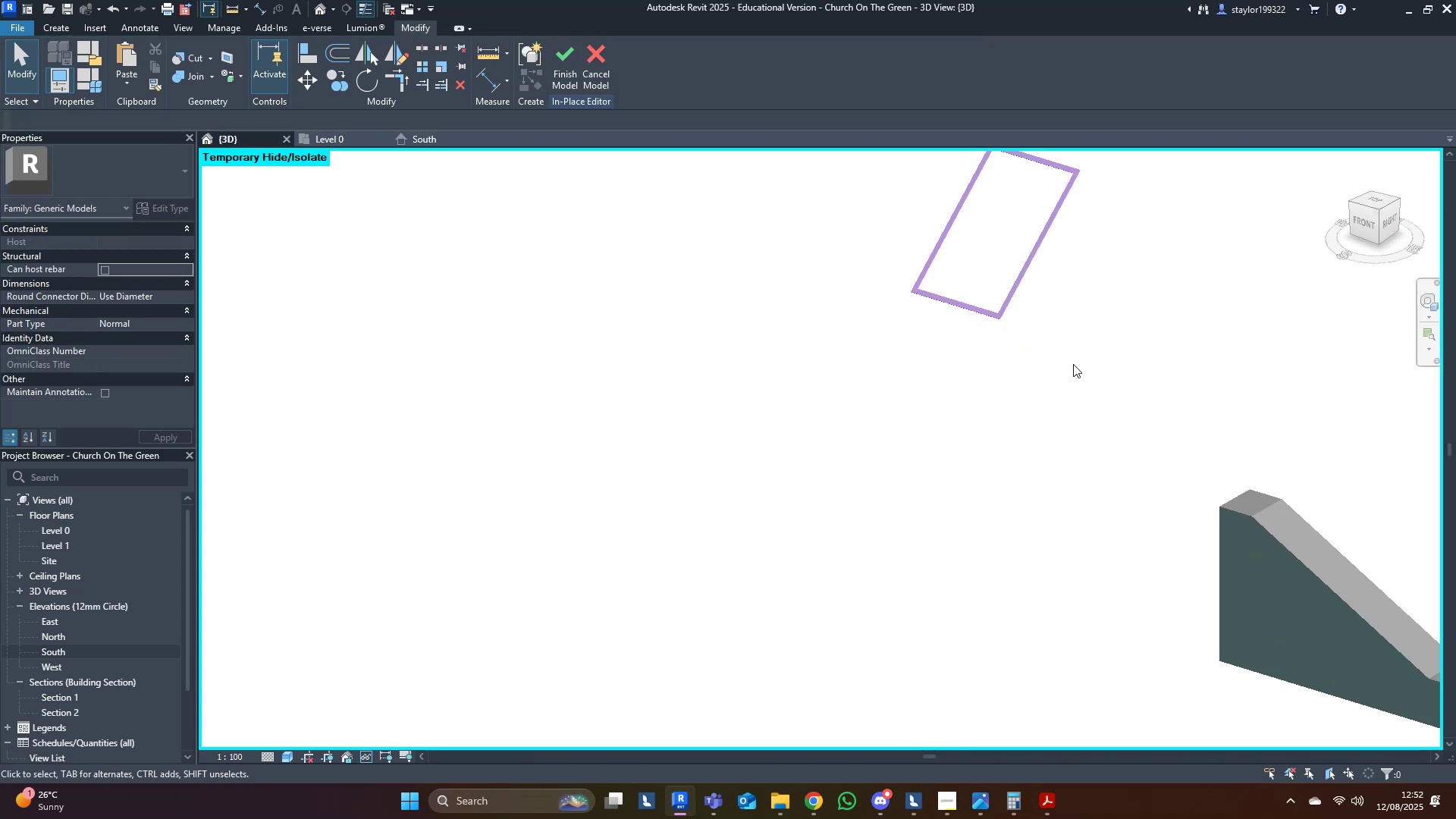 
hold_key(key=ShiftLeft, duration=0.38)
 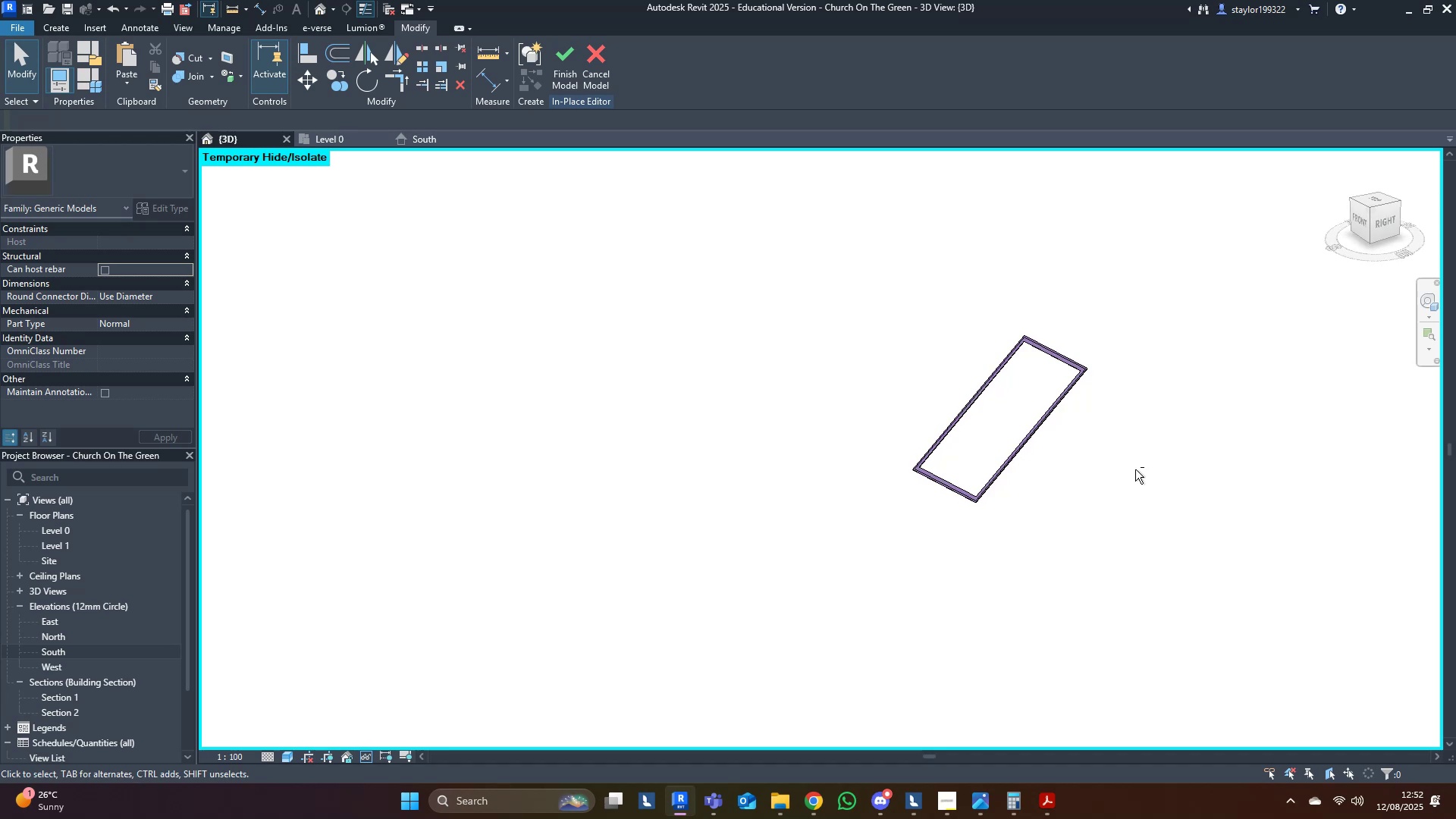 
scroll: coordinate [1134, 394], scroll_direction: up, amount: 11.0
 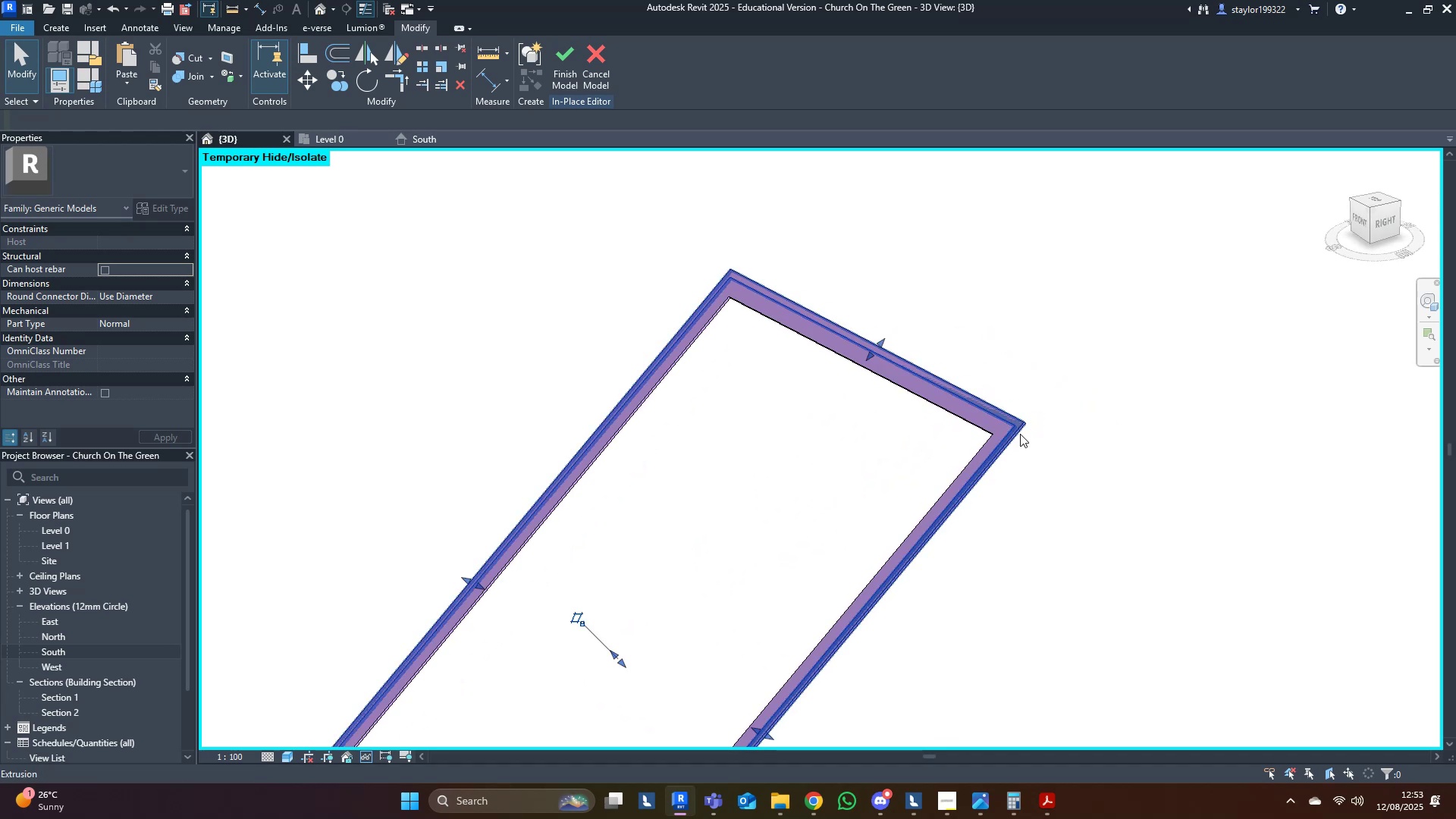 
double_click([993, 425])
 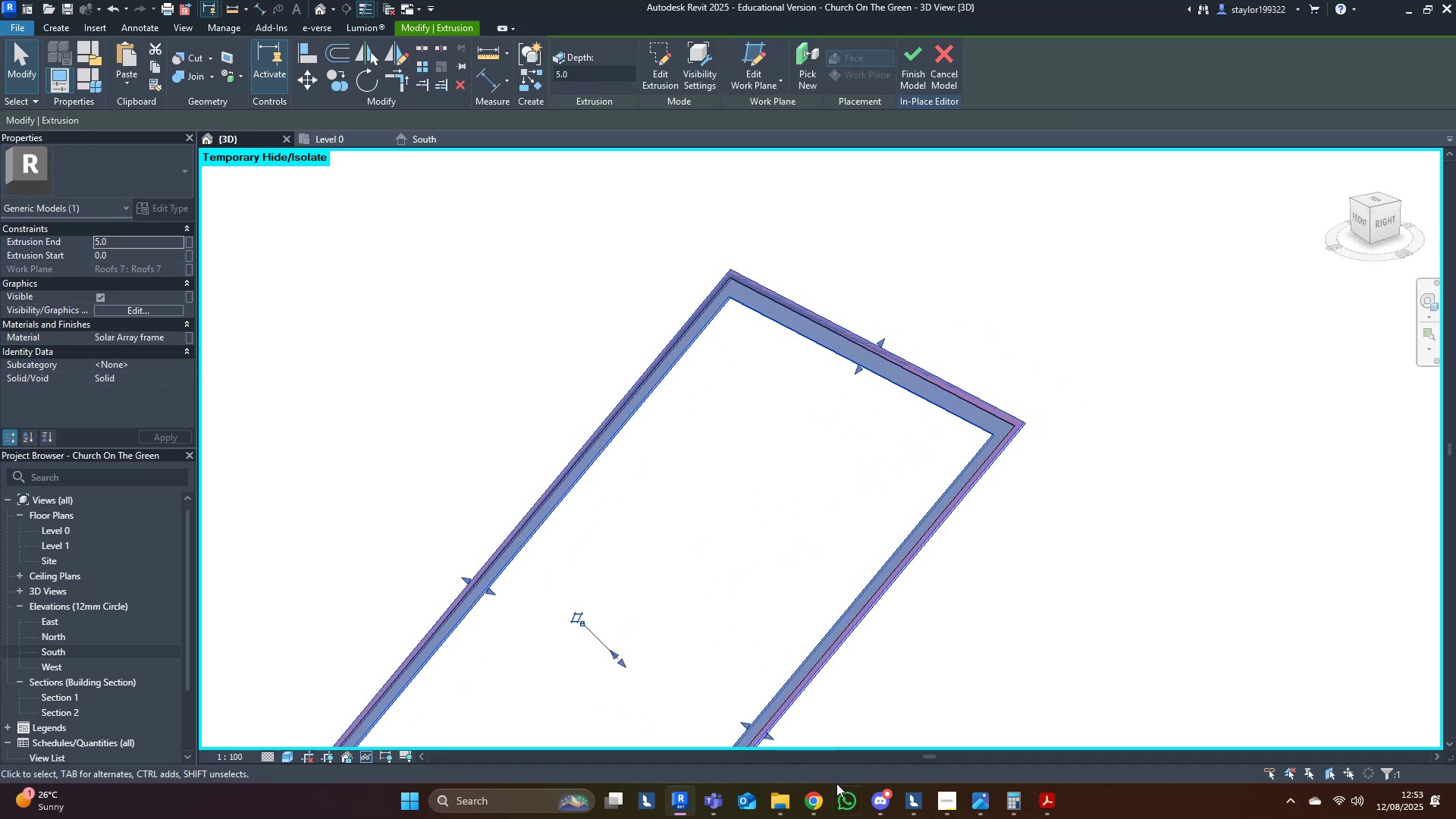 
left_click([813, 796])
 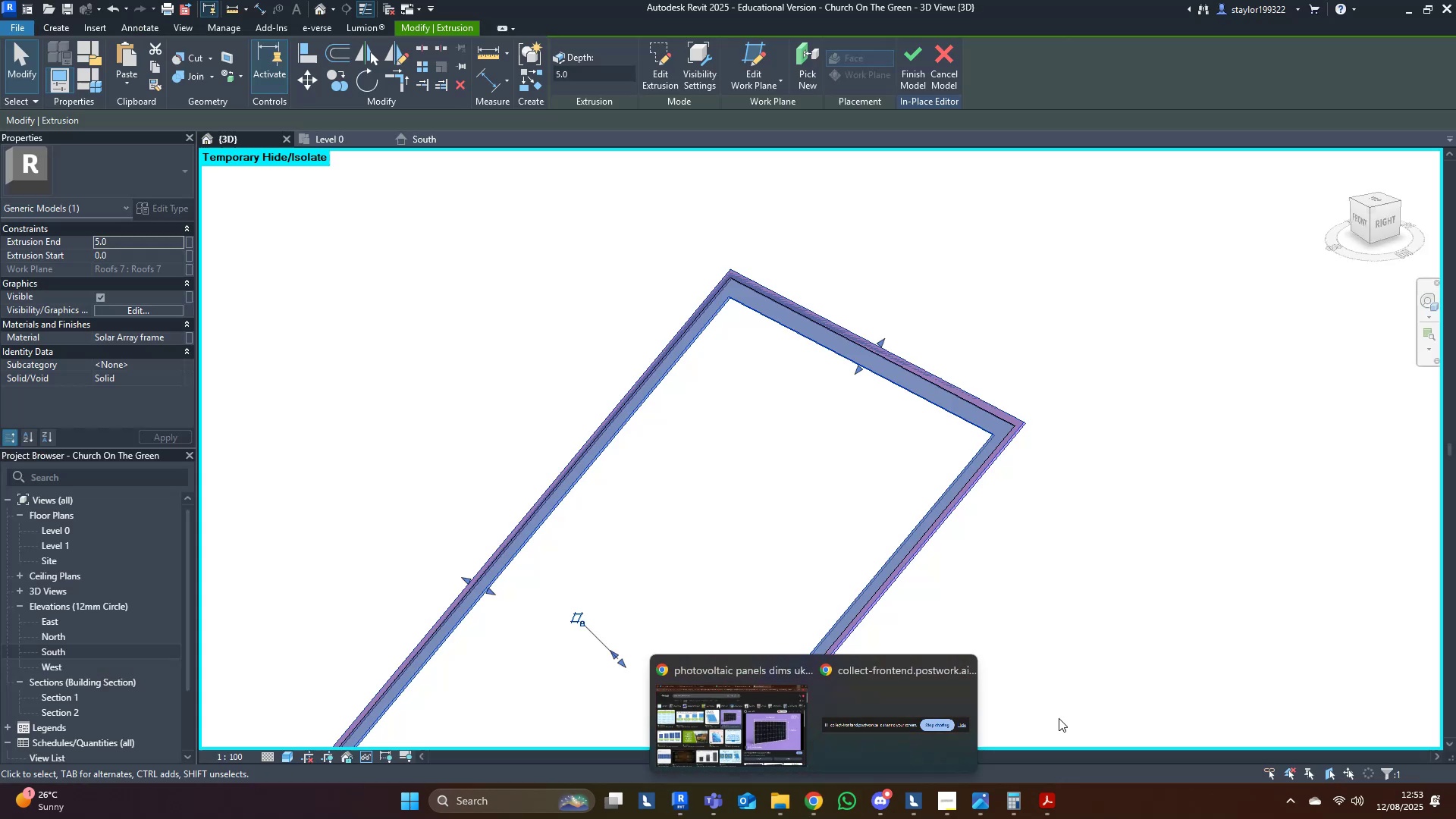 
middle_click([1251, 446])
 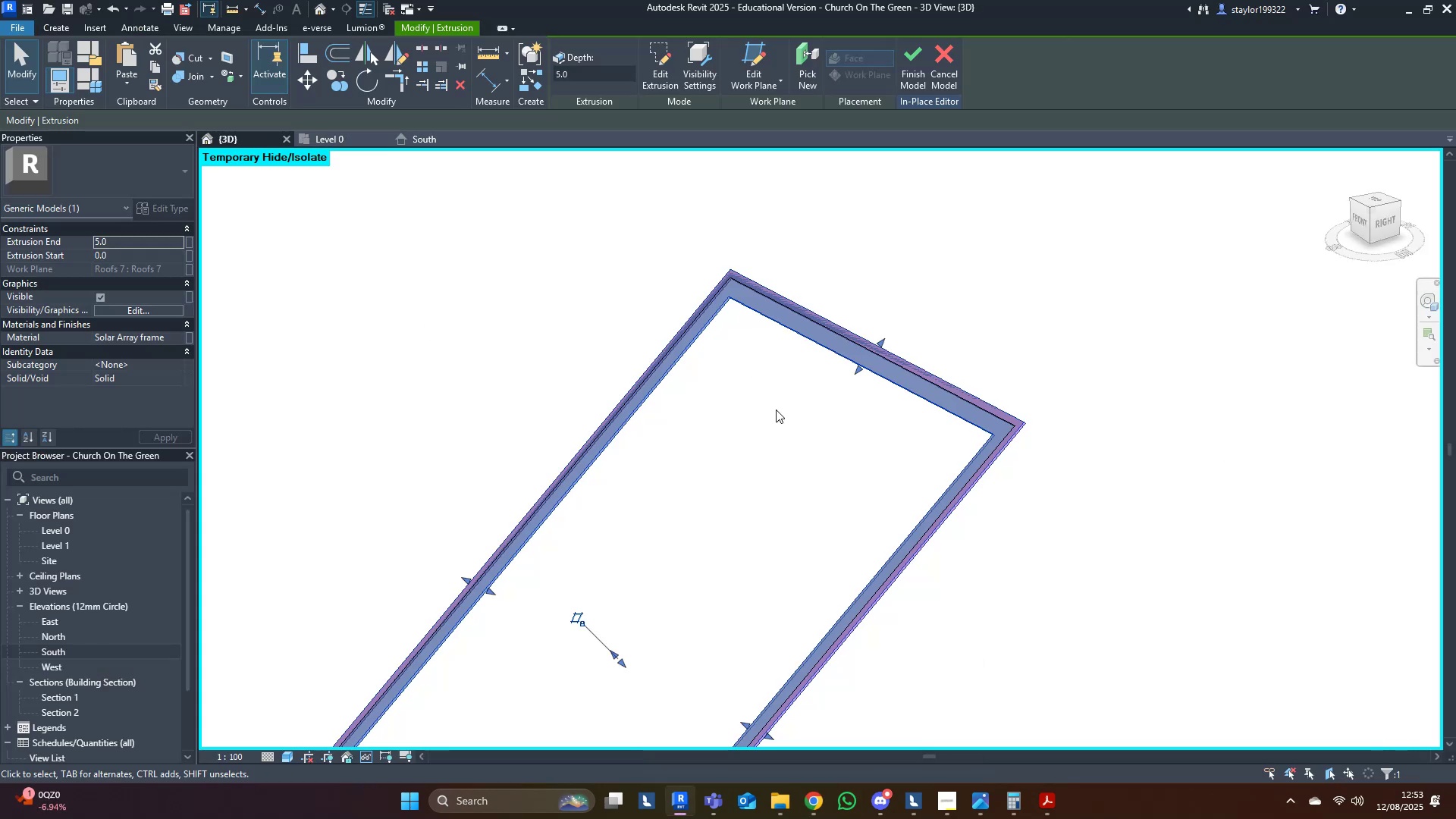 
double_click([746, 308])
 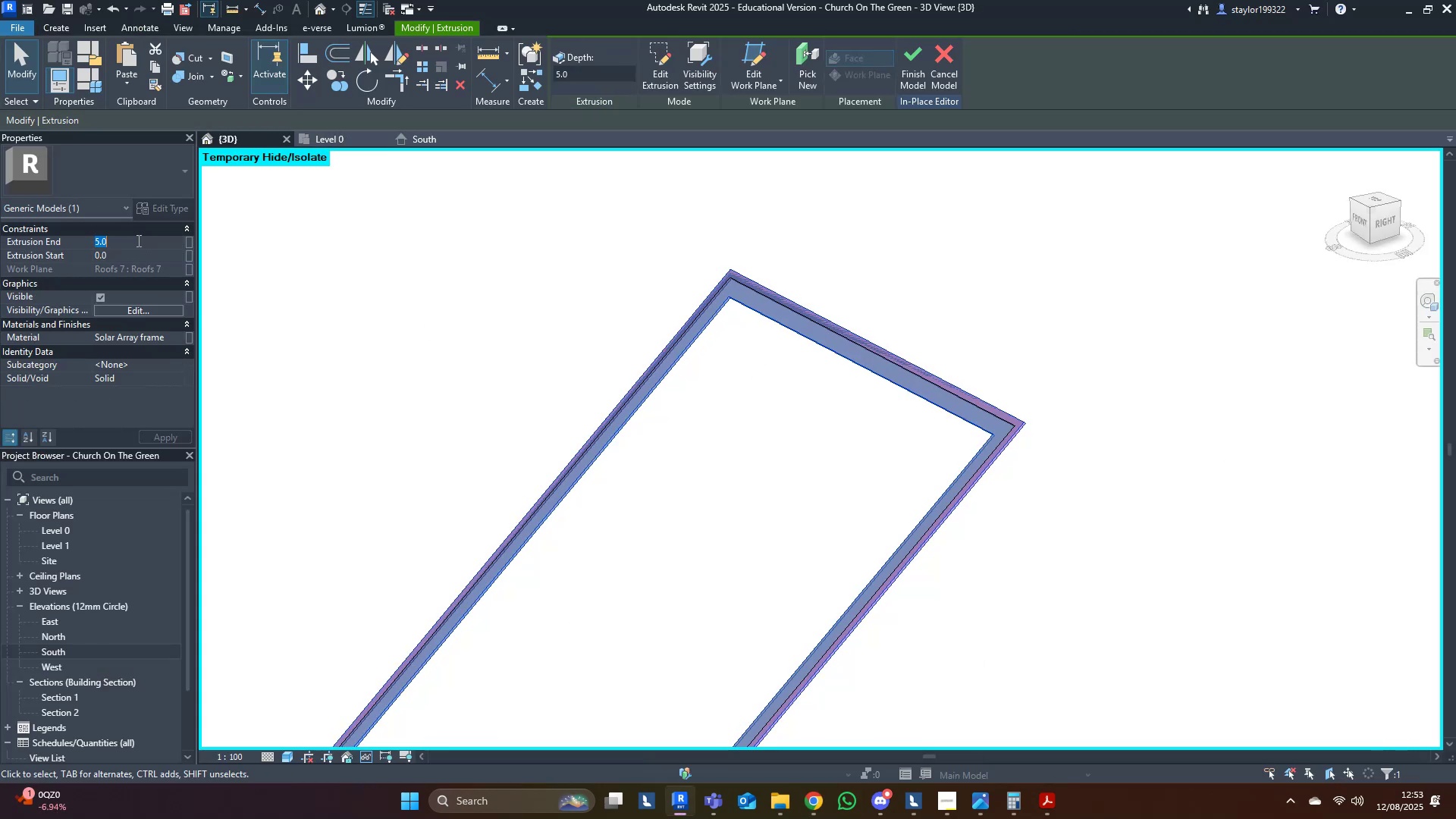 
type(35)
 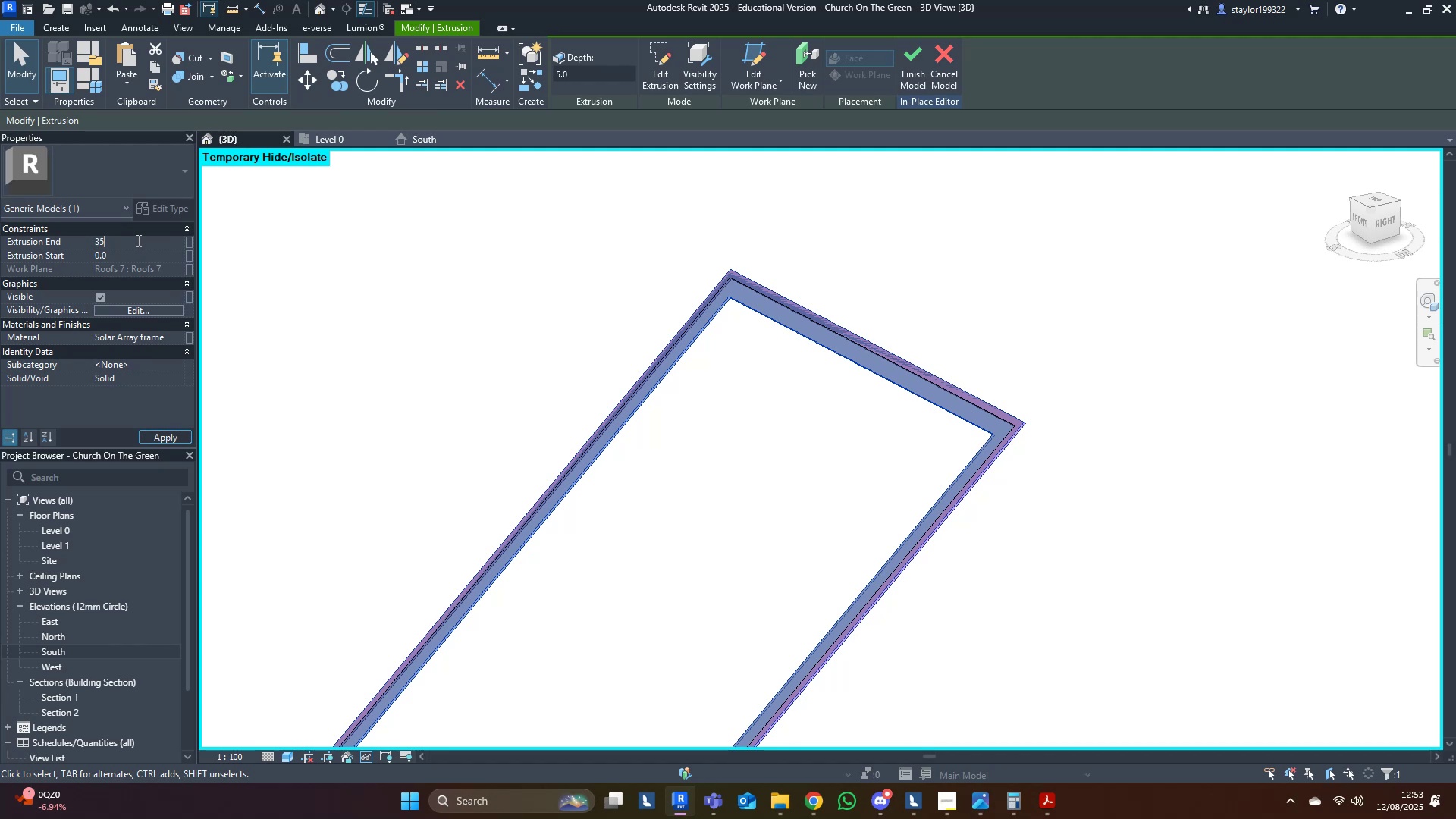 
key(Enter)
 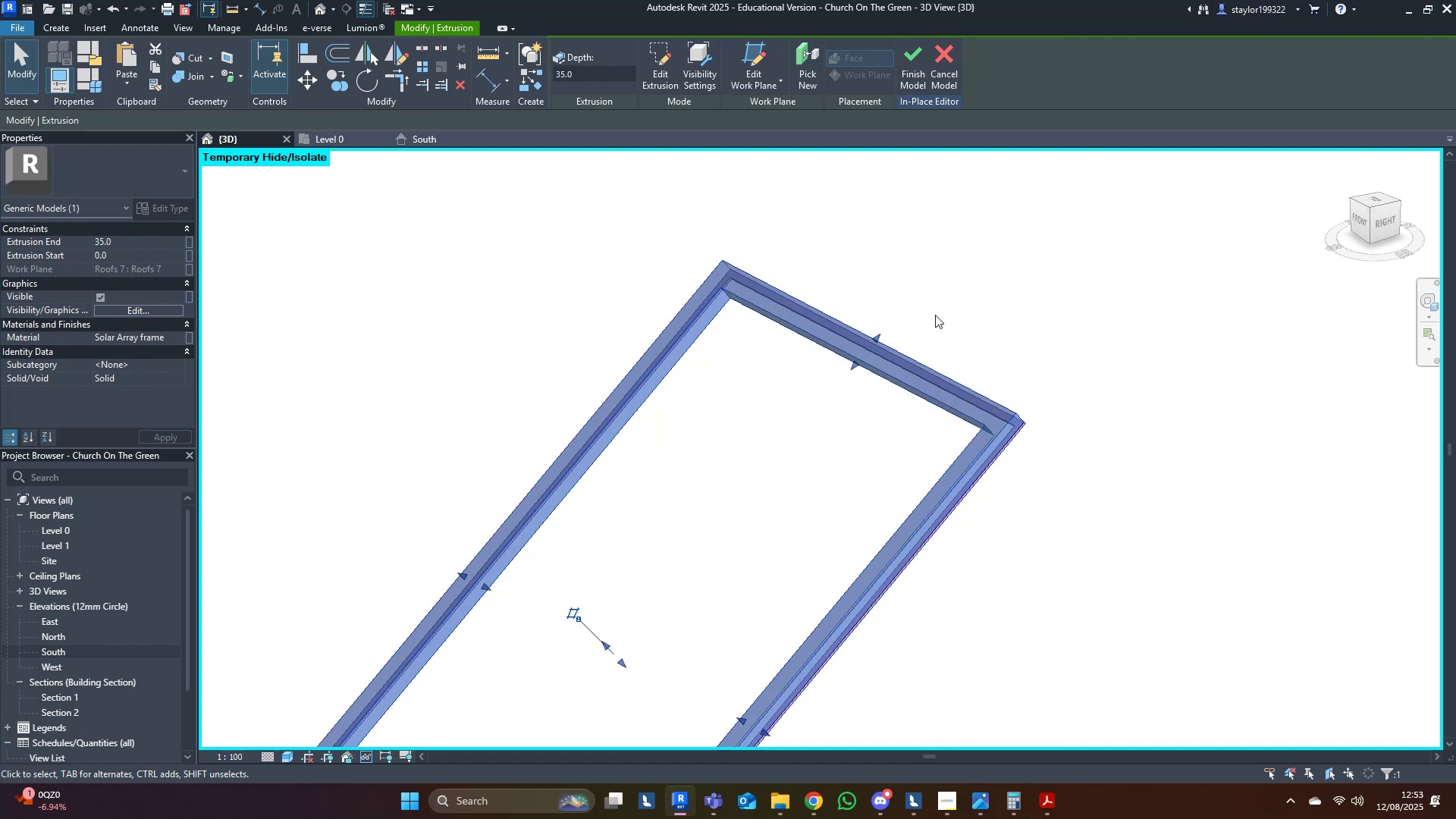 
left_click([949, 346])
 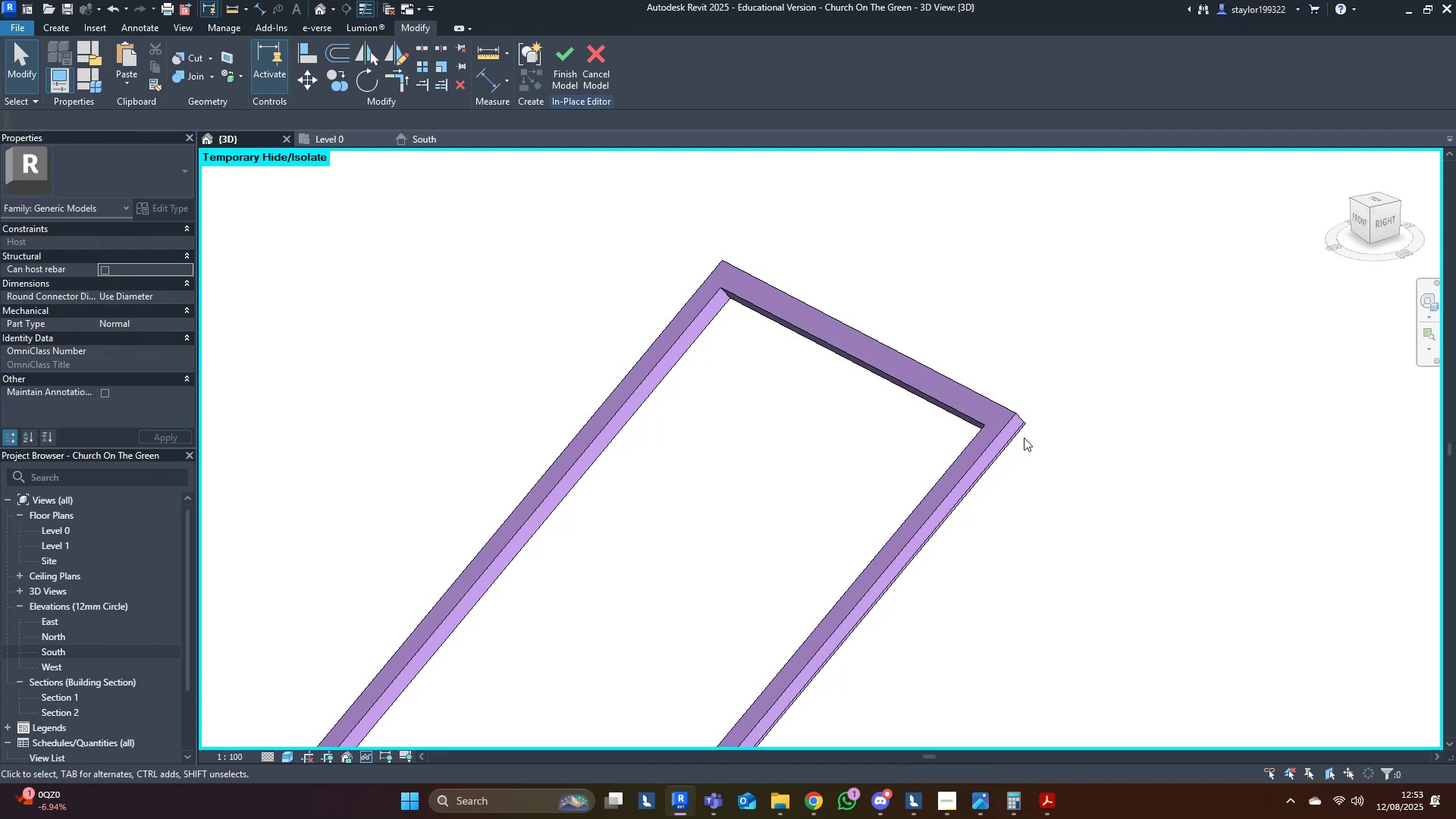 
double_click([1021, 436])
 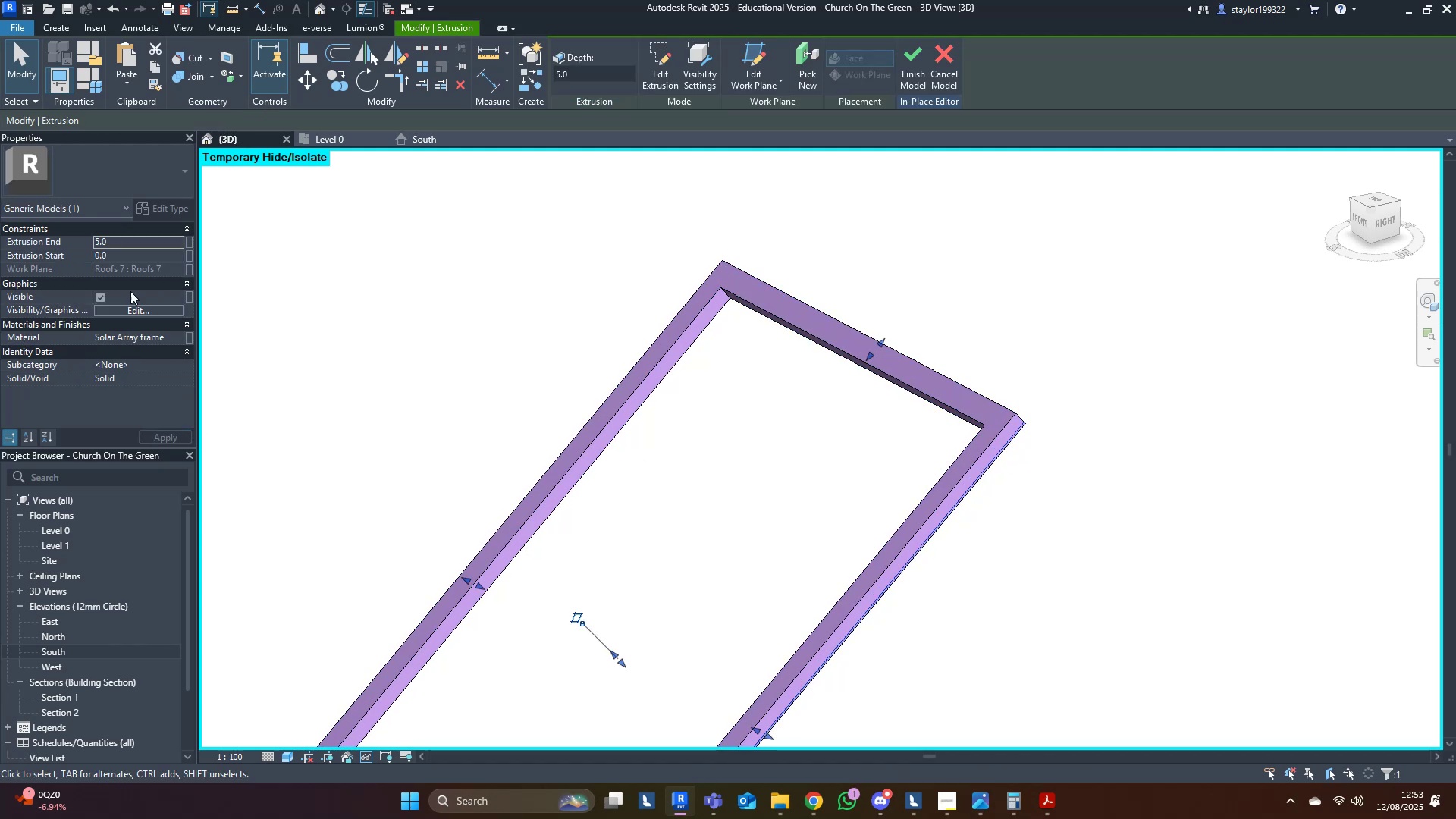 
left_click([130, 240])
 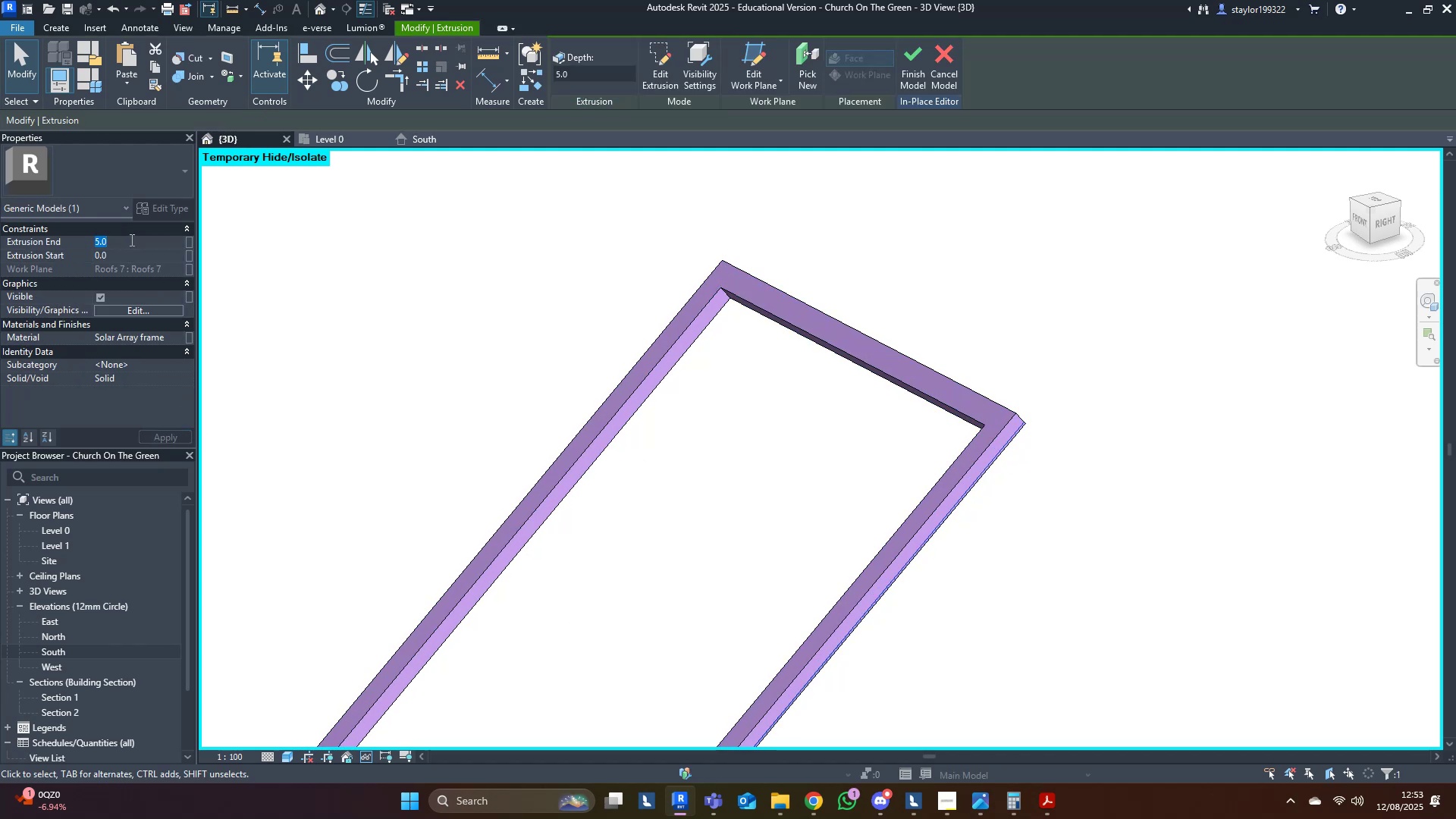 
type(50)
 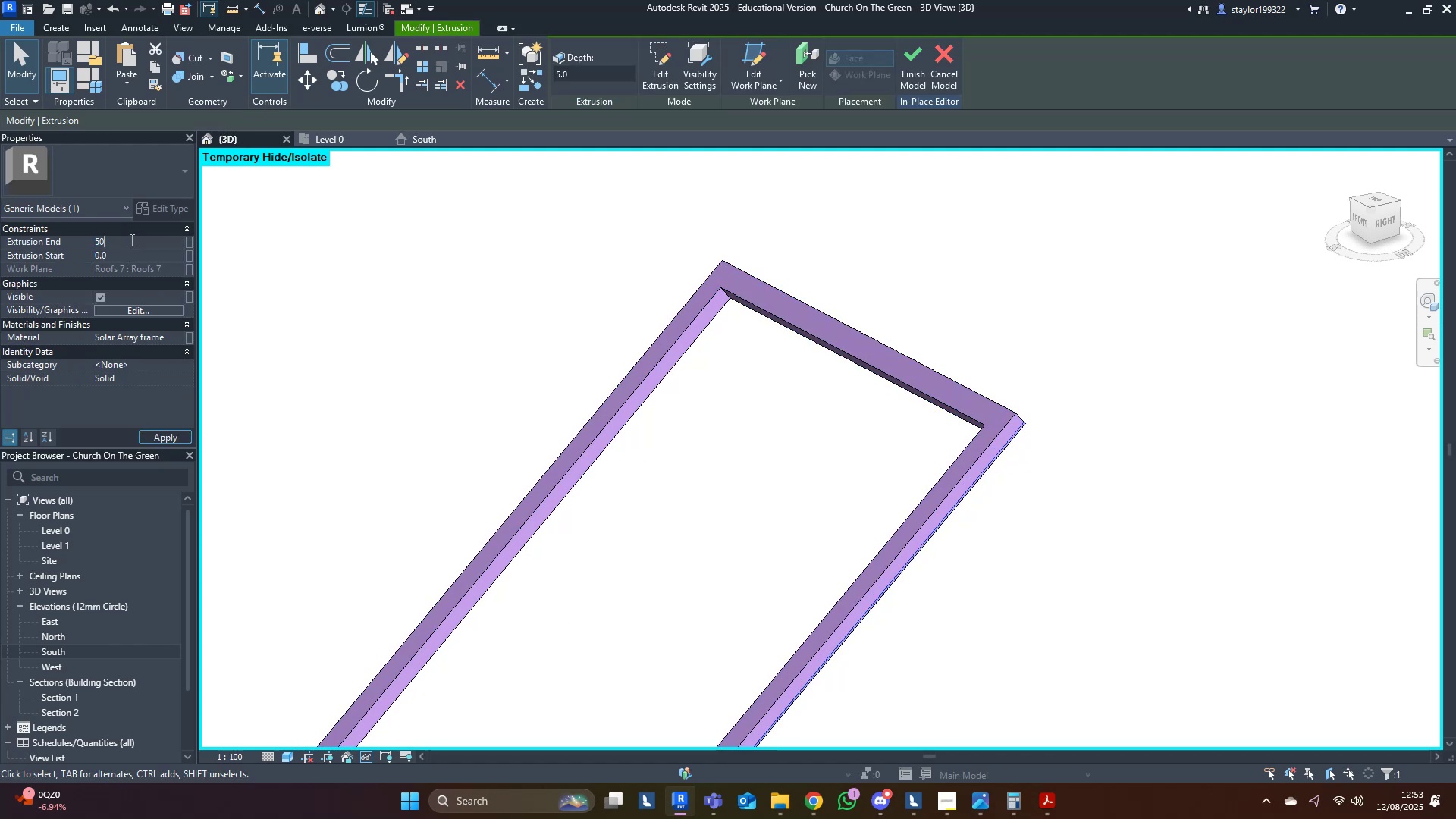 
key(Enter)
 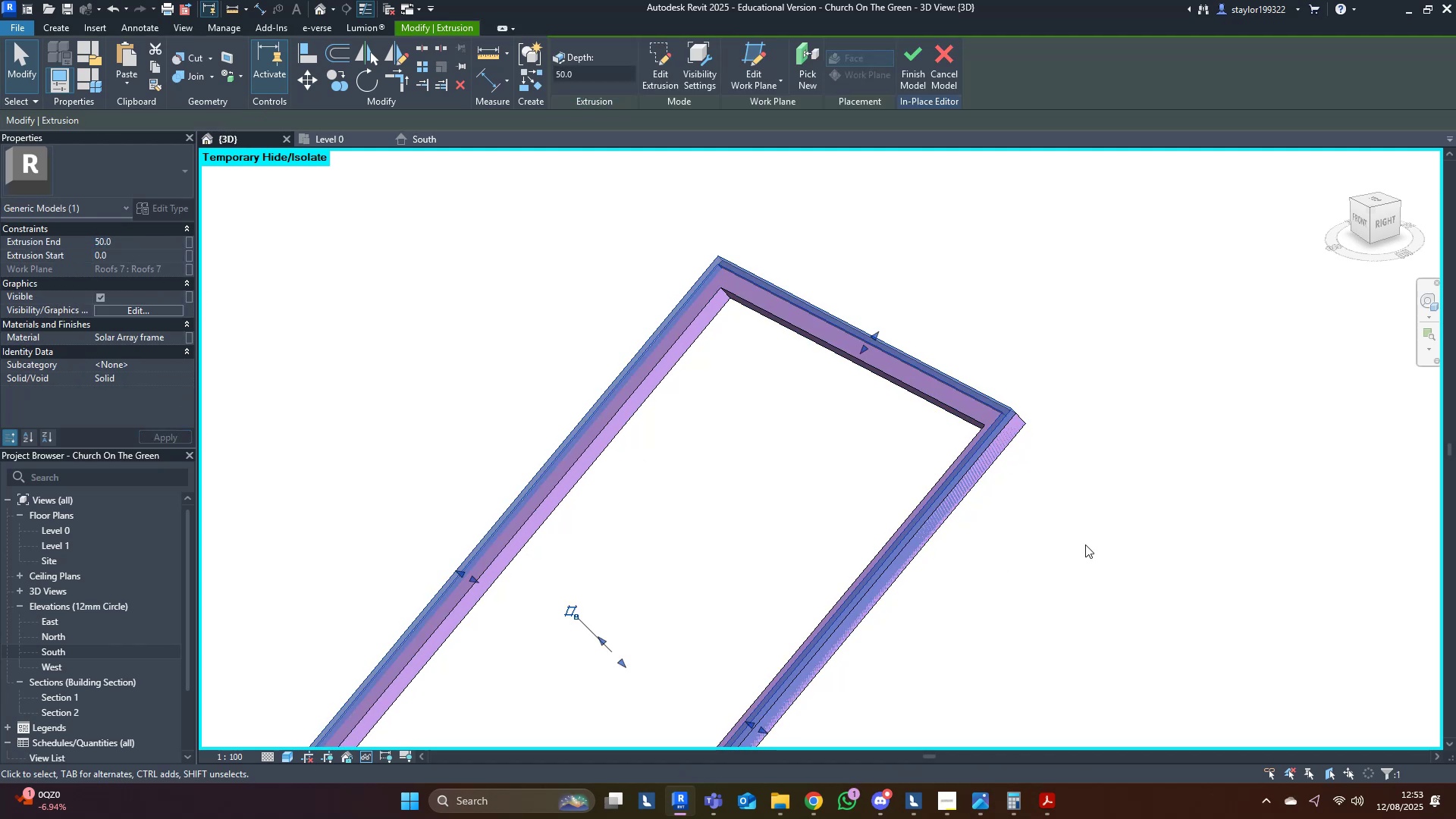 
scroll: coordinate [1056, 543], scroll_direction: down, amount: 6.0
 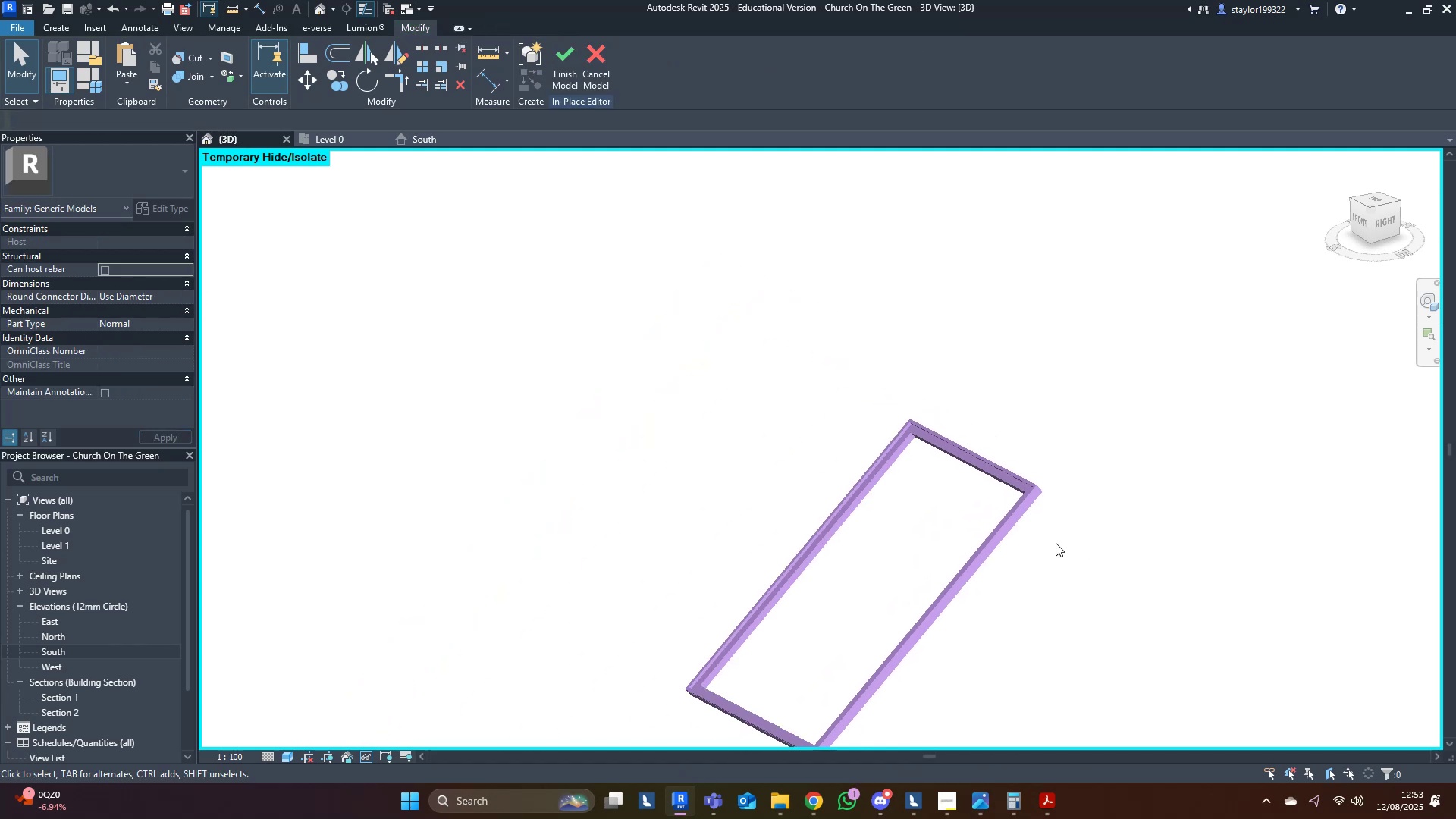 
hold_key(key=ShiftLeft, duration=0.66)
 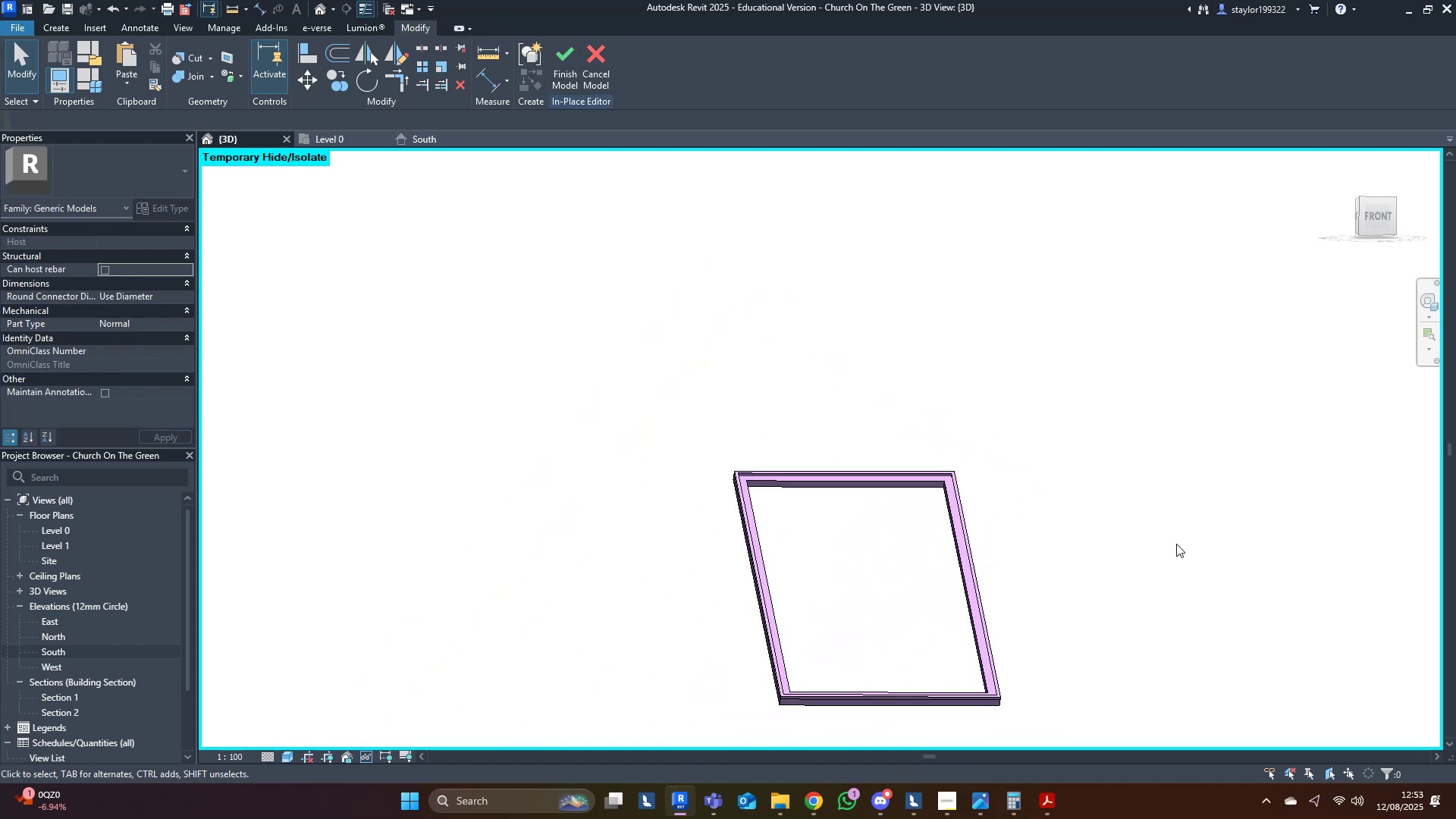 
hold_key(key=ShiftLeft, duration=1.31)
 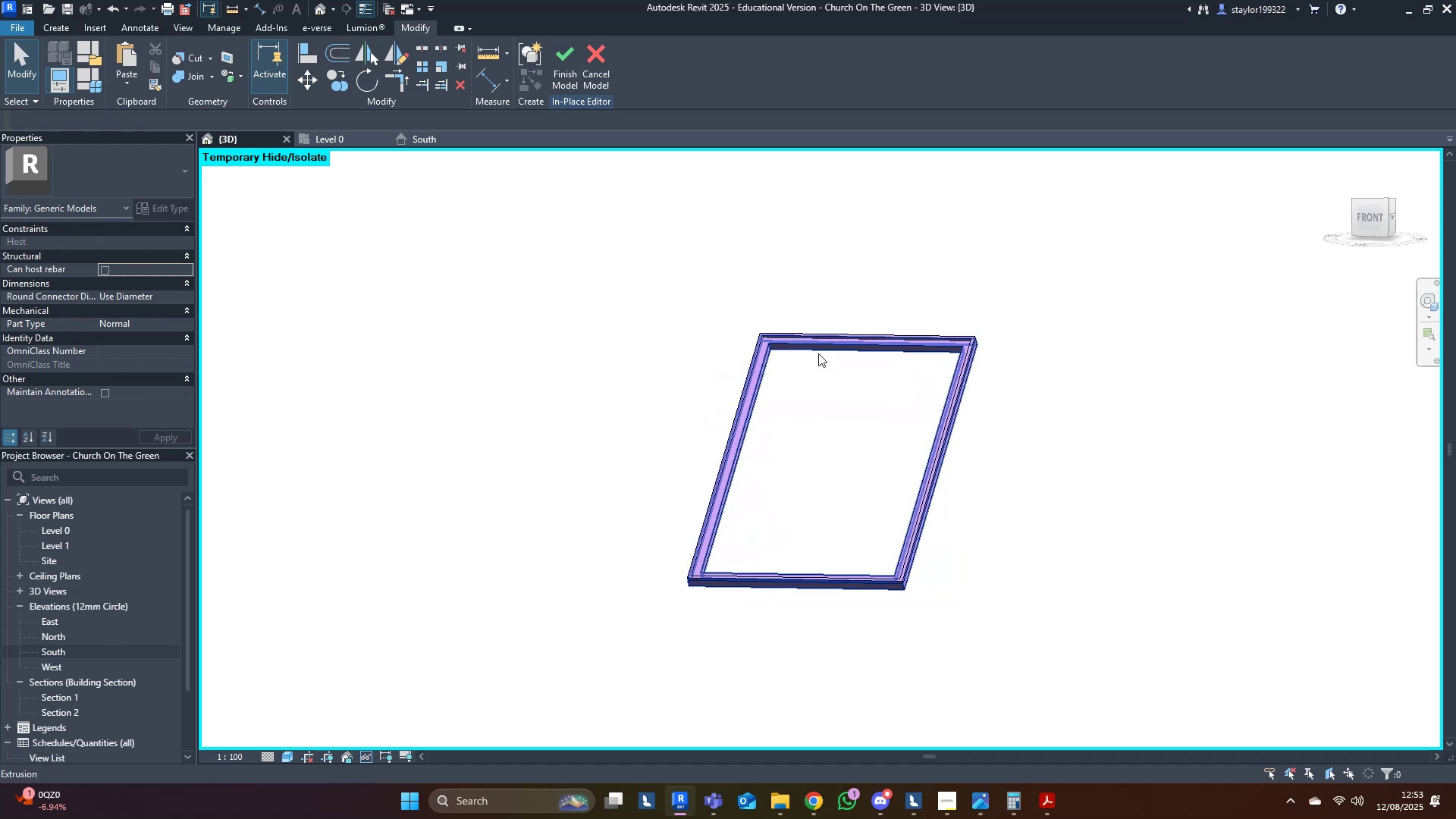 
key(Control+ControlLeft)
 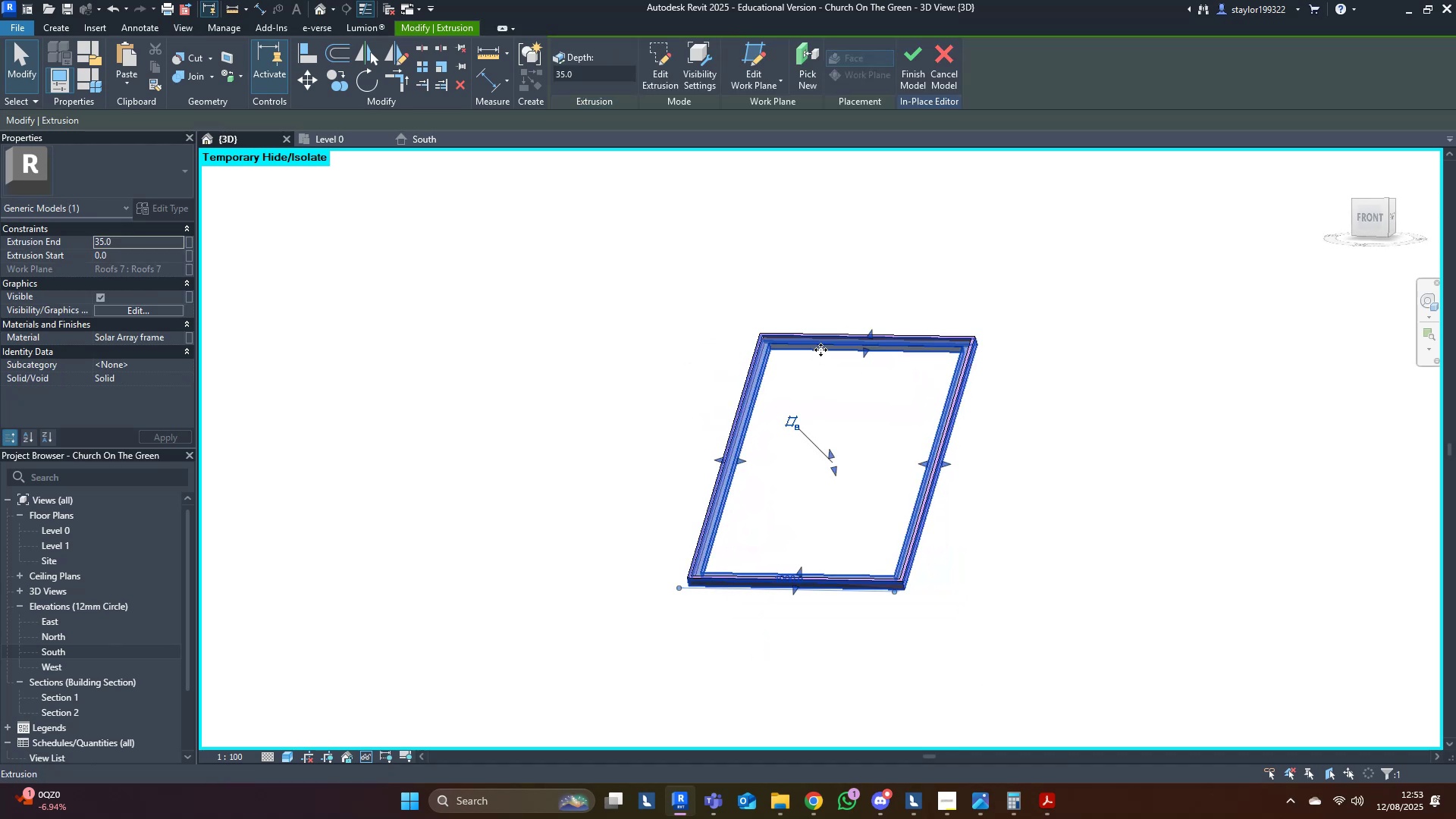 
key(Control+C)
 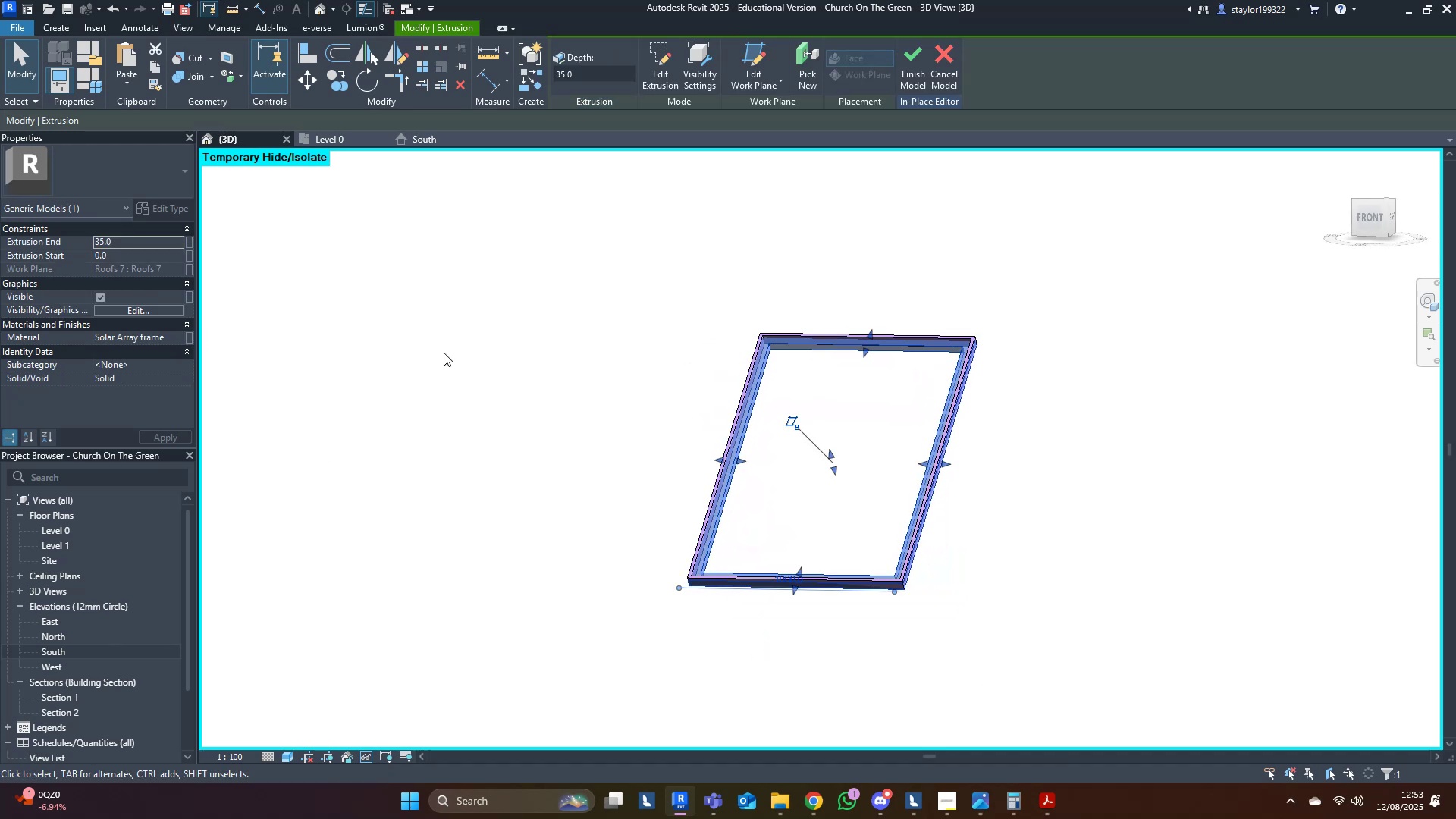 
left_click([473, 358])
 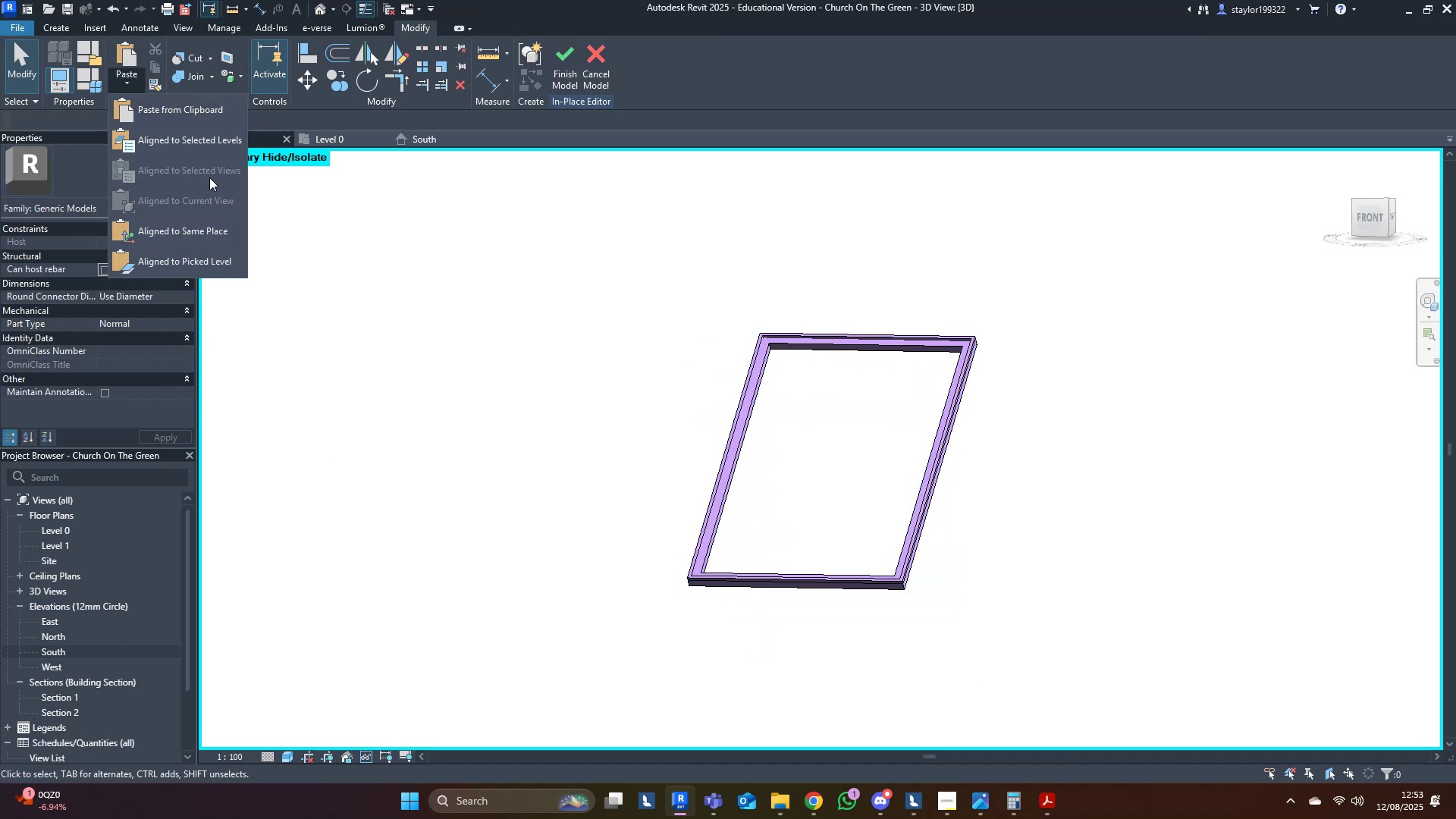 
left_click([187, 234])
 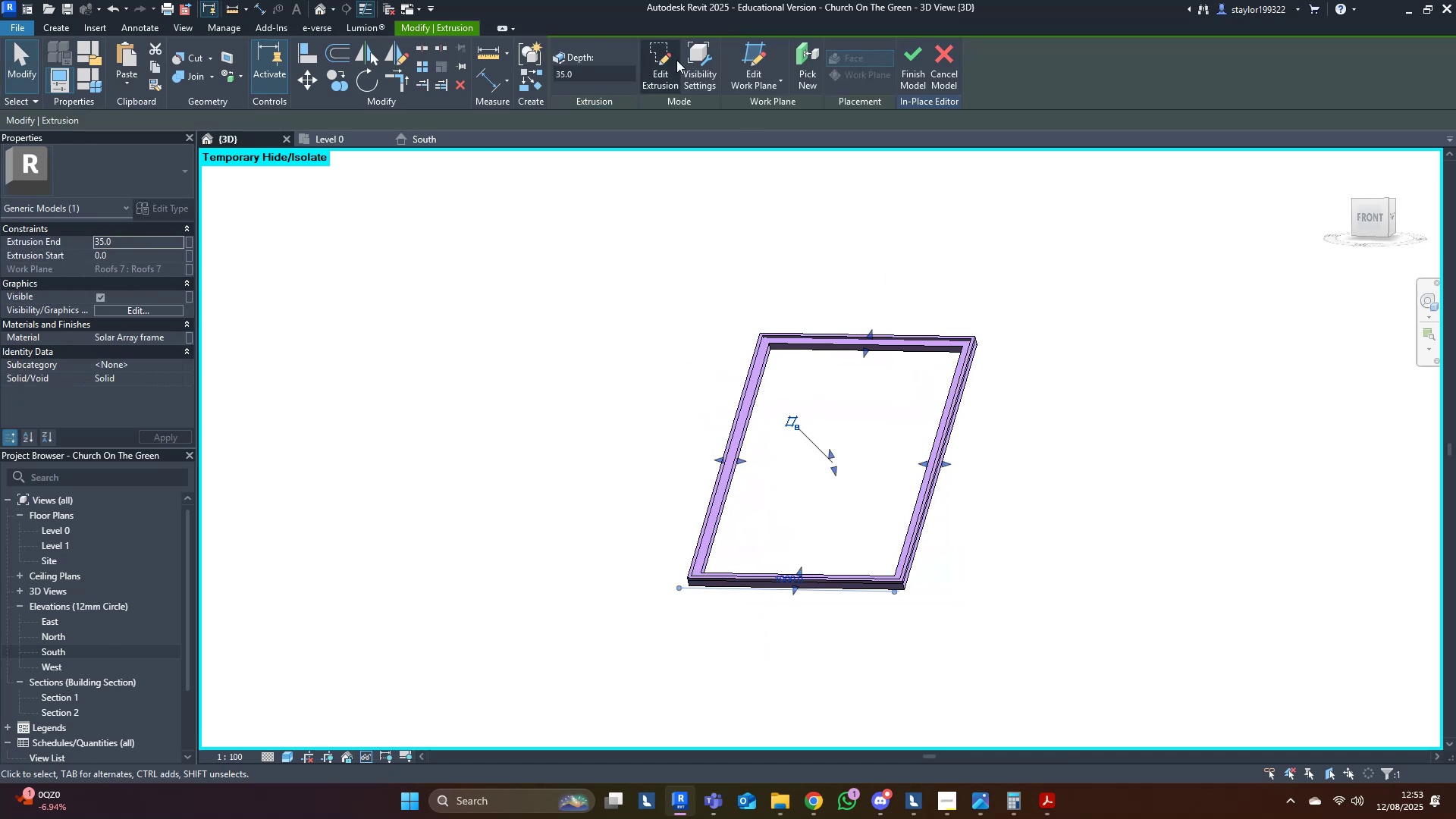 
left_click([656, 74])
 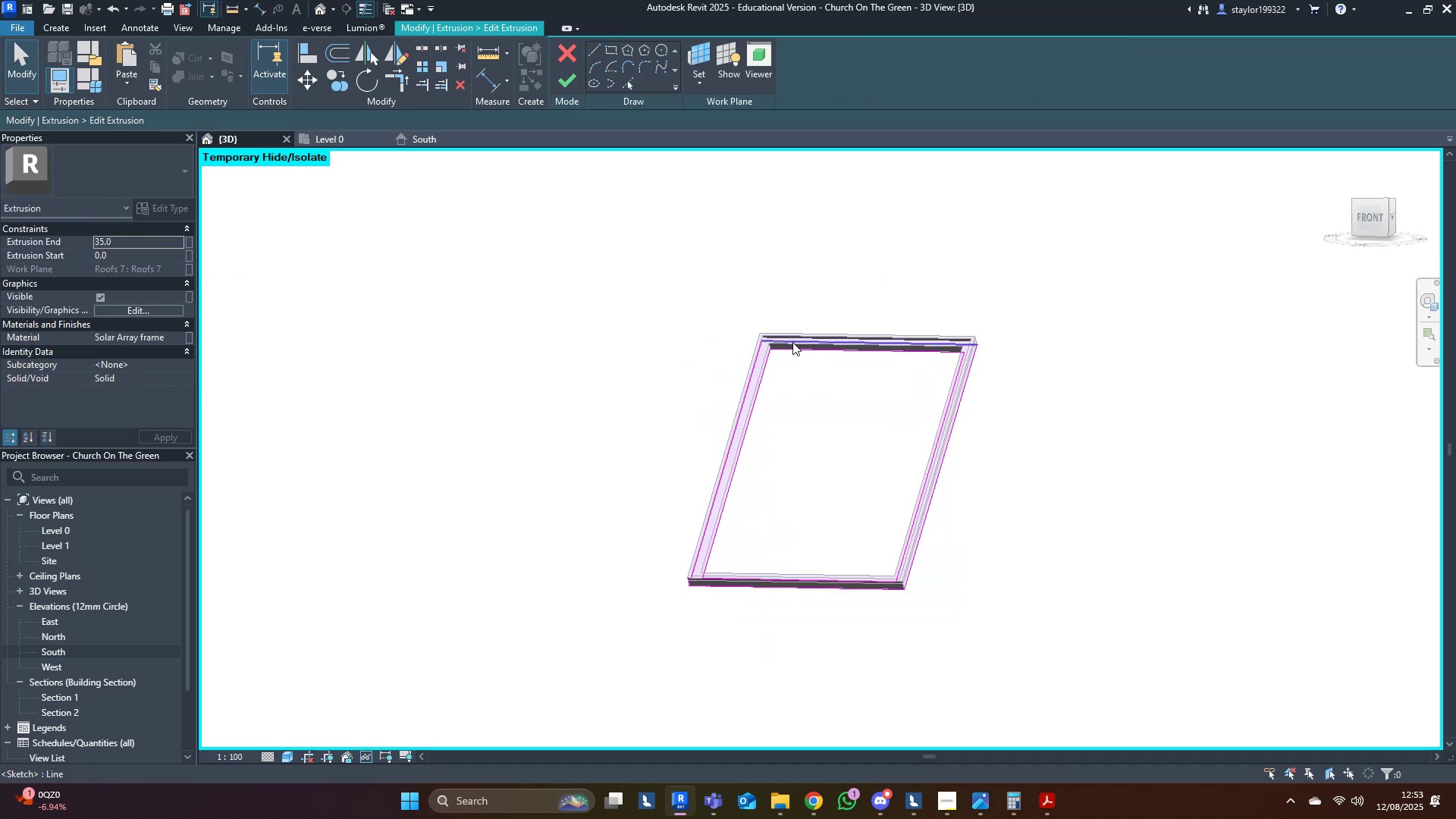 
key(Tab)
 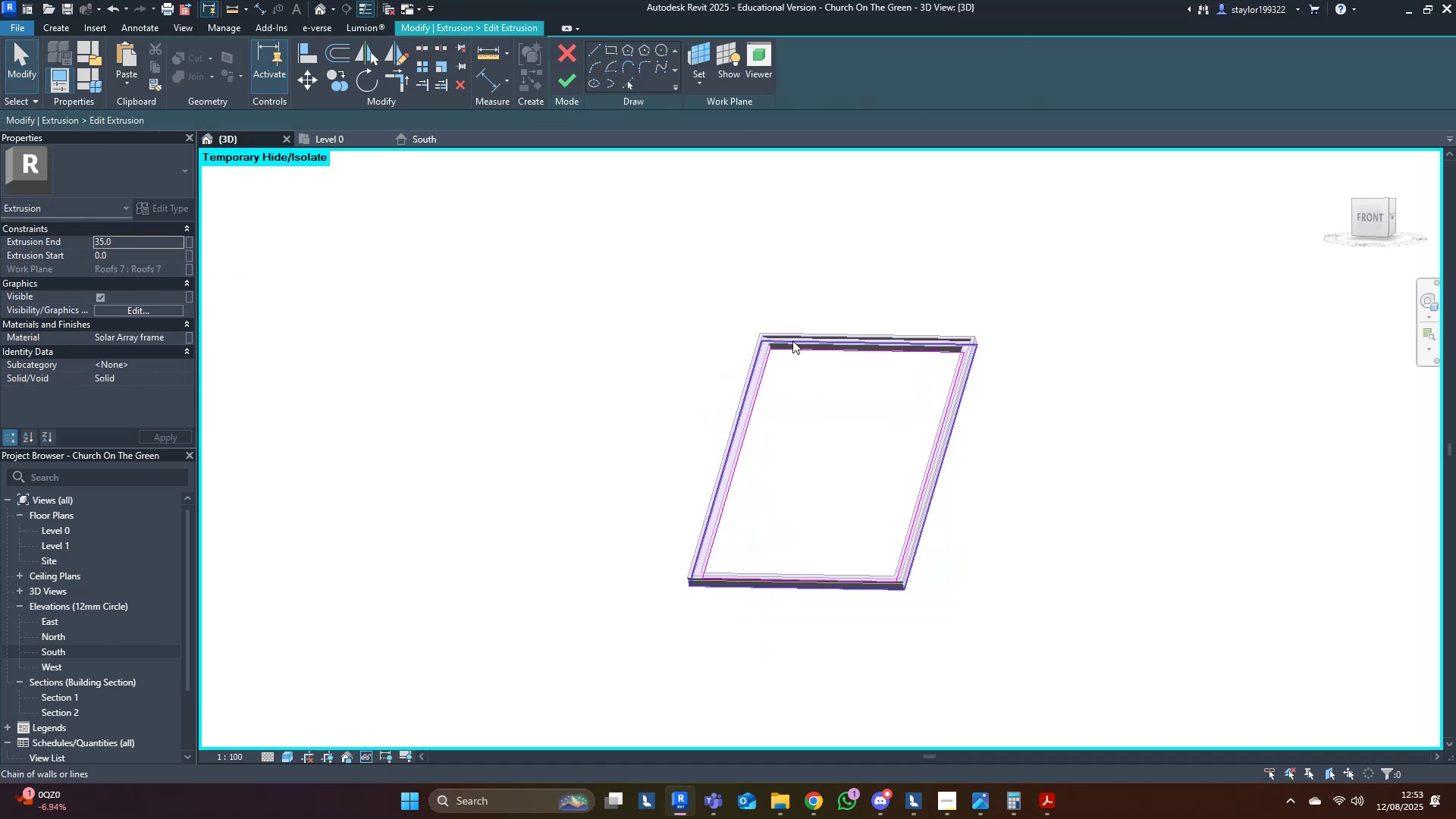 
left_click([792, 340])
 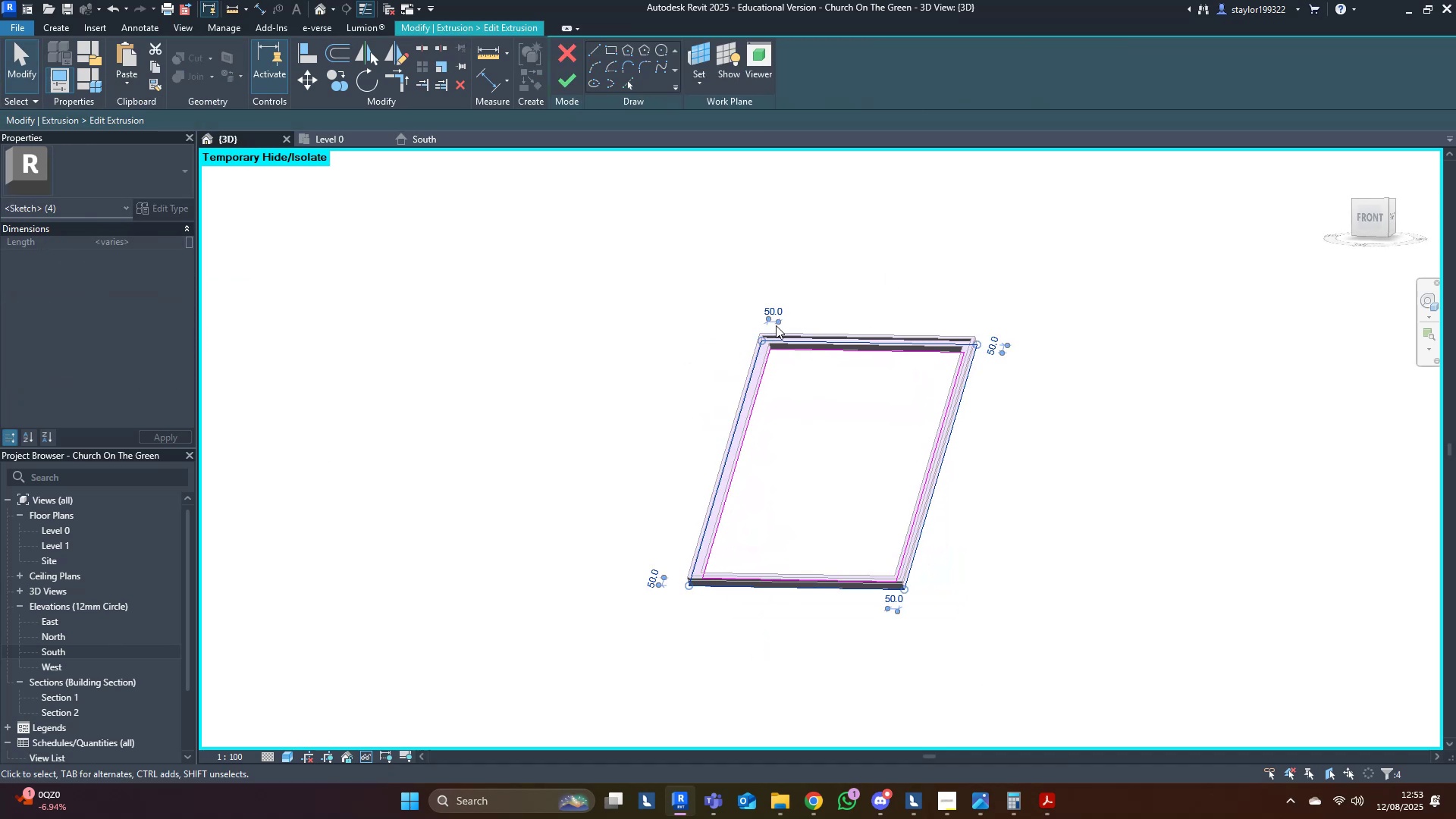 
key(Delete)
 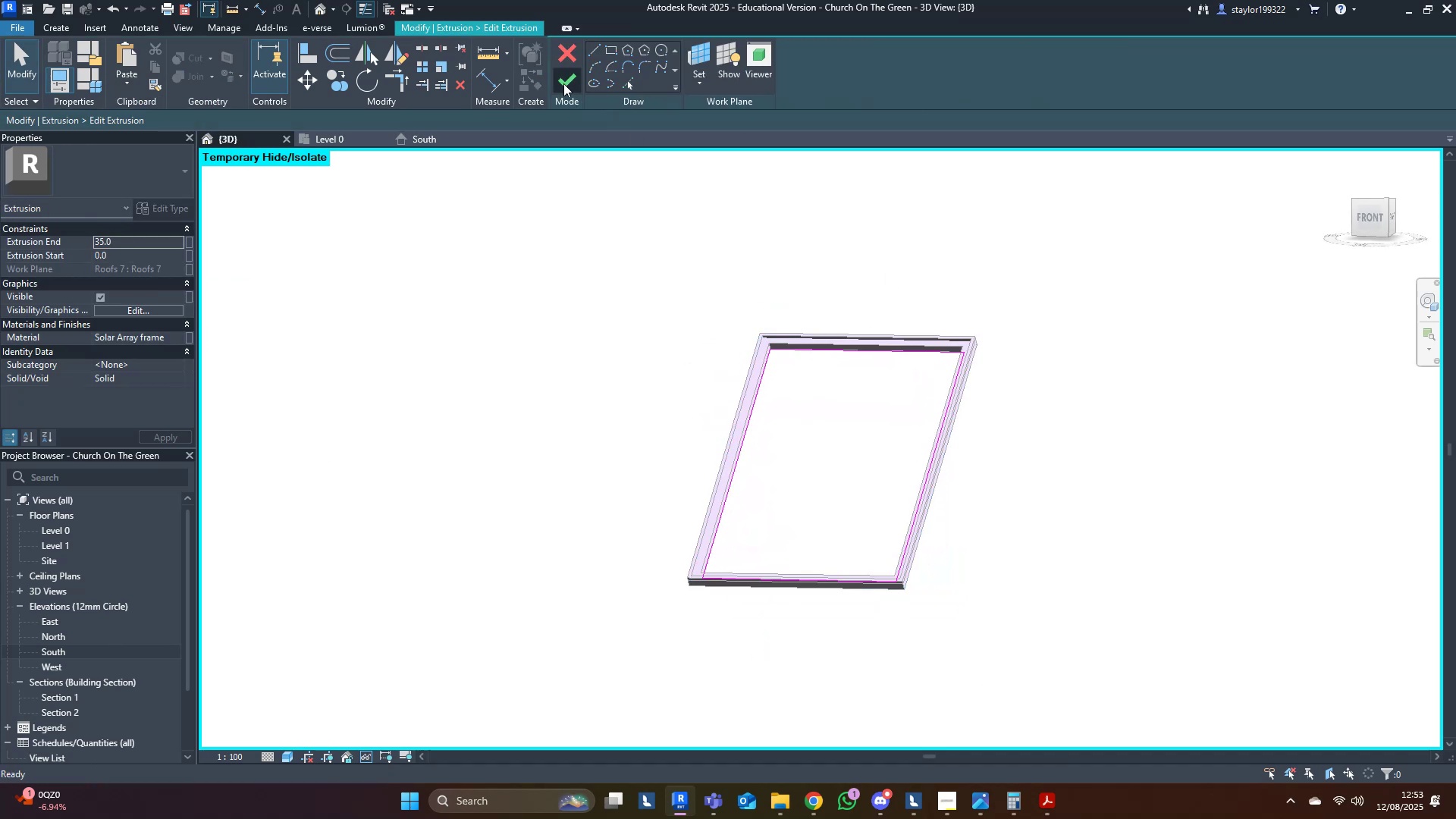 
double_click([488, 278])
 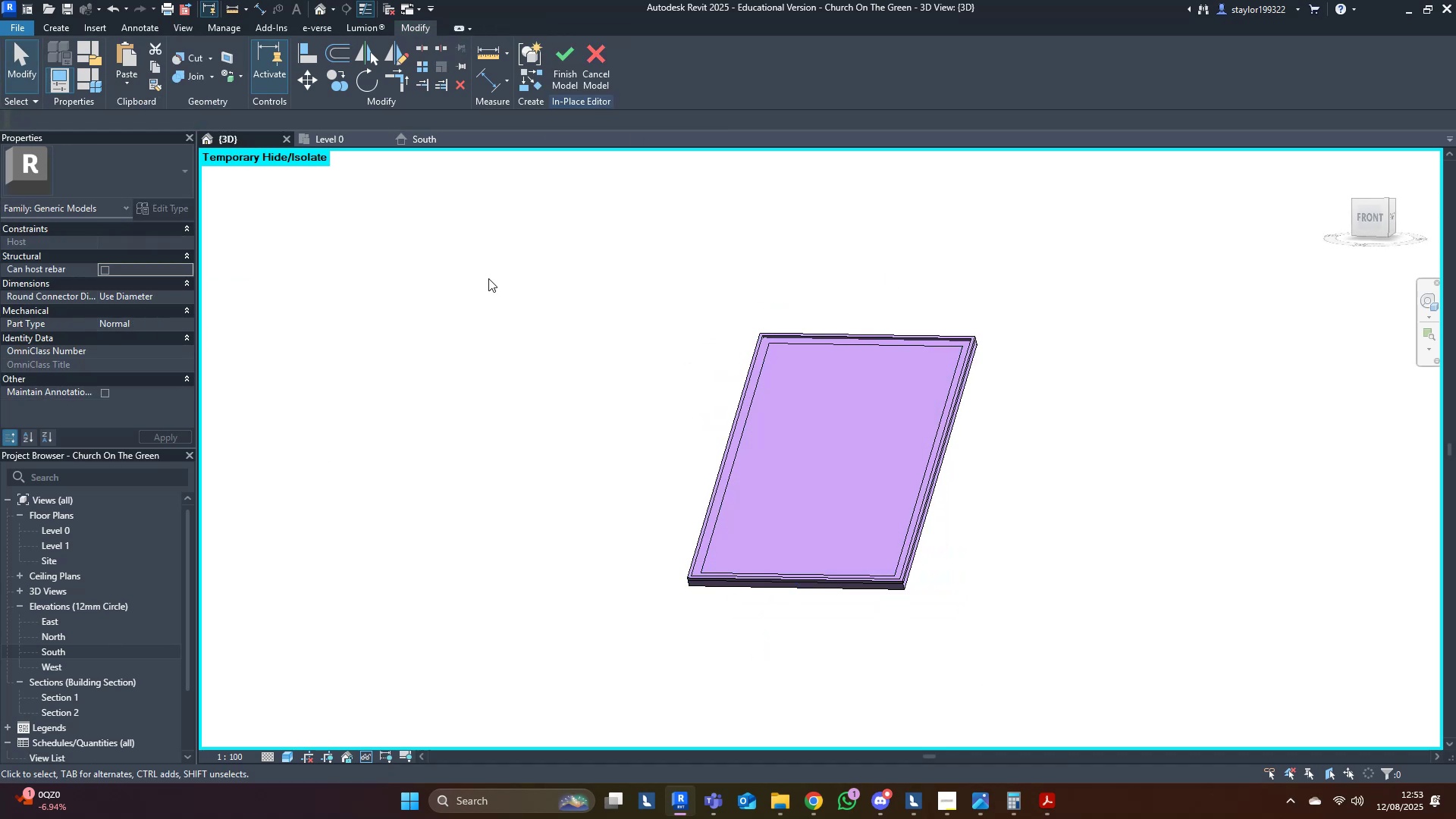 
key(Shift+ShiftLeft)
 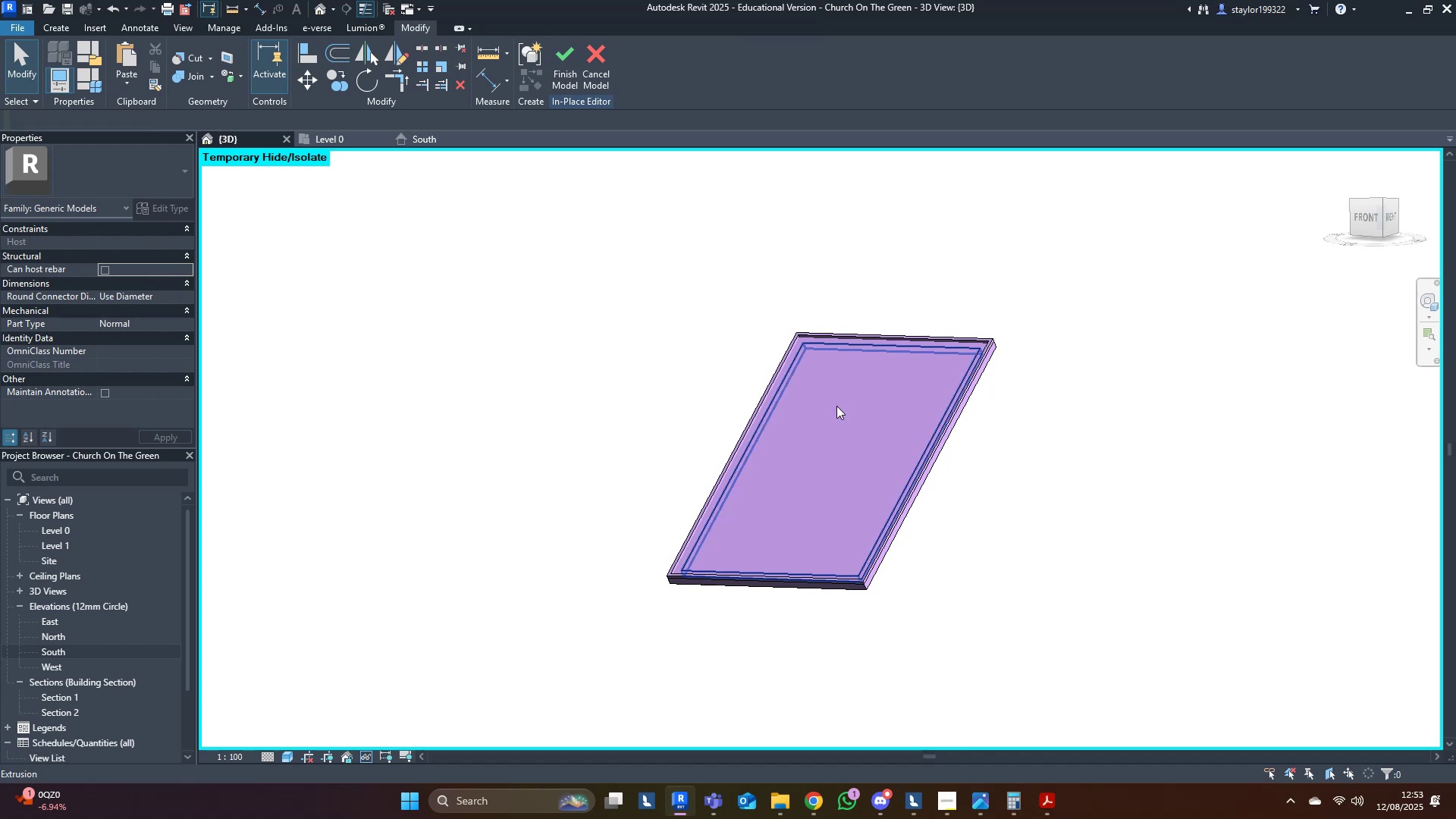 
left_click([814, 400])
 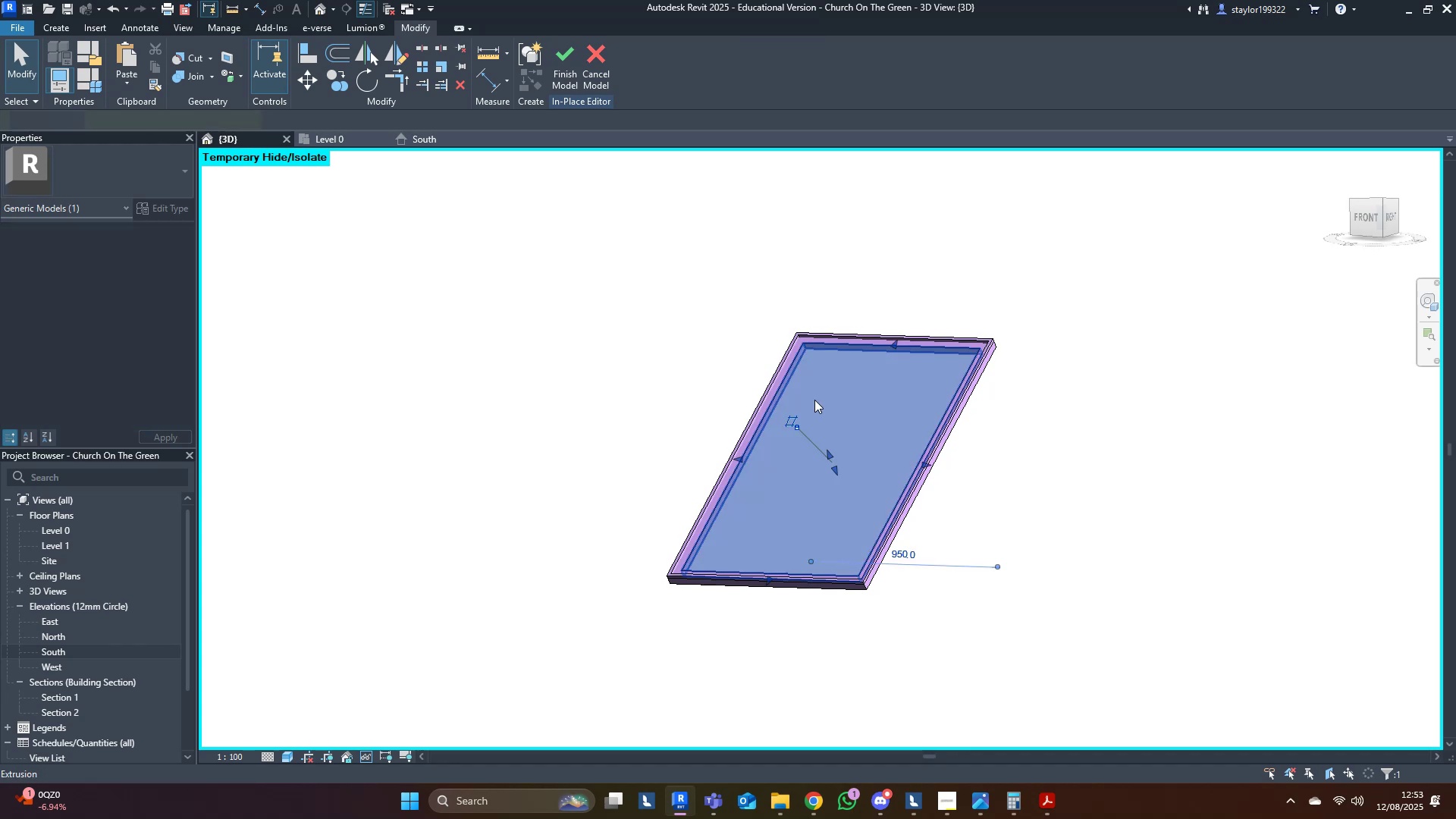 
key(Shift+ShiftLeft)
 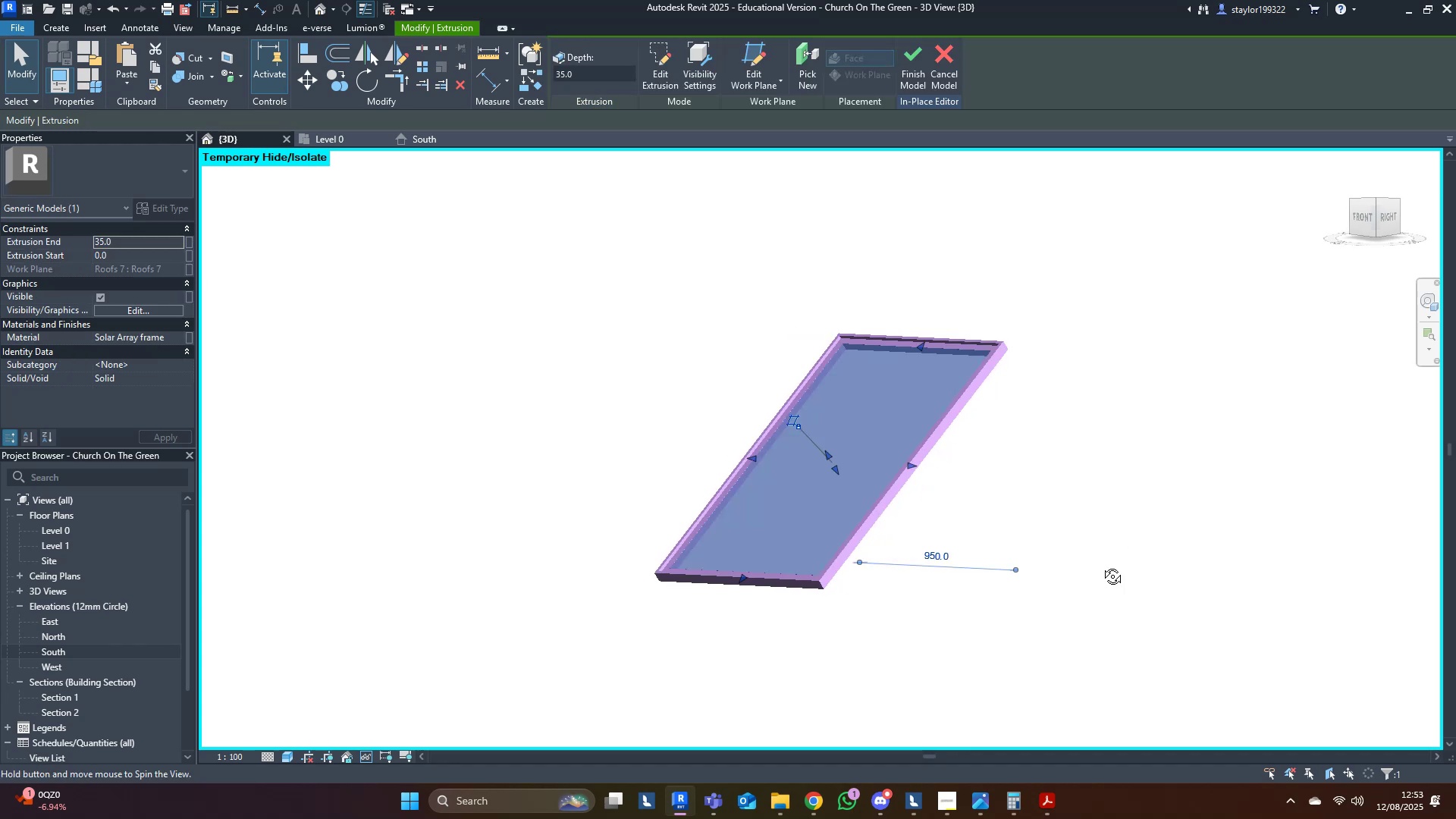 
scroll: coordinate [834, 548], scroll_direction: up, amount: 13.0
 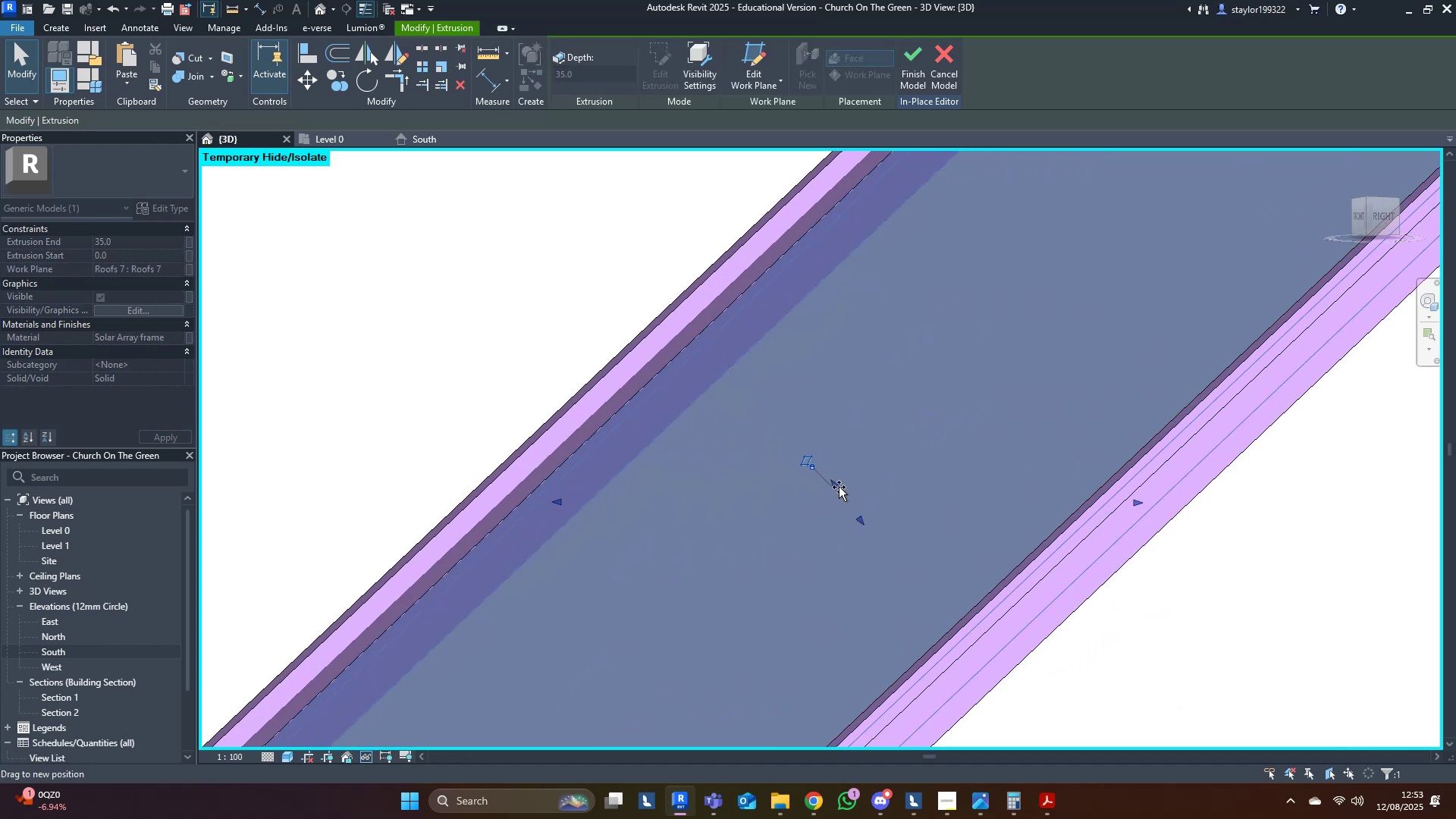 
left_click([479, 290])
 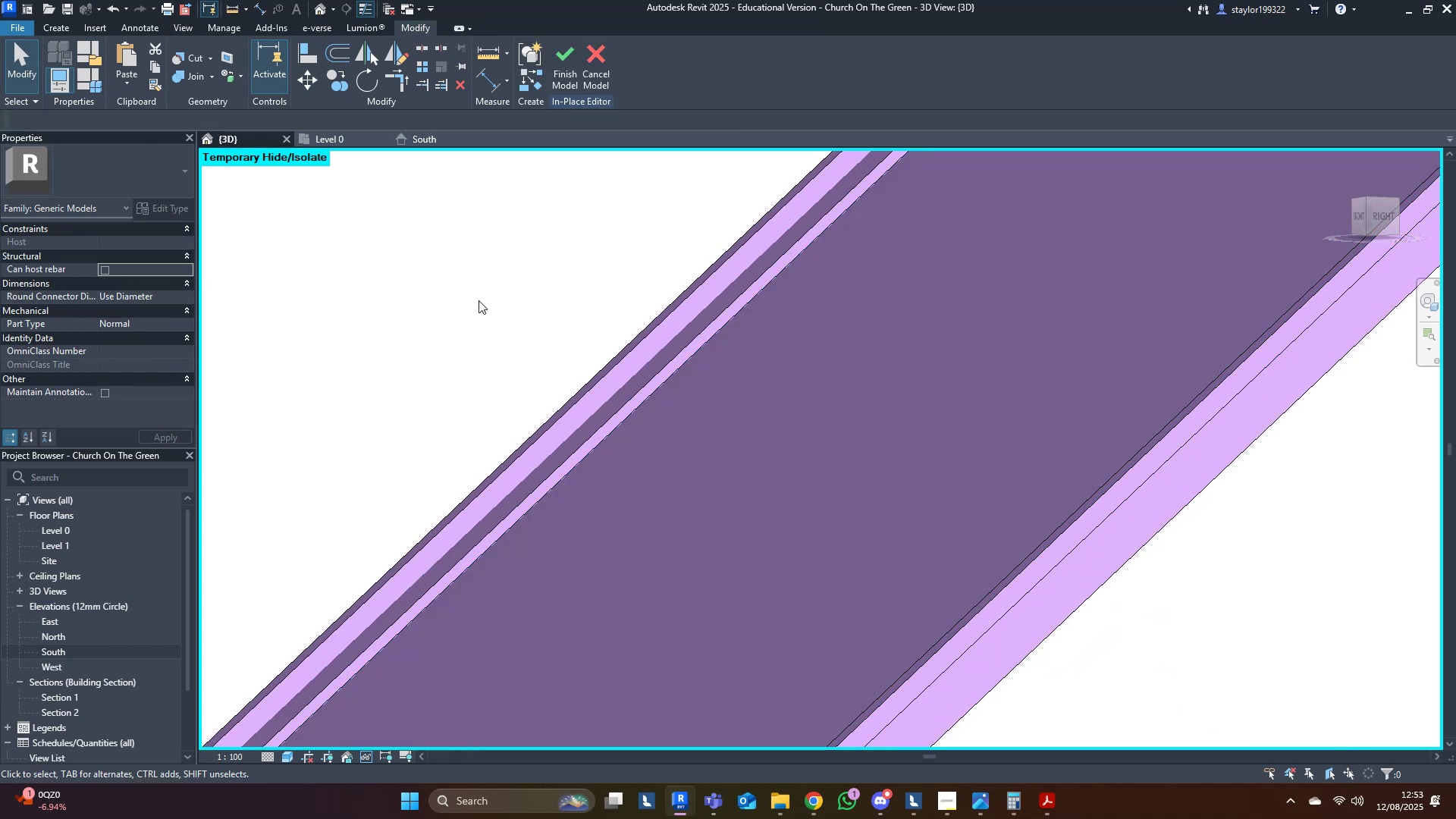 
scroll: coordinate [439, 469], scroll_direction: down, amount: 6.0
 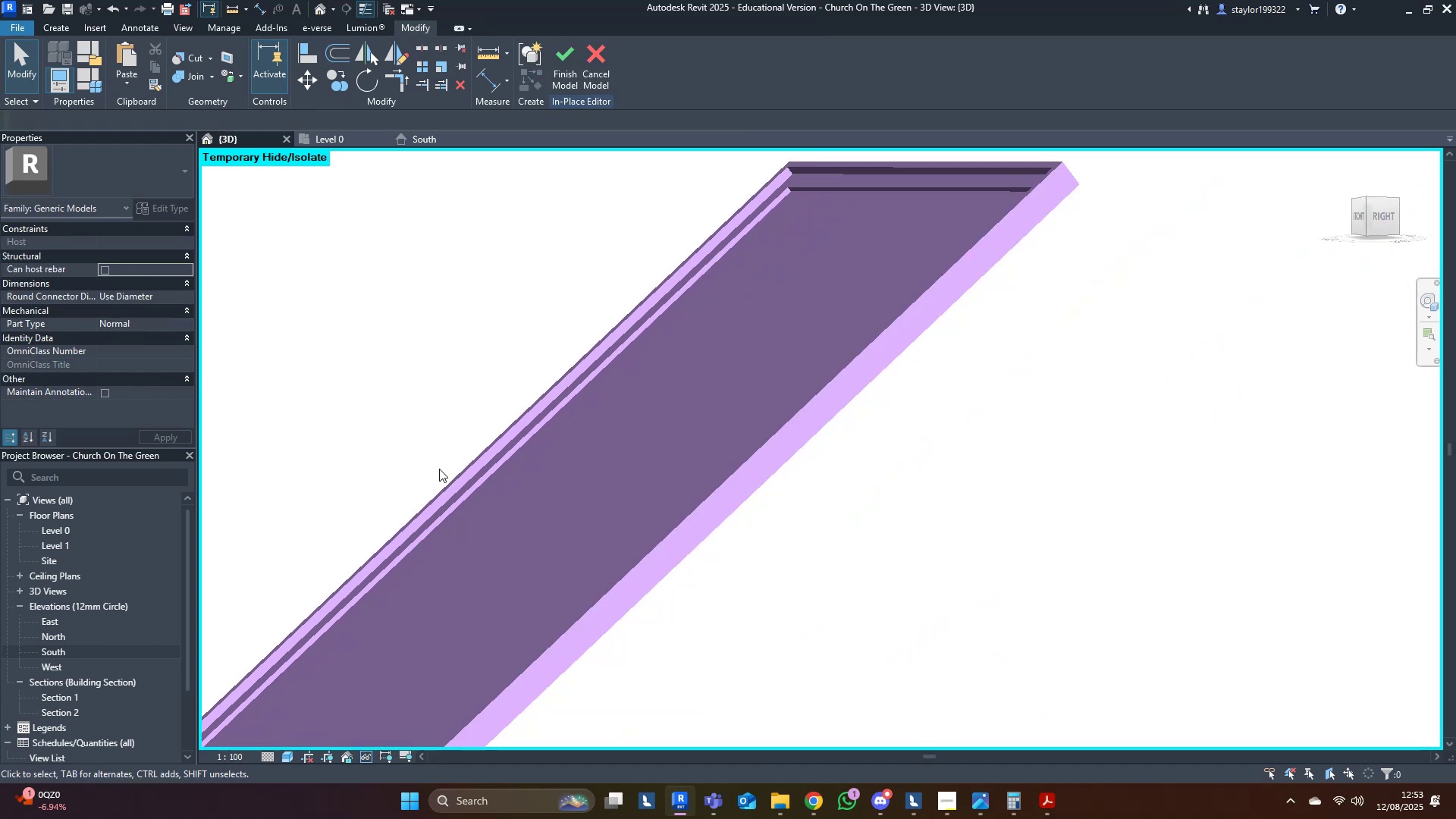 
key(Shift+ShiftLeft)
 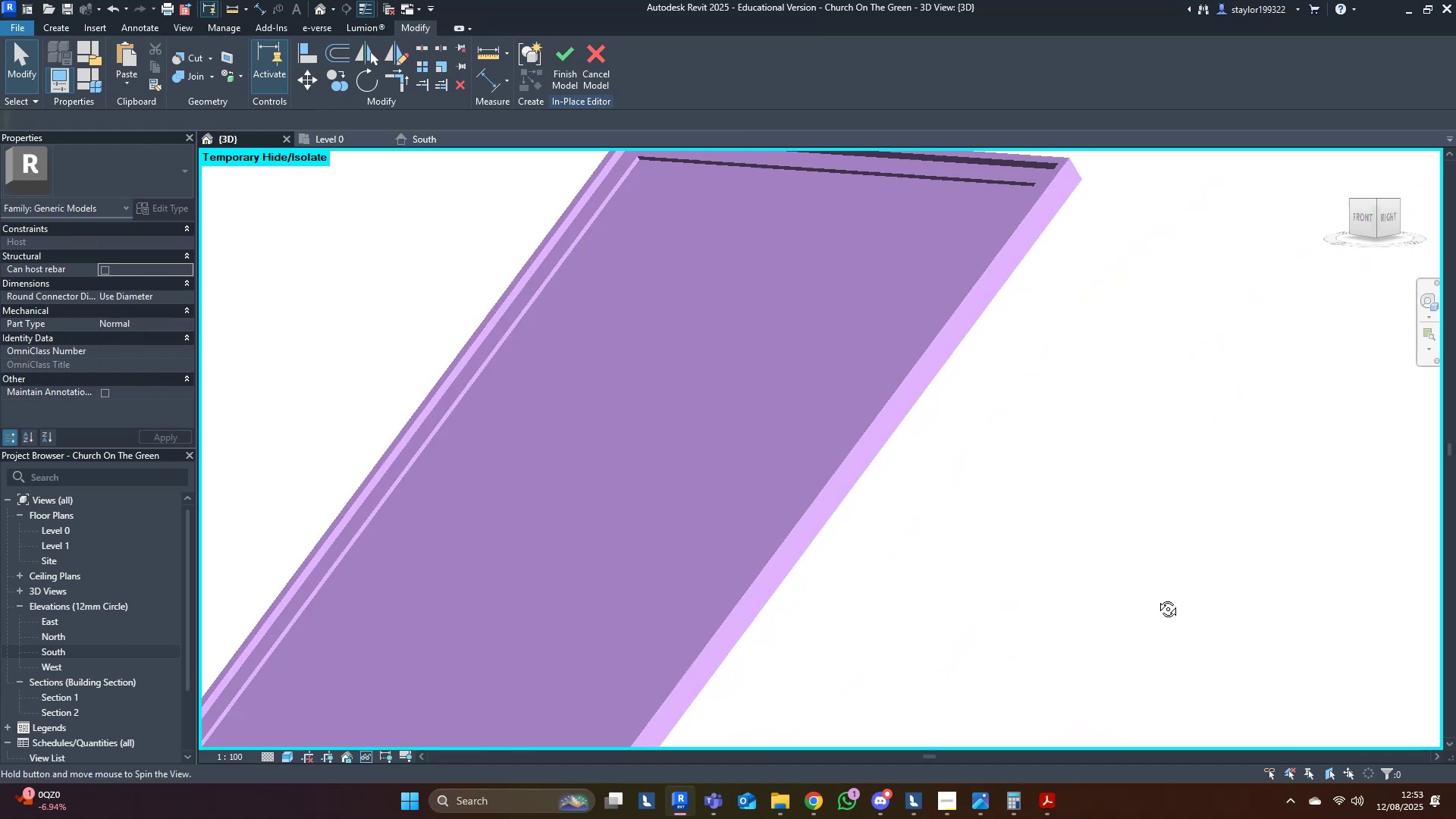 
scroll: coordinate [1166, 597], scroll_direction: down, amount: 5.0
 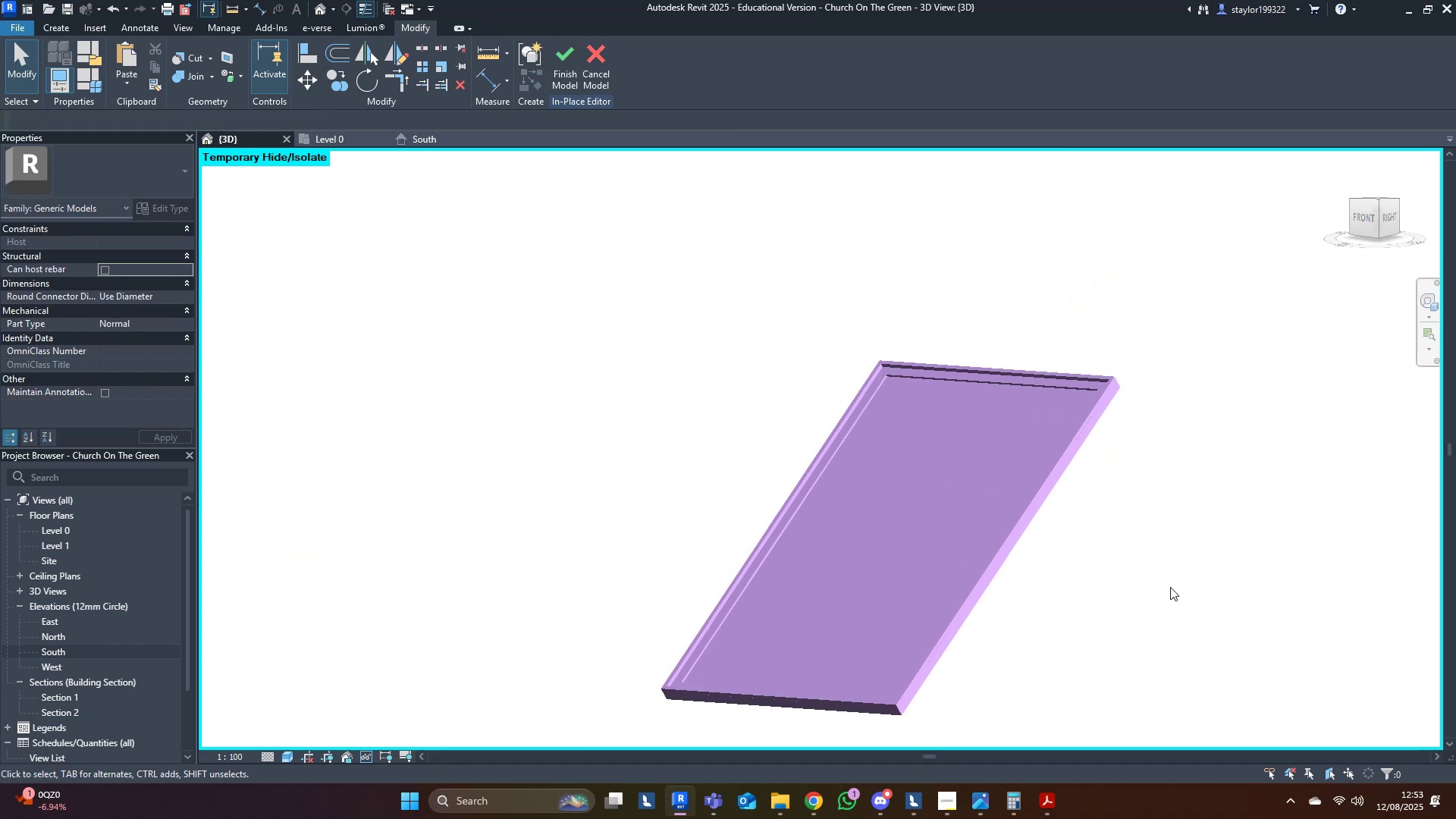 
hold_key(key=ShiftLeft, duration=0.44)
 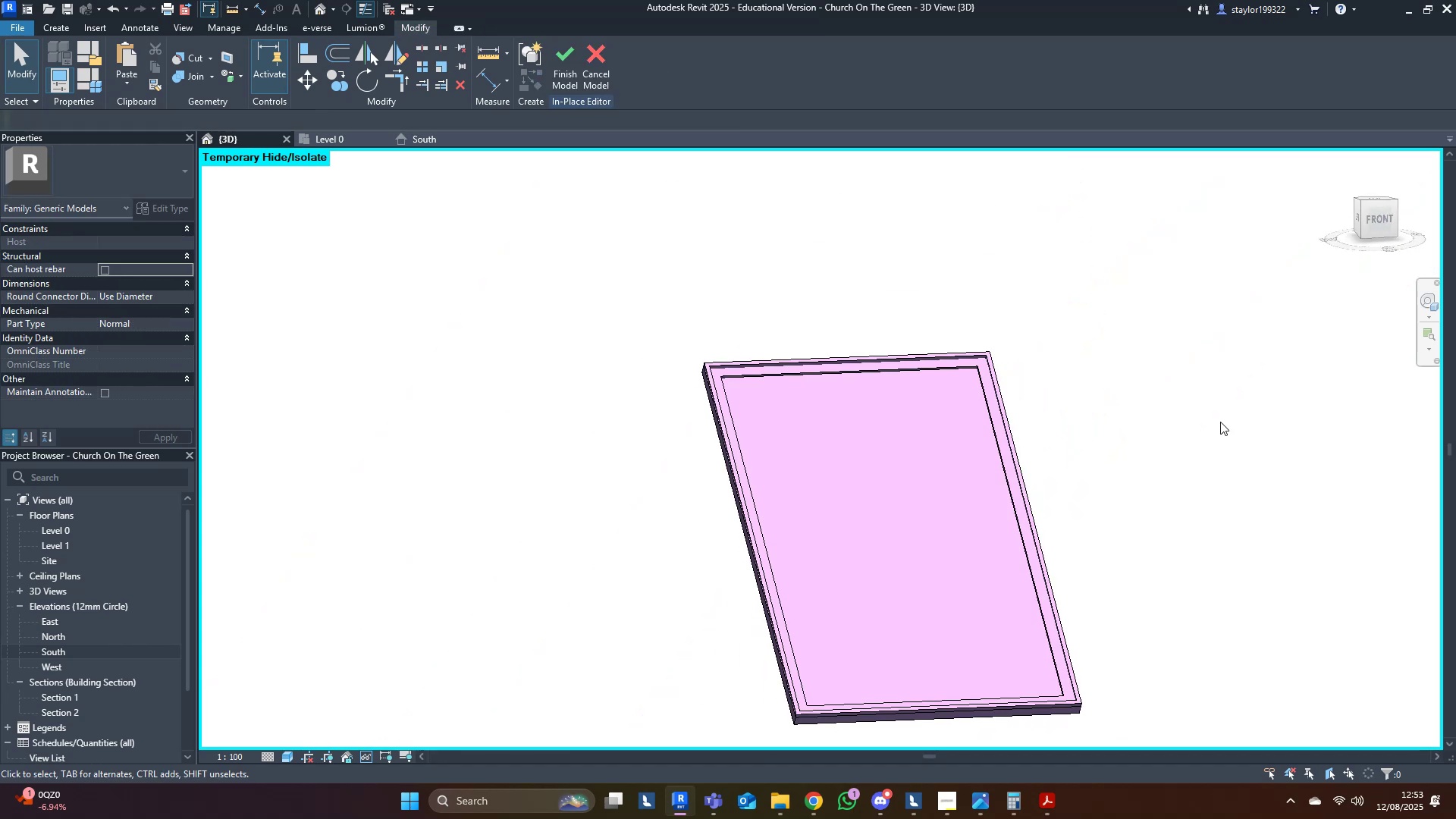 
hold_key(key=ShiftLeft, duration=0.33)
 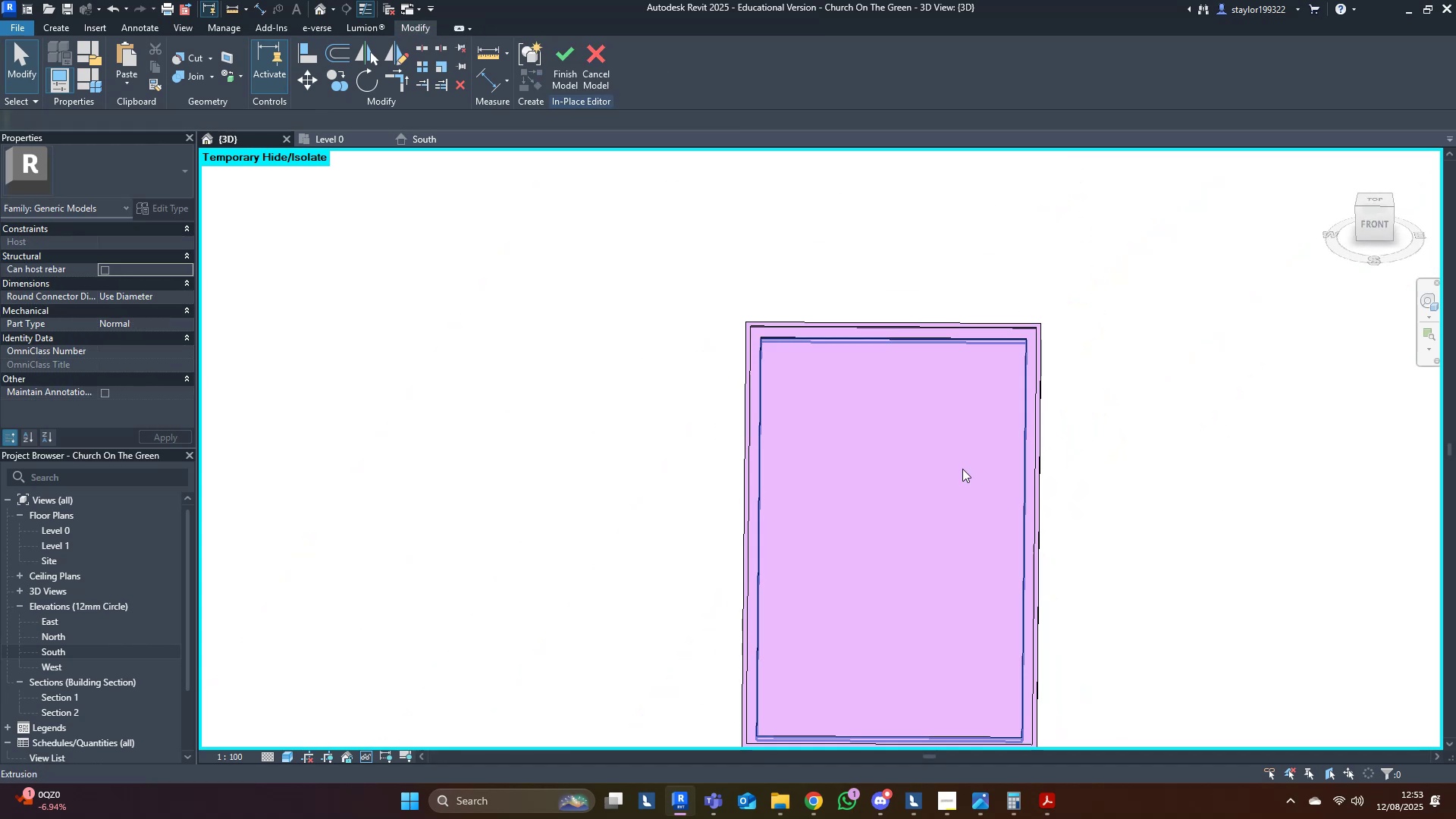 
left_click([919, 470])
 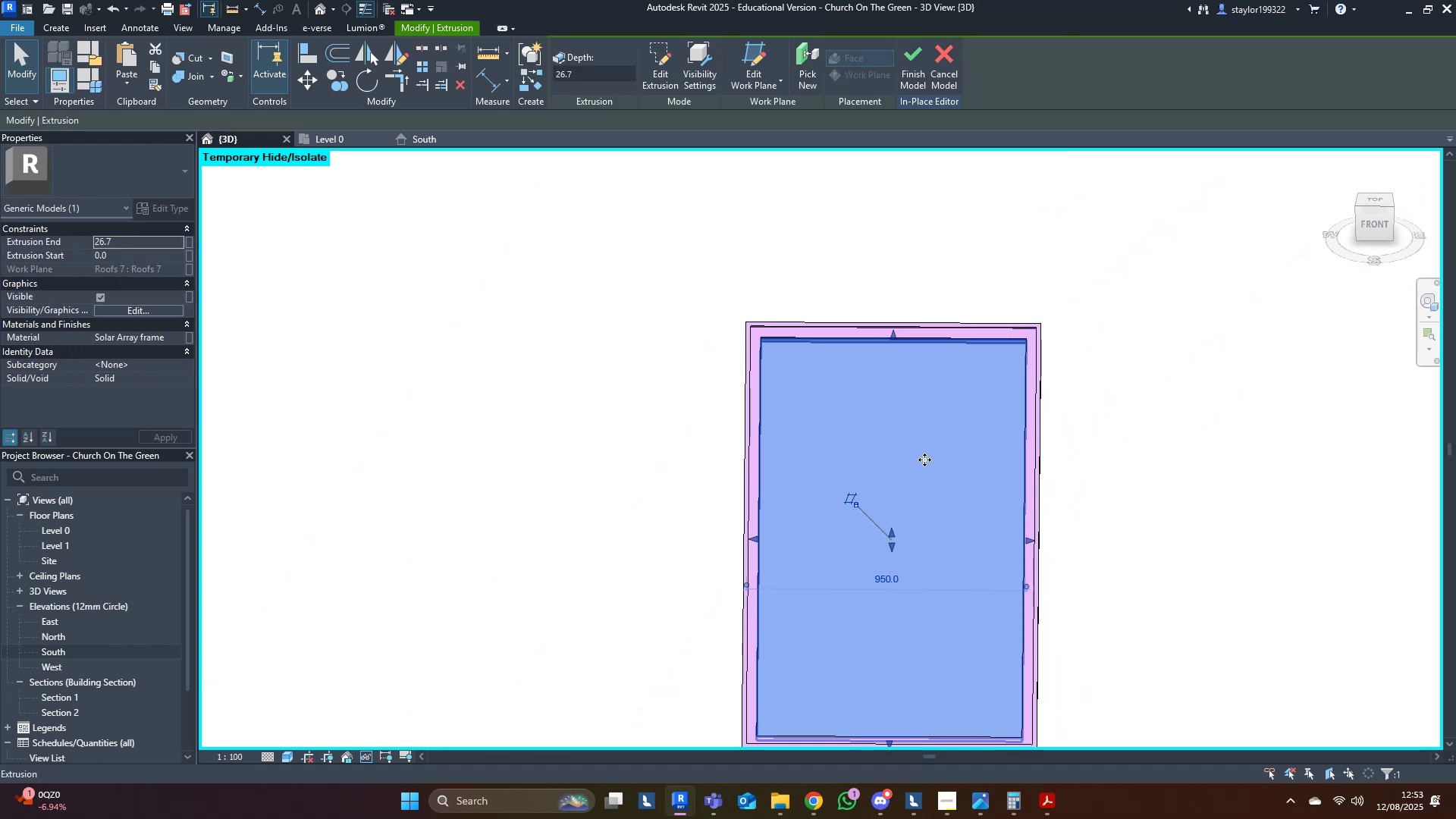 
hold_key(key=ShiftLeft, duration=0.79)
 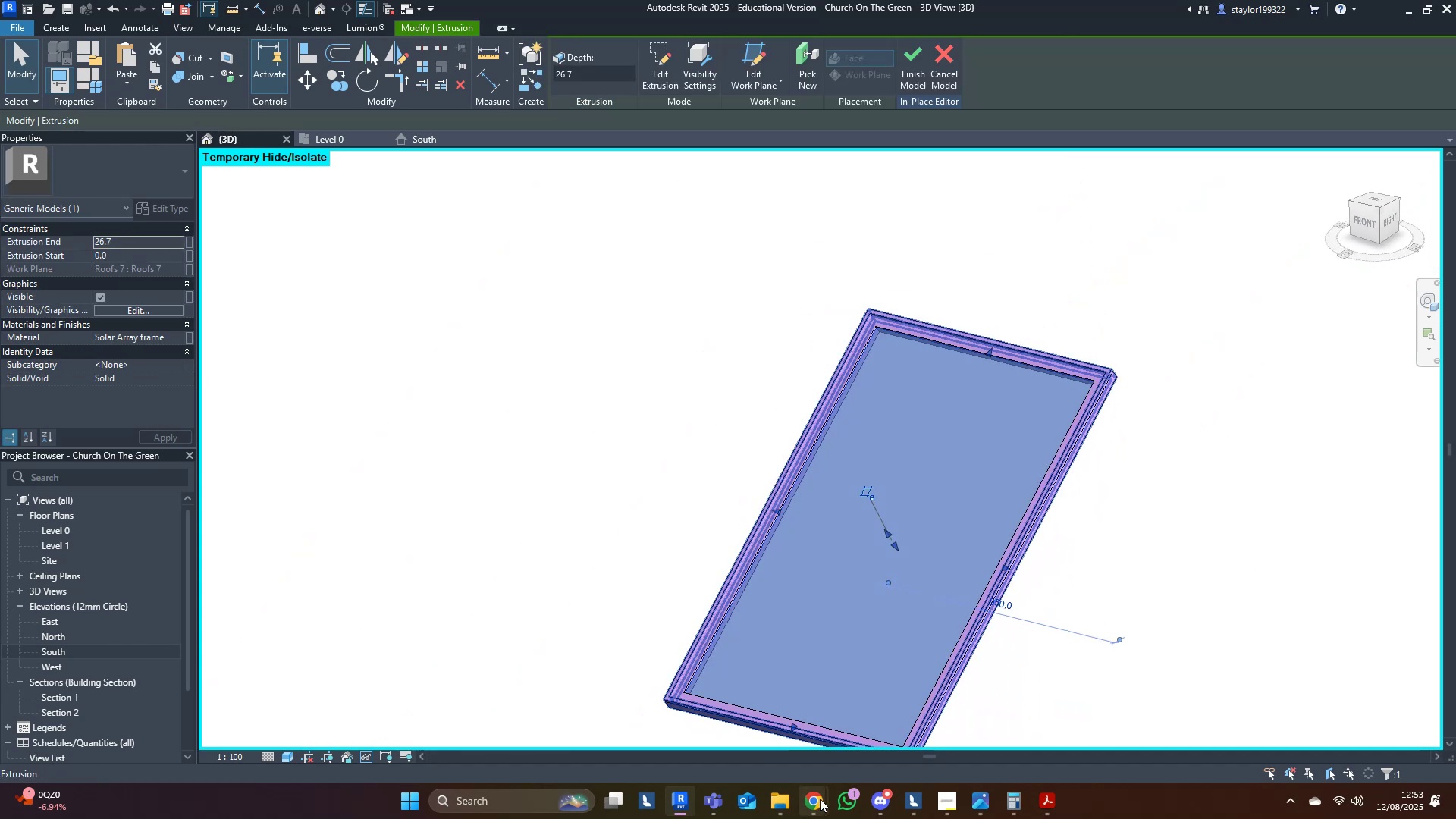 
mouse_move([783, 734])
 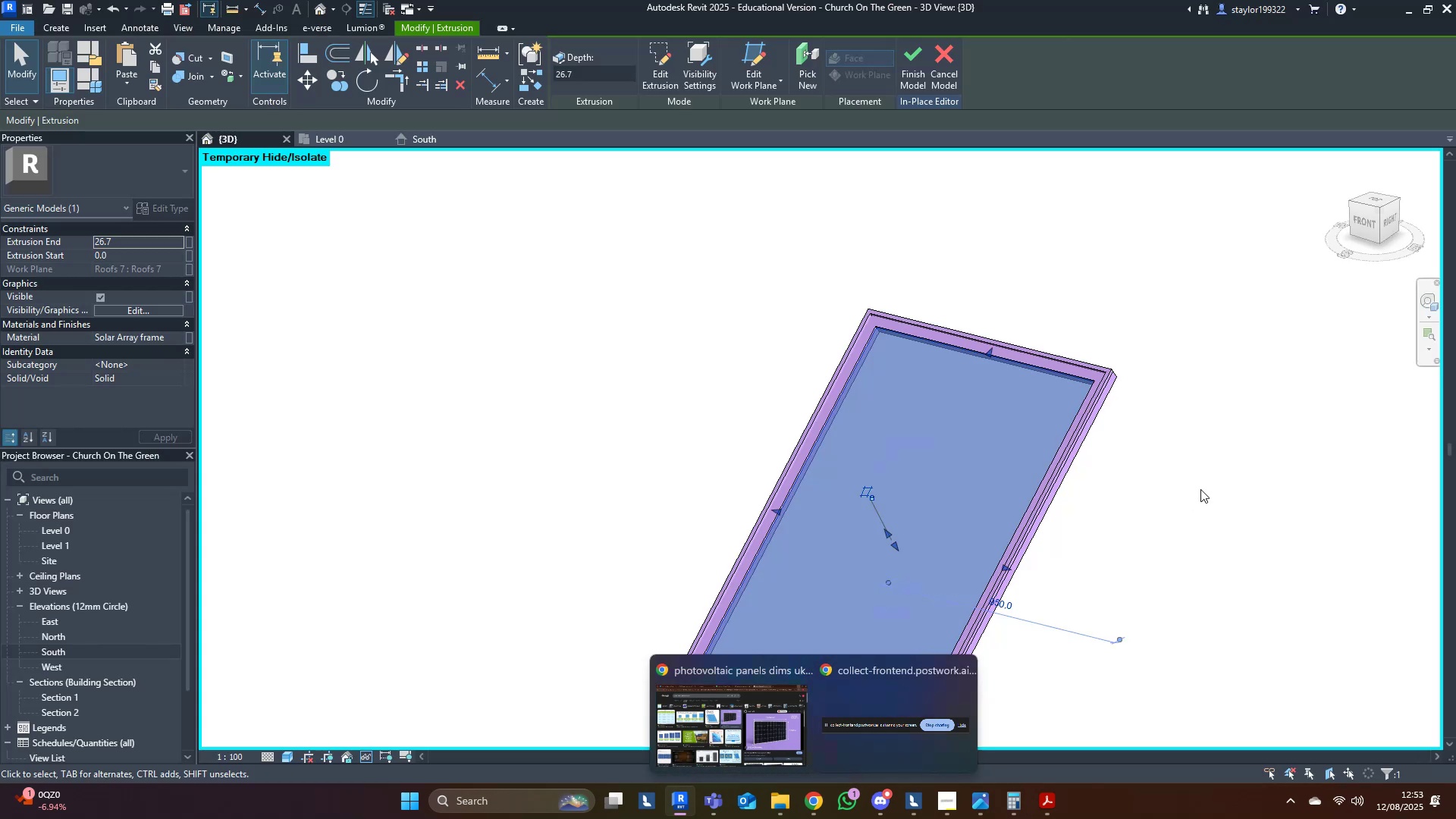 
middle_click([1216, 487])
 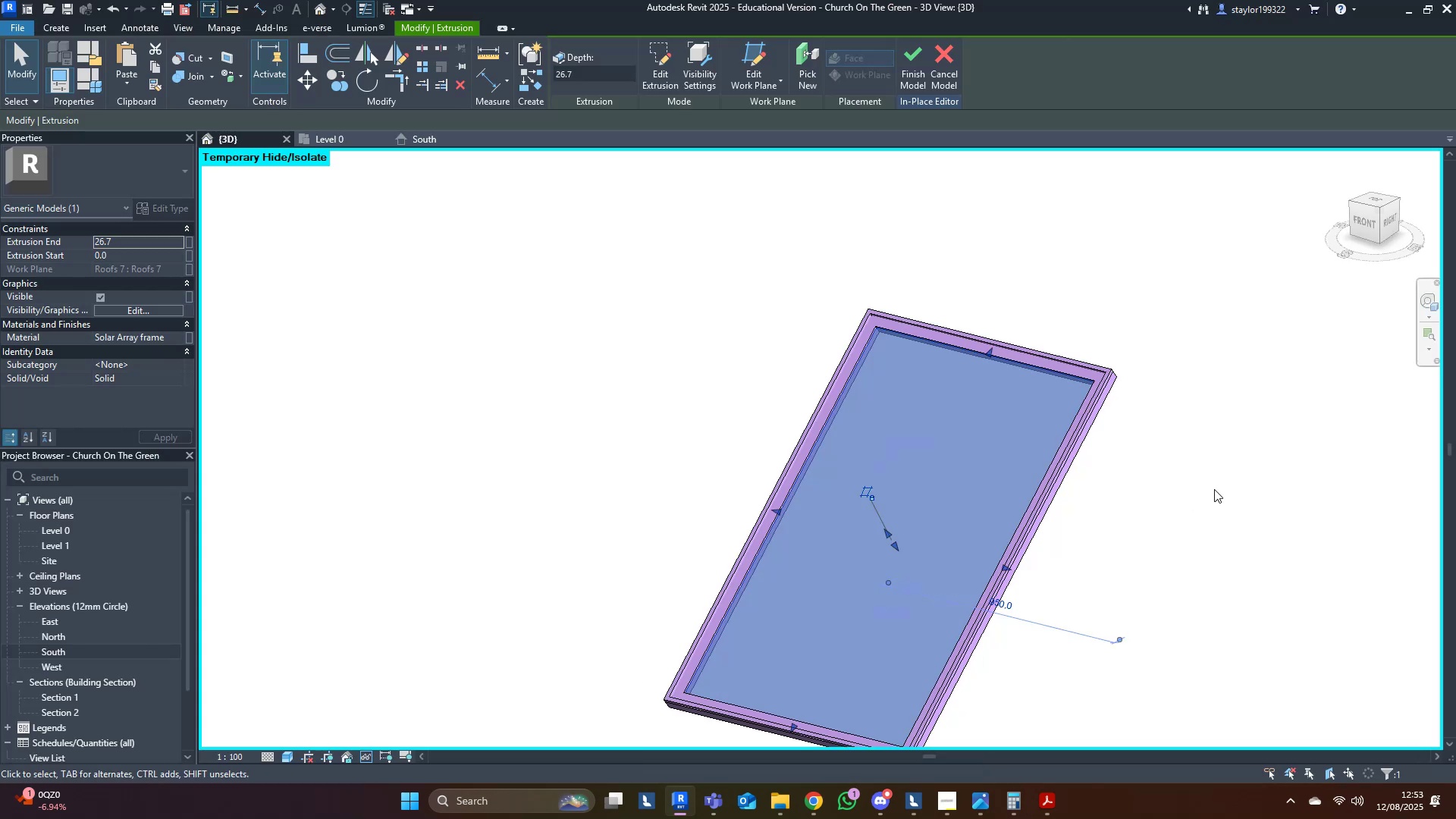 
key(Shift+ShiftLeft)
 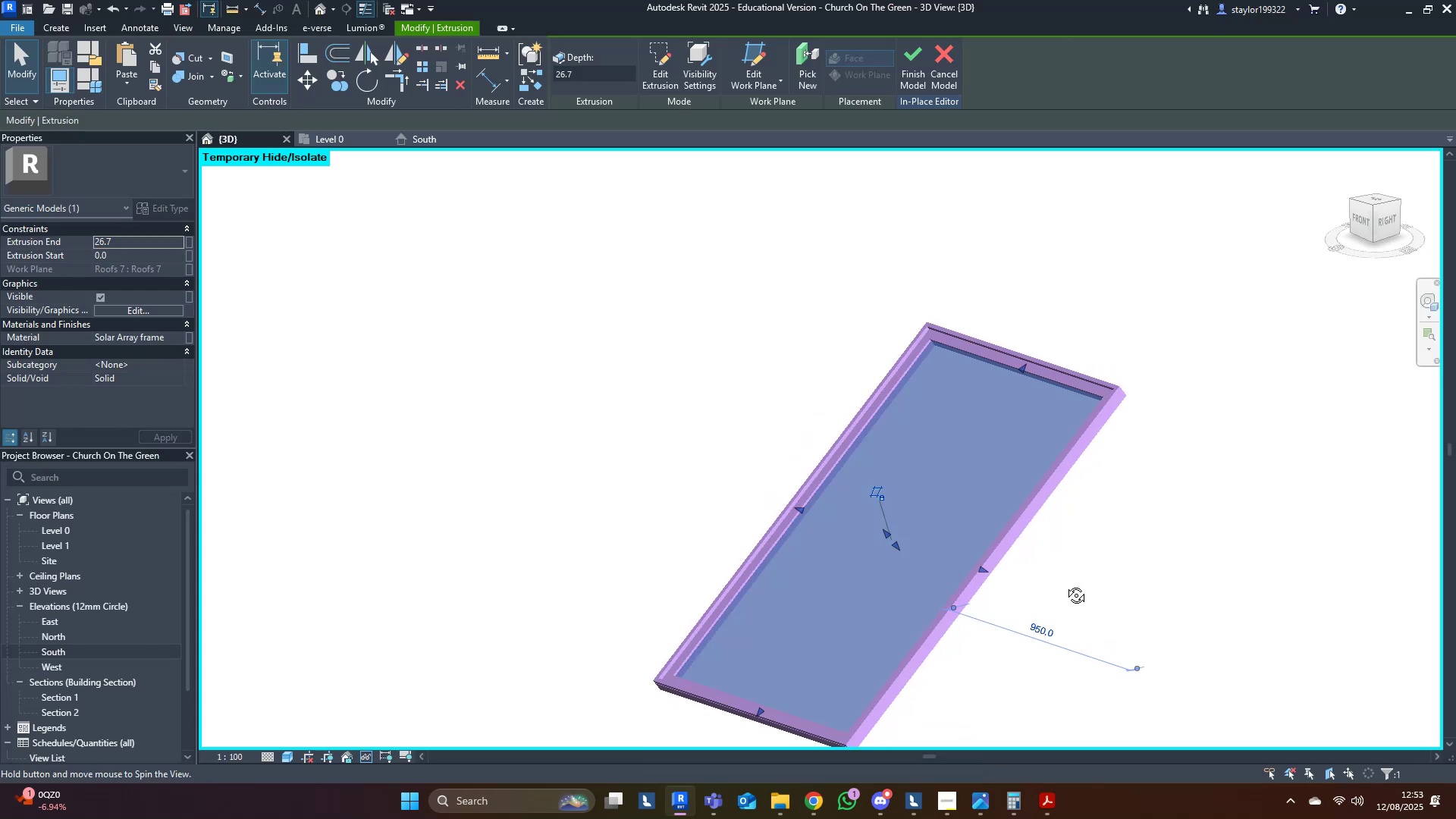 
scroll: coordinate [854, 532], scroll_direction: up, amount: 12.0
 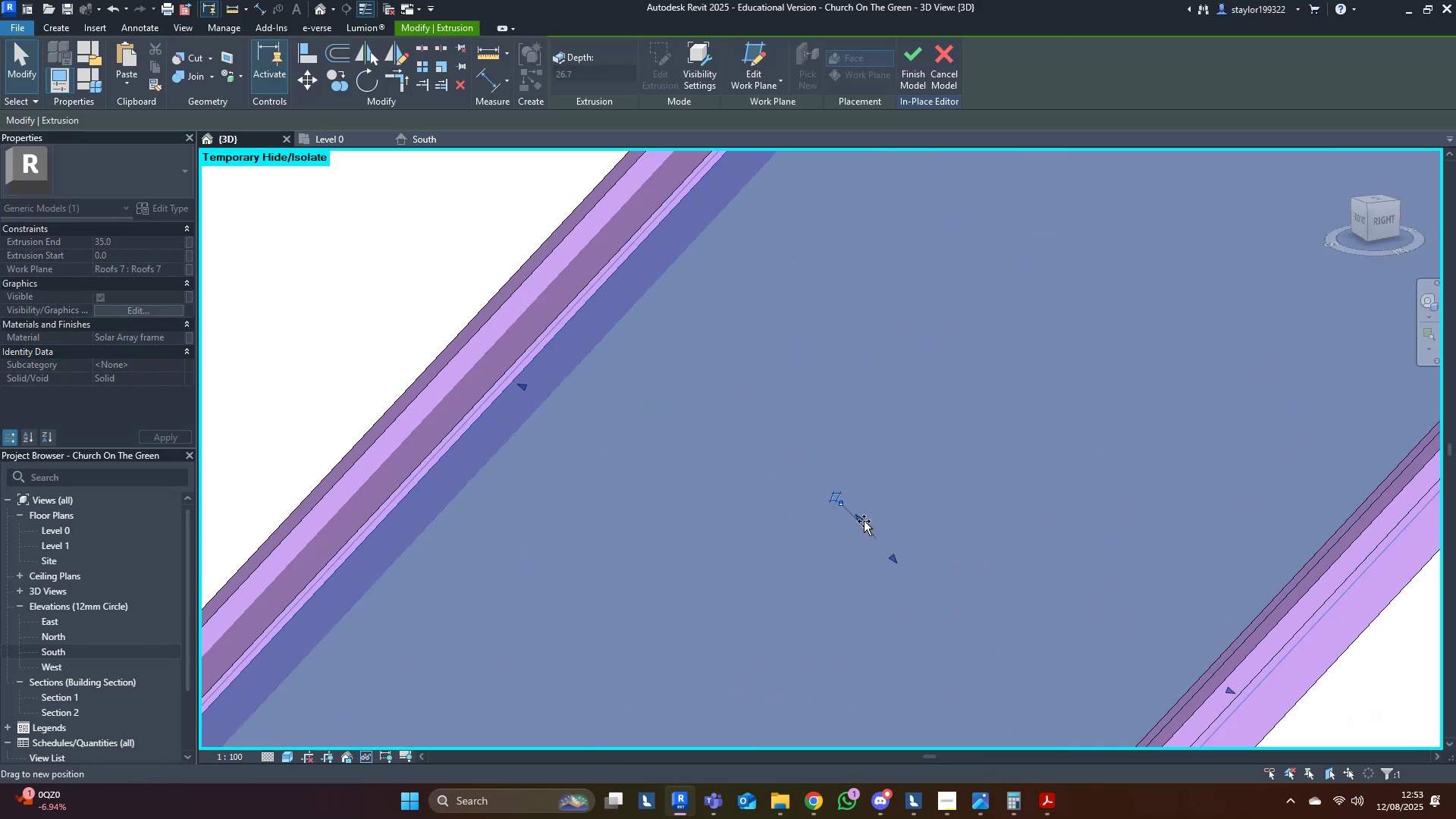 
scroll: coordinate [558, 501], scroll_direction: down, amount: 9.0
 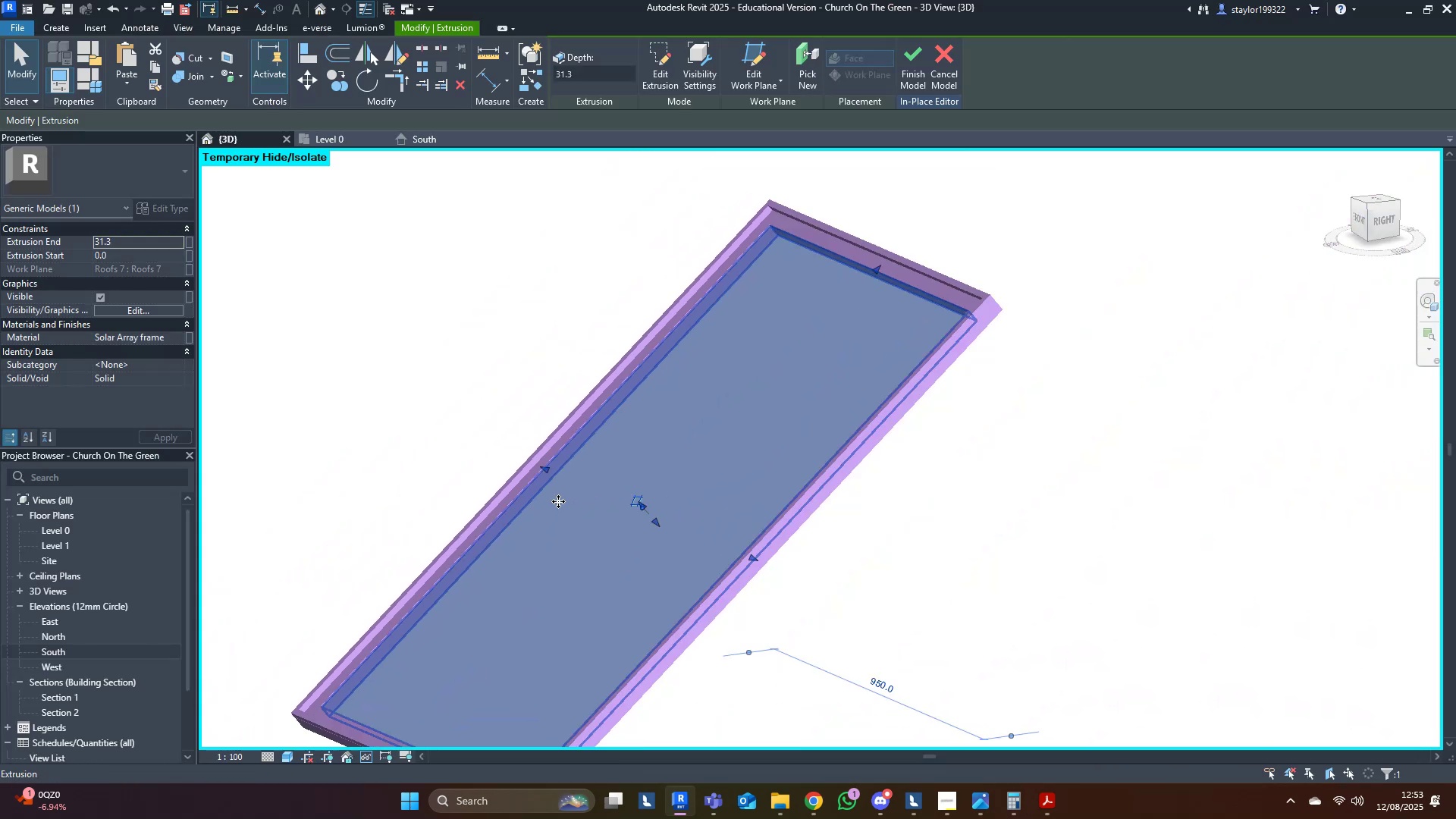 
key(Shift+ShiftLeft)
 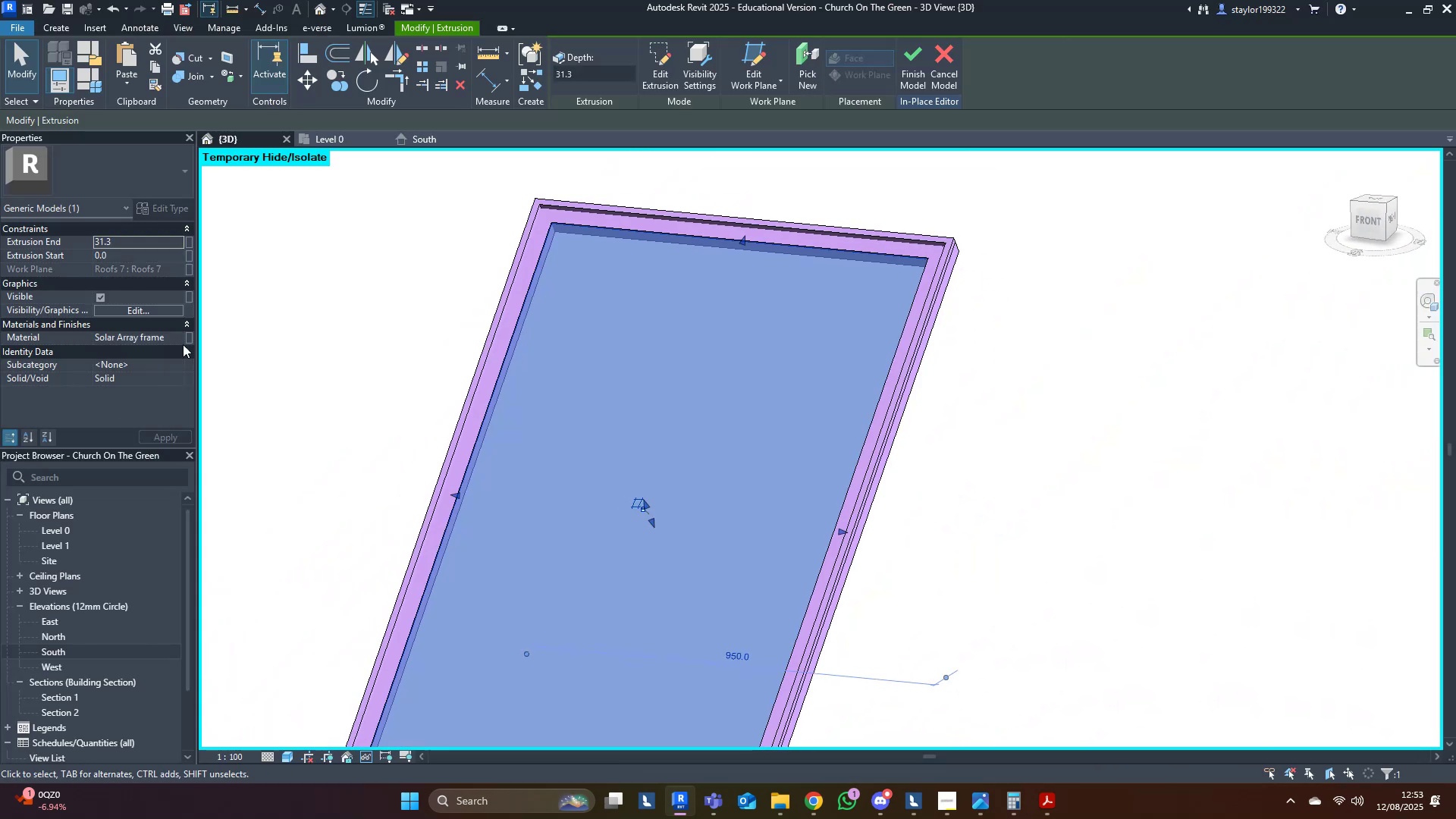 
left_click([177, 332])
 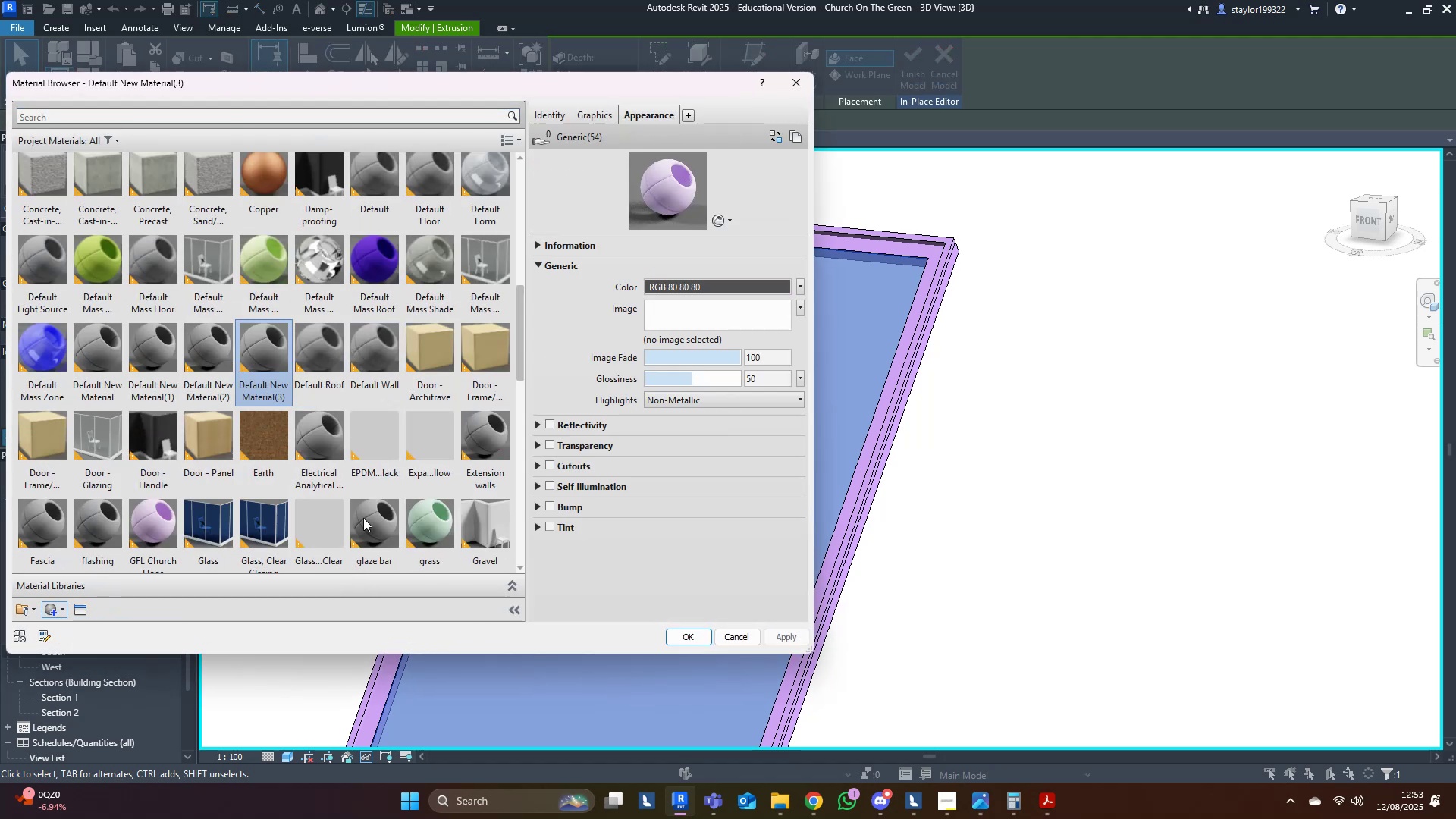 
right_click([253, 321])
 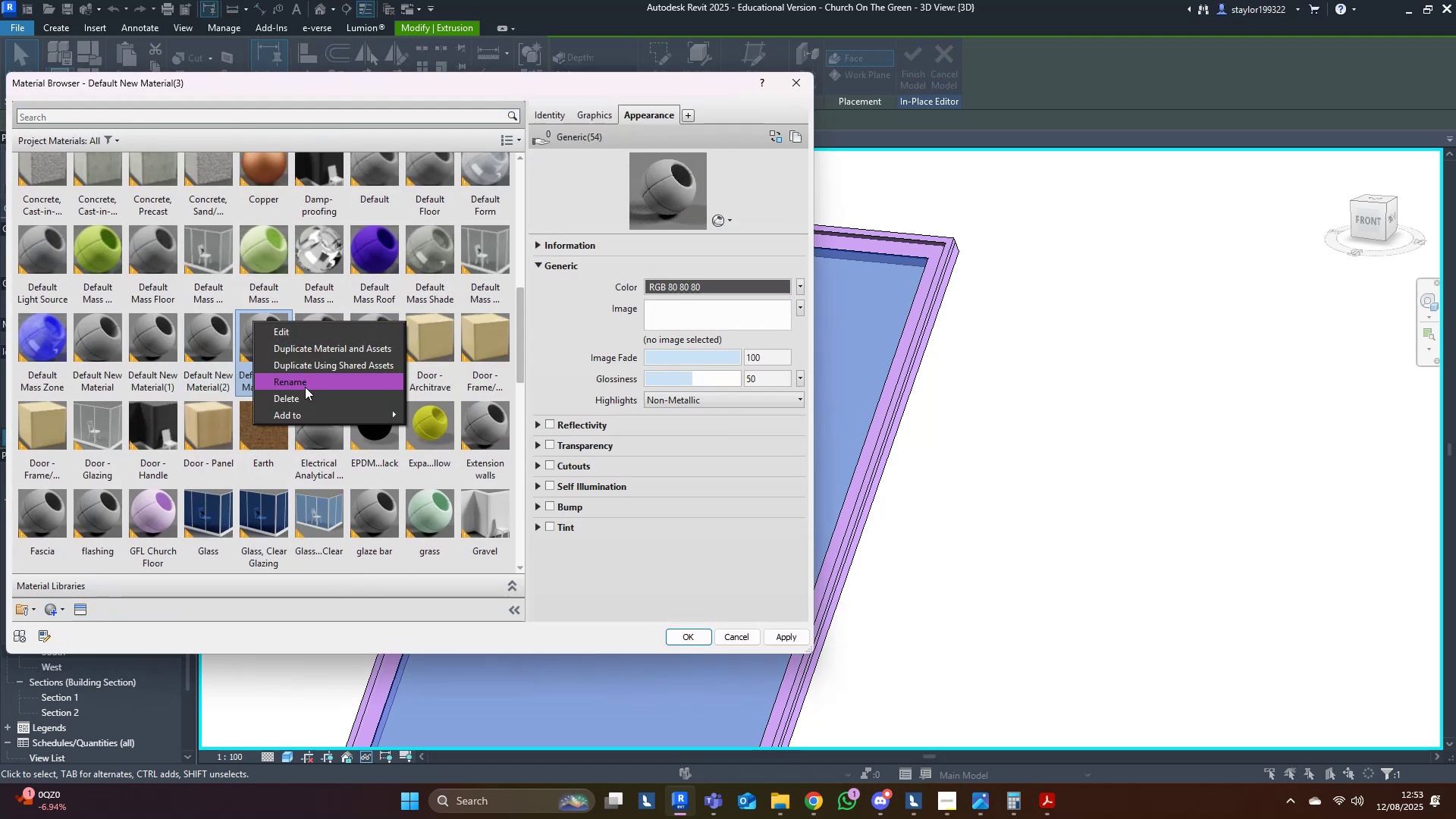 
left_click([305, 381])
 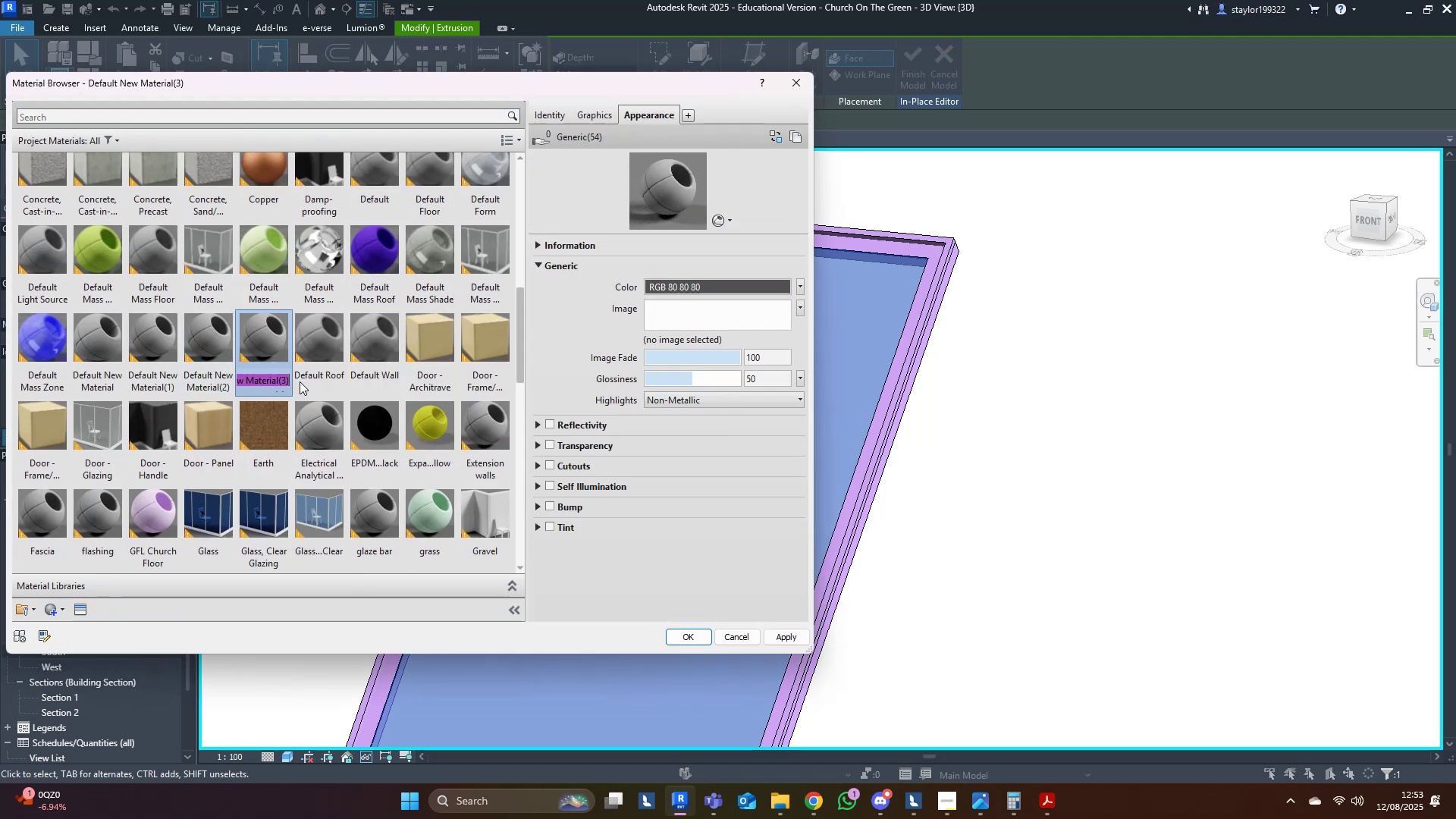 
type(Solar array panel)
 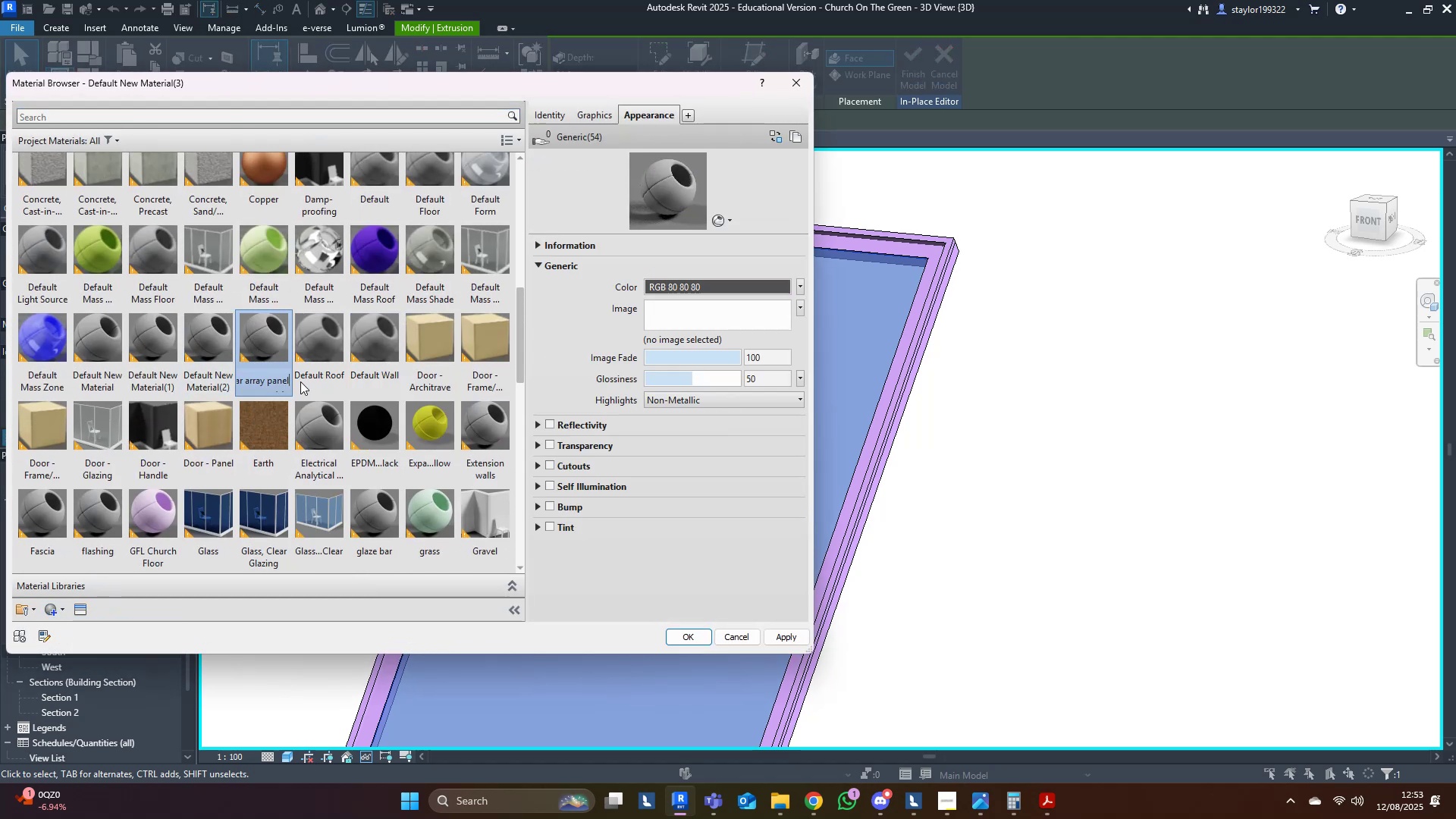 
key(Enter)
 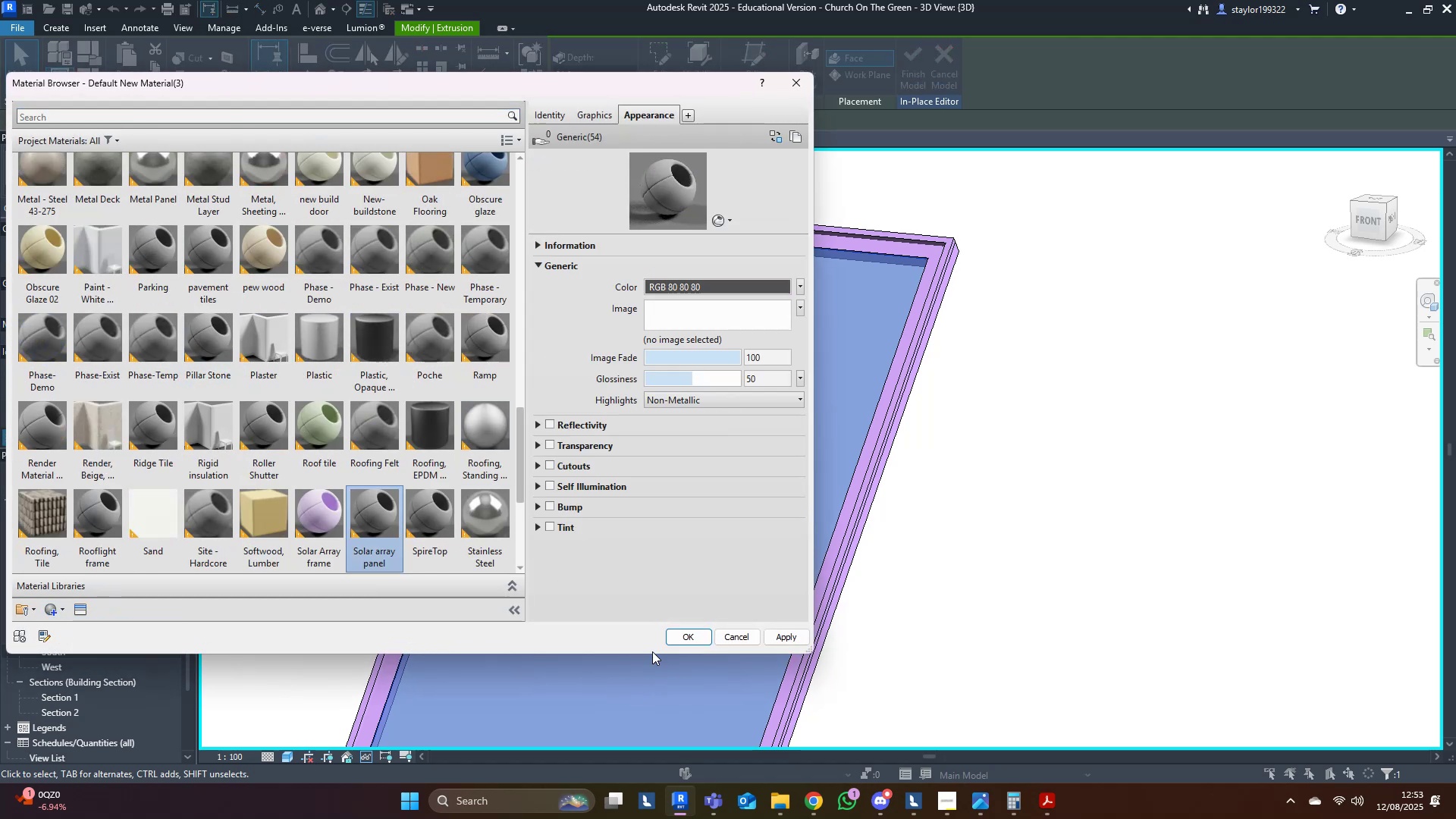 
left_click([695, 637])
 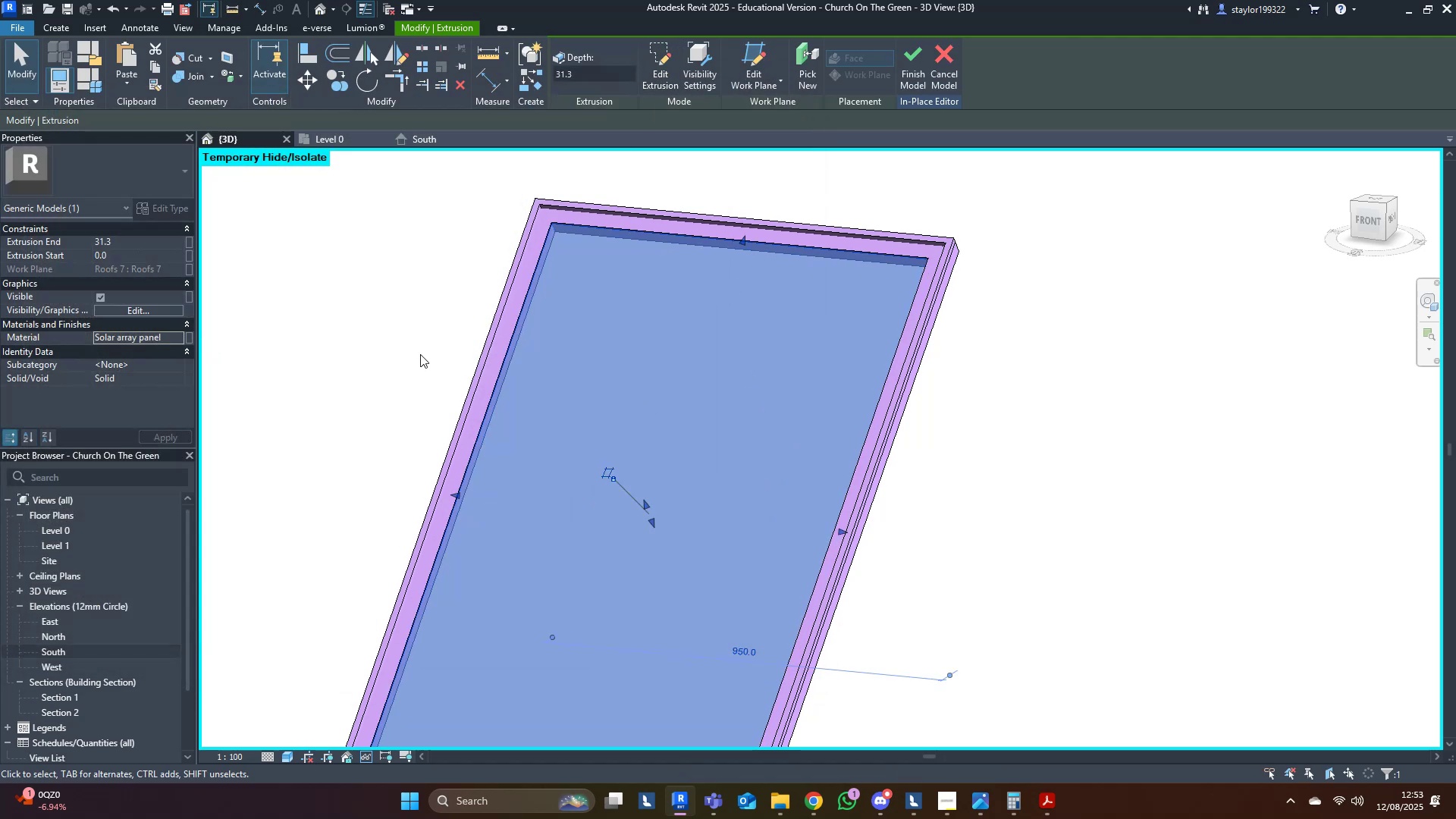 
scroll: coordinate [1037, 417], scroll_direction: down, amount: 6.0
 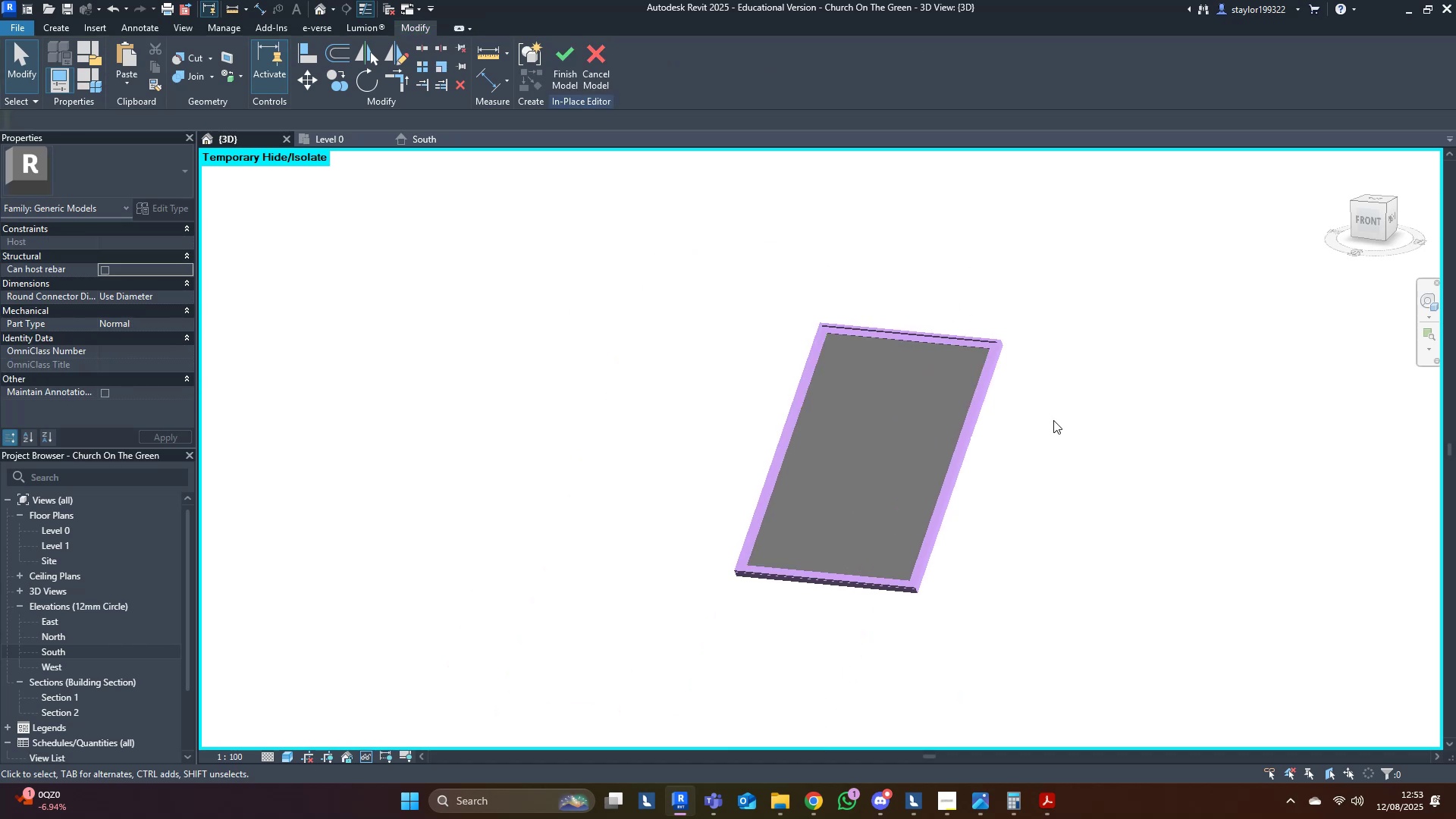 
hold_key(key=ShiftLeft, duration=0.4)
 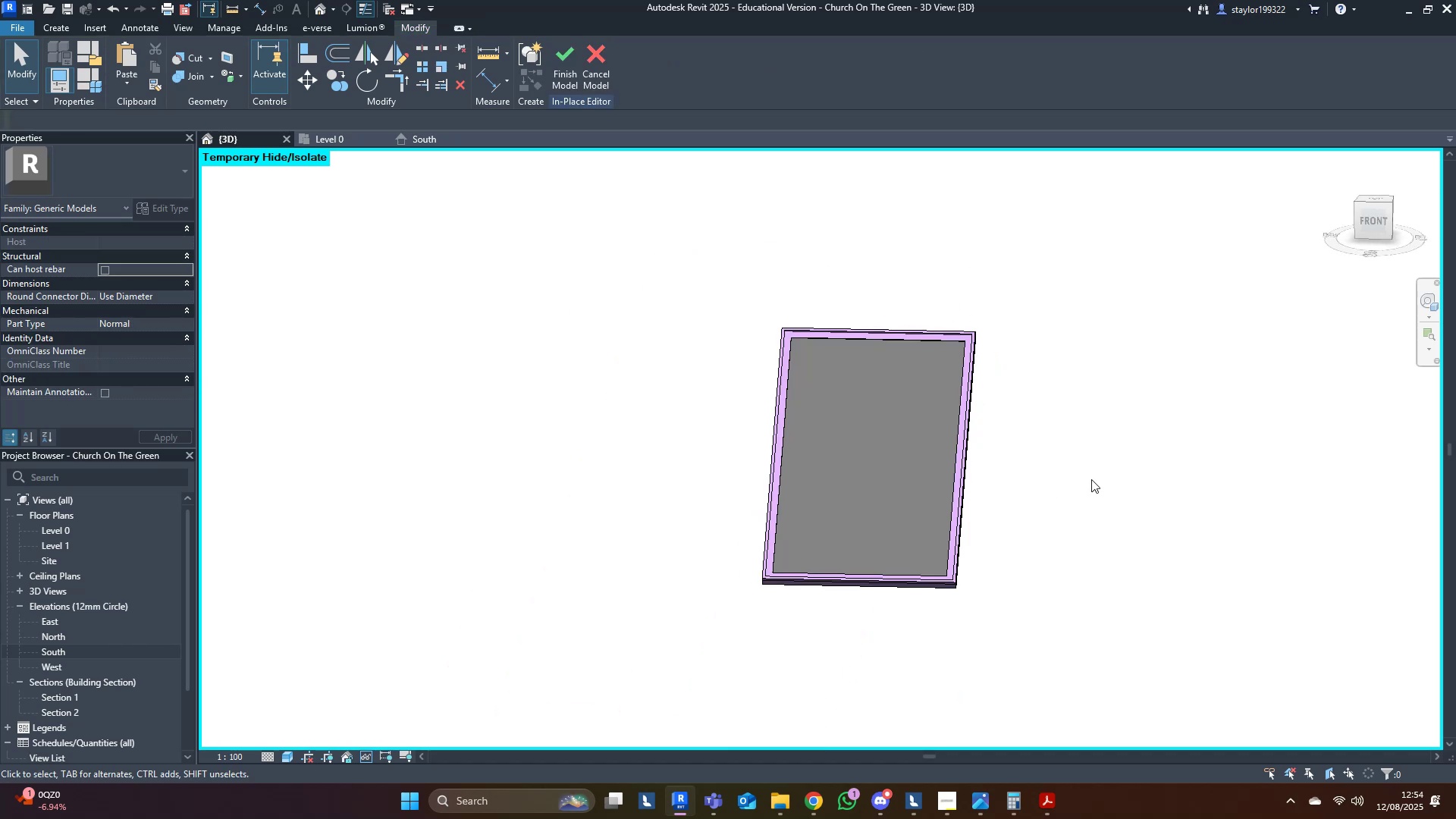 
scroll: coordinate [1090, 477], scroll_direction: up, amount: 3.0
 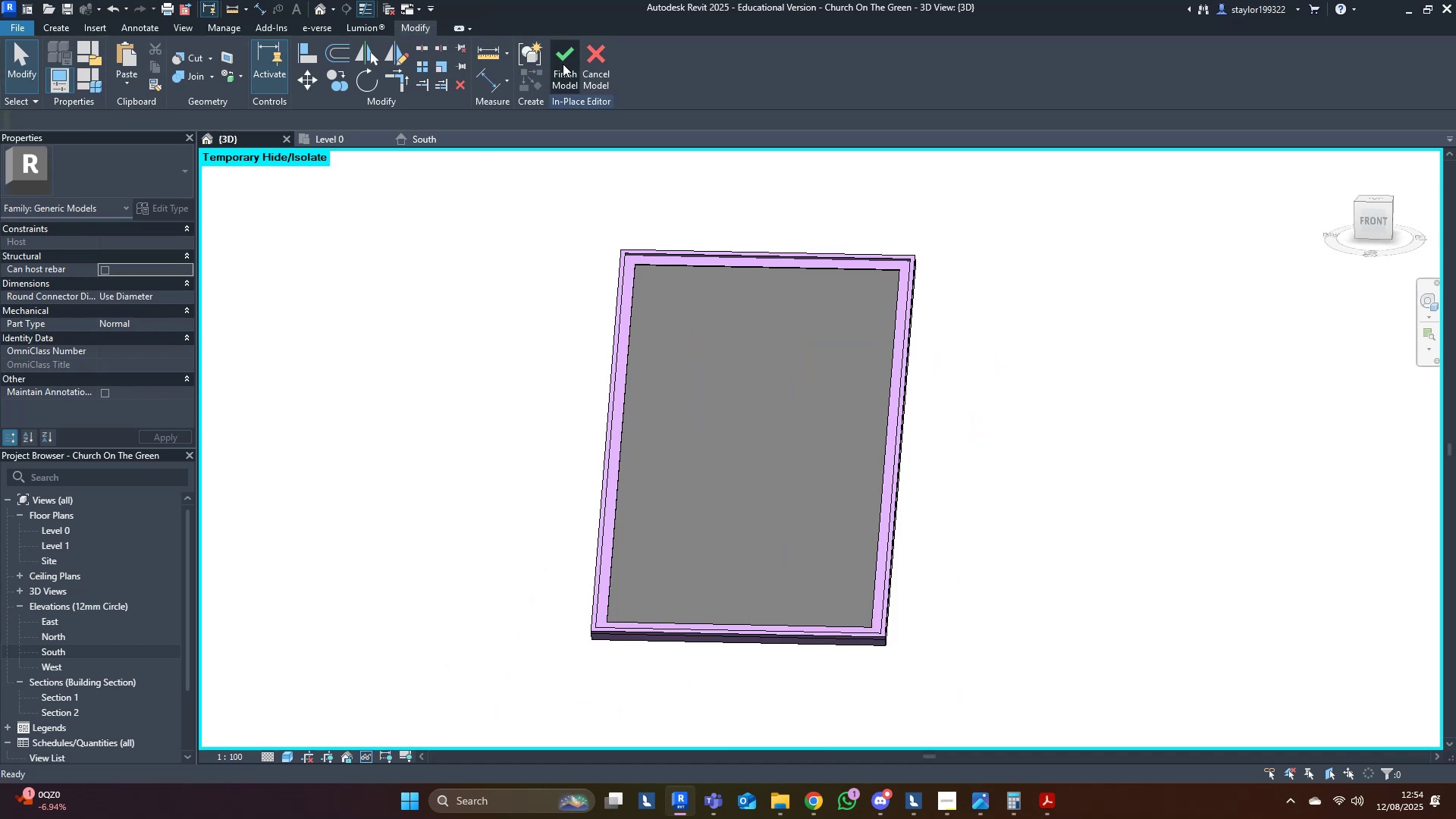 
scroll: coordinate [1086, 488], scroll_direction: down, amount: 4.0
 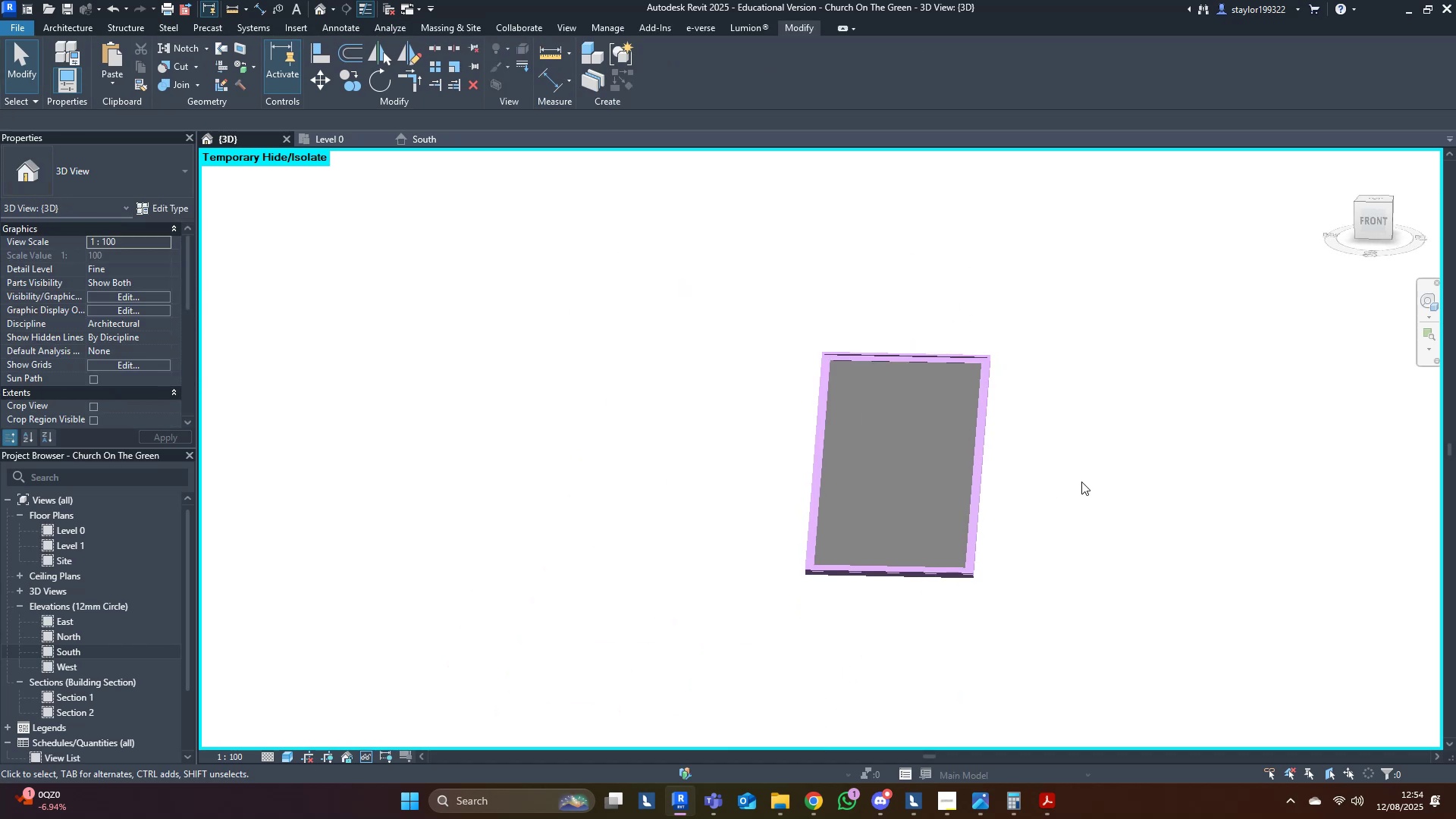 
type(hr)
 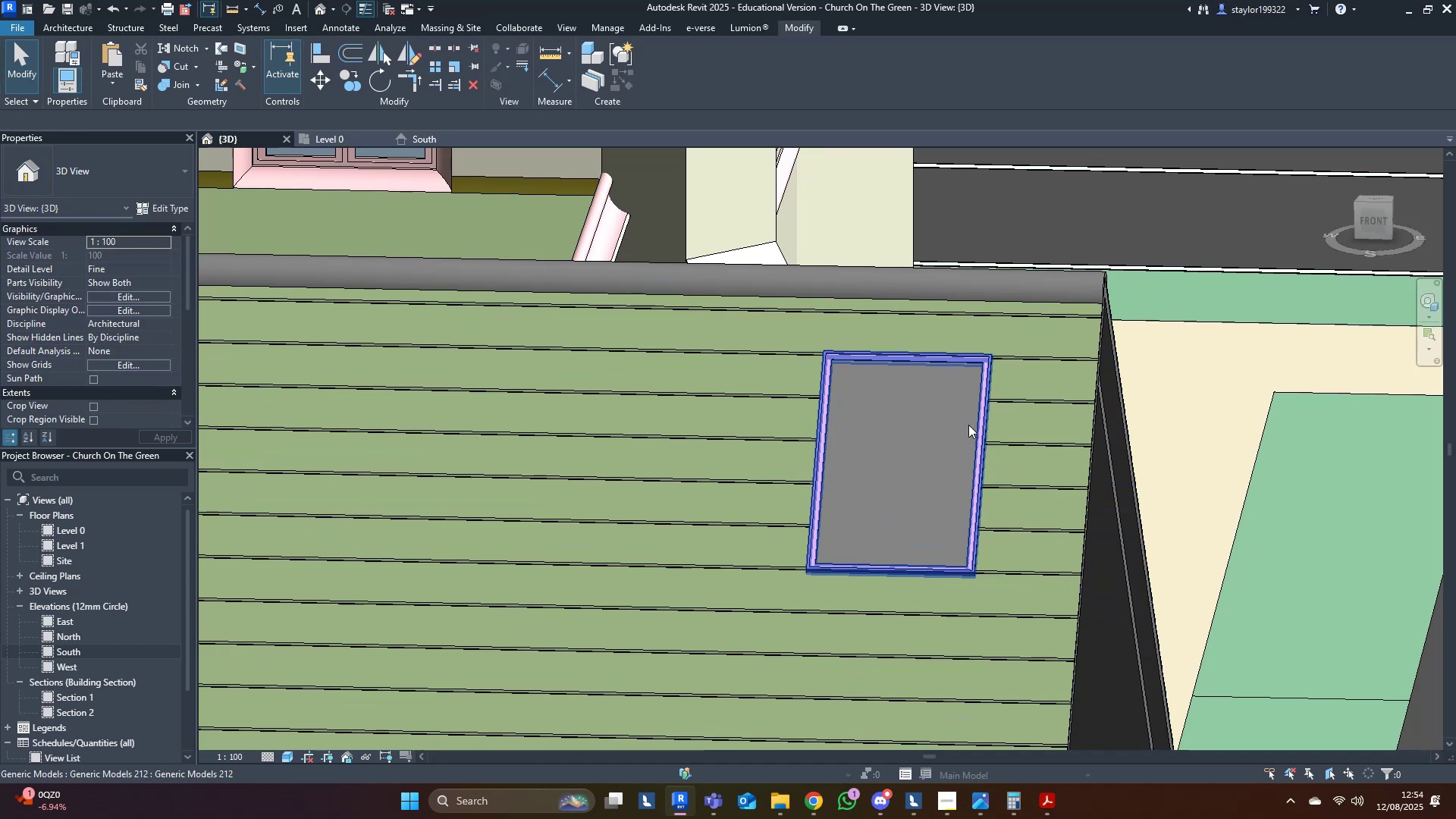 
left_click([1034, 419])
 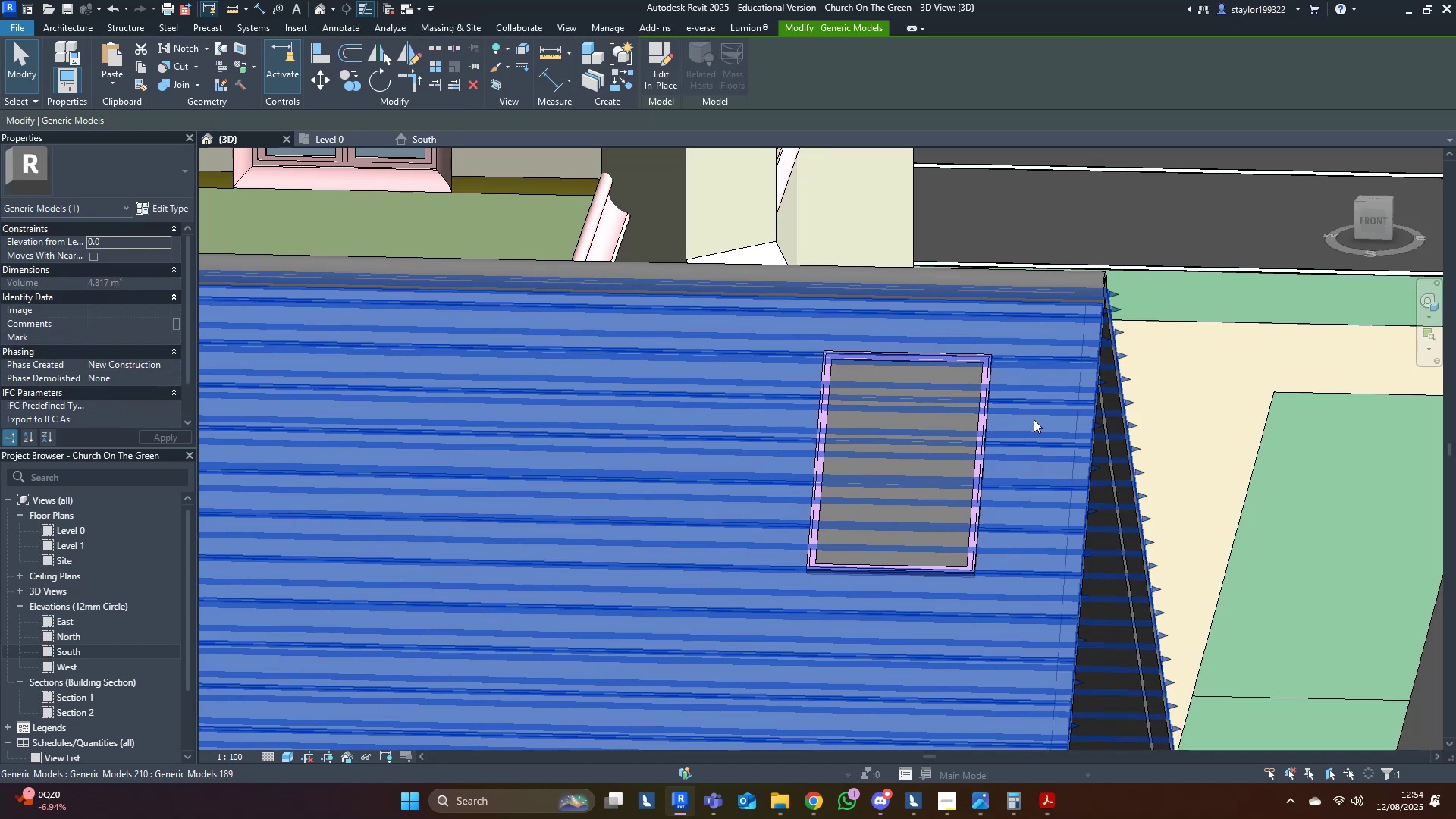 
type(hh)
 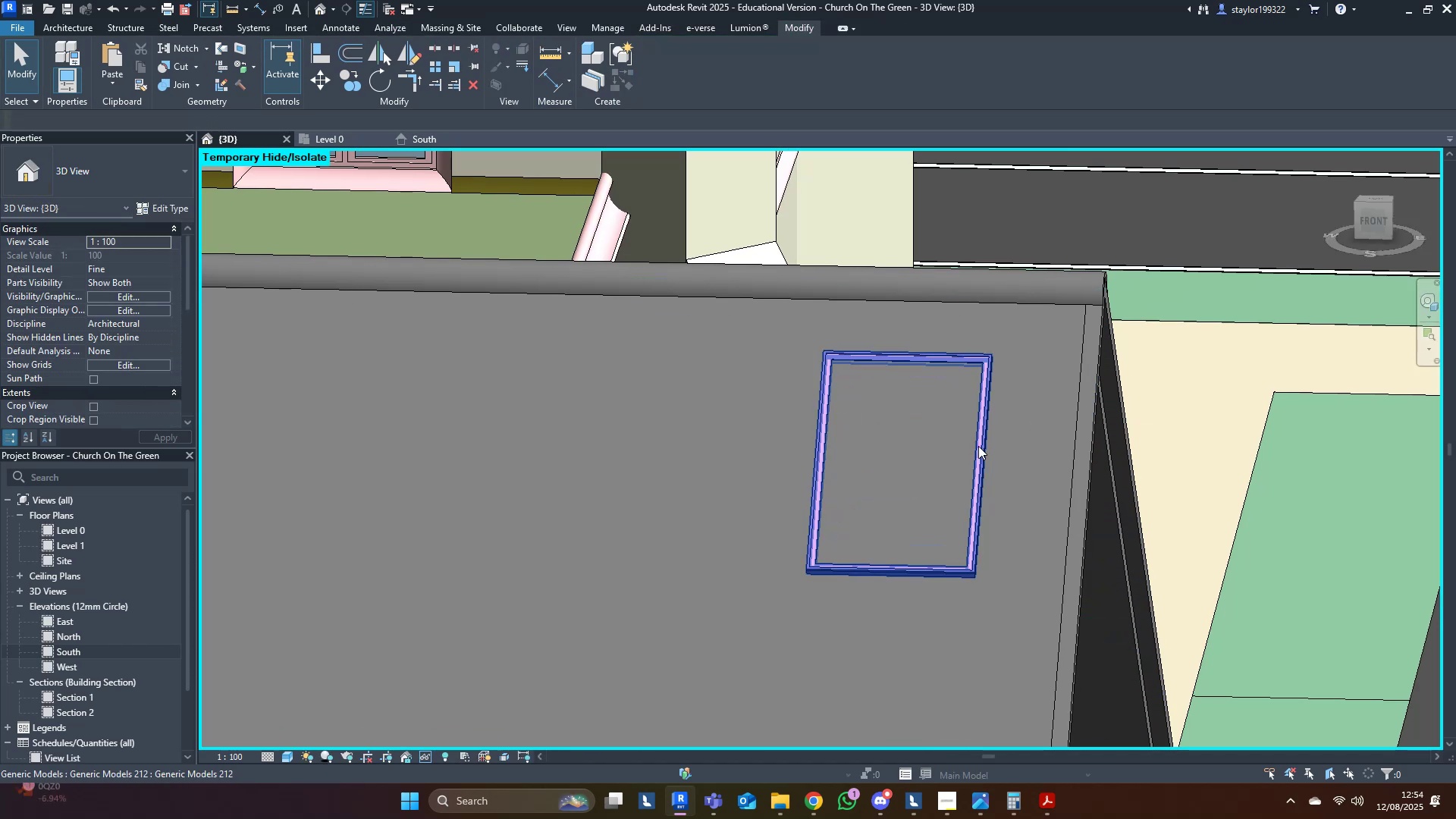 
left_click([976, 445])
 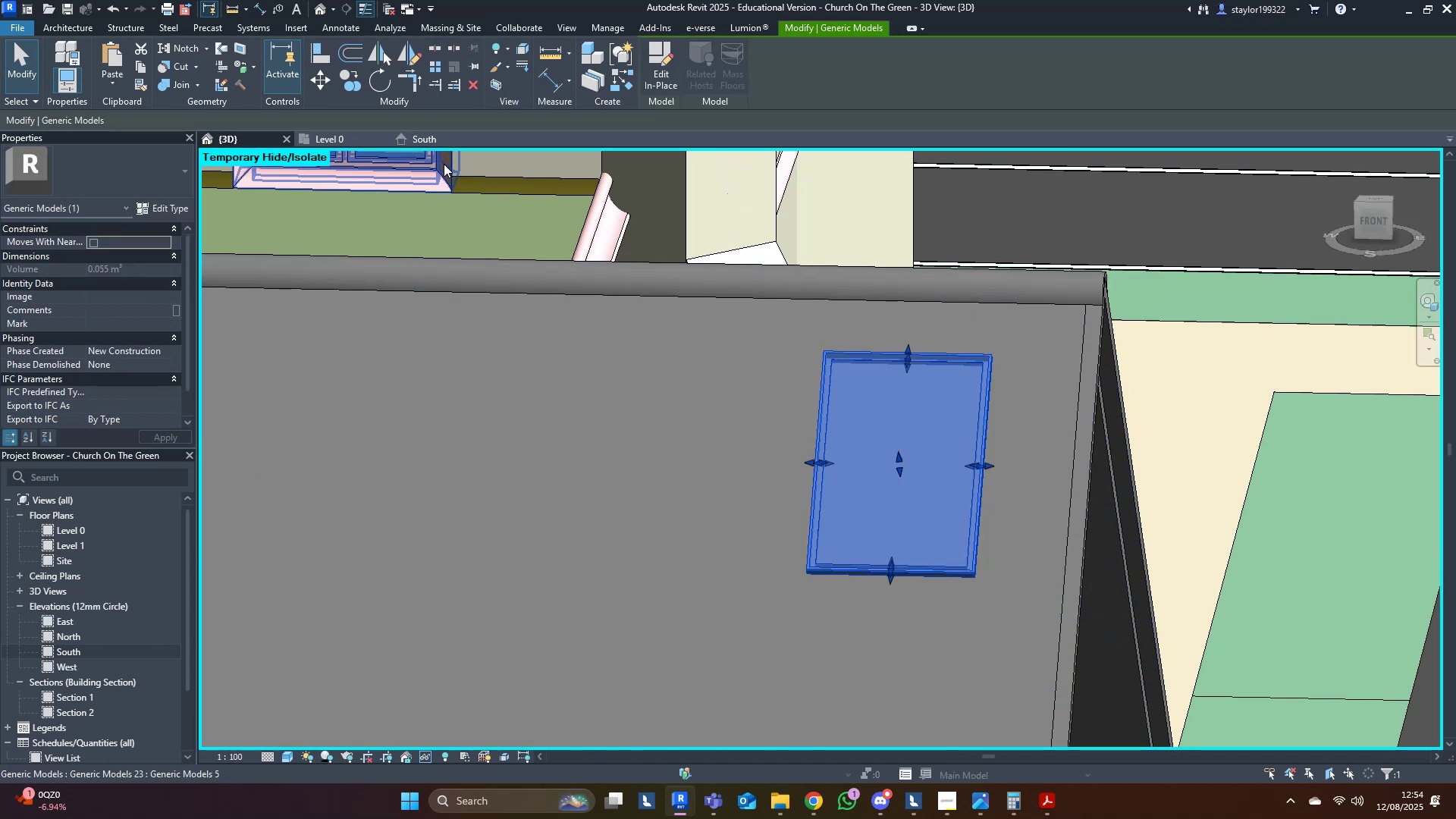 
left_click([441, 136])
 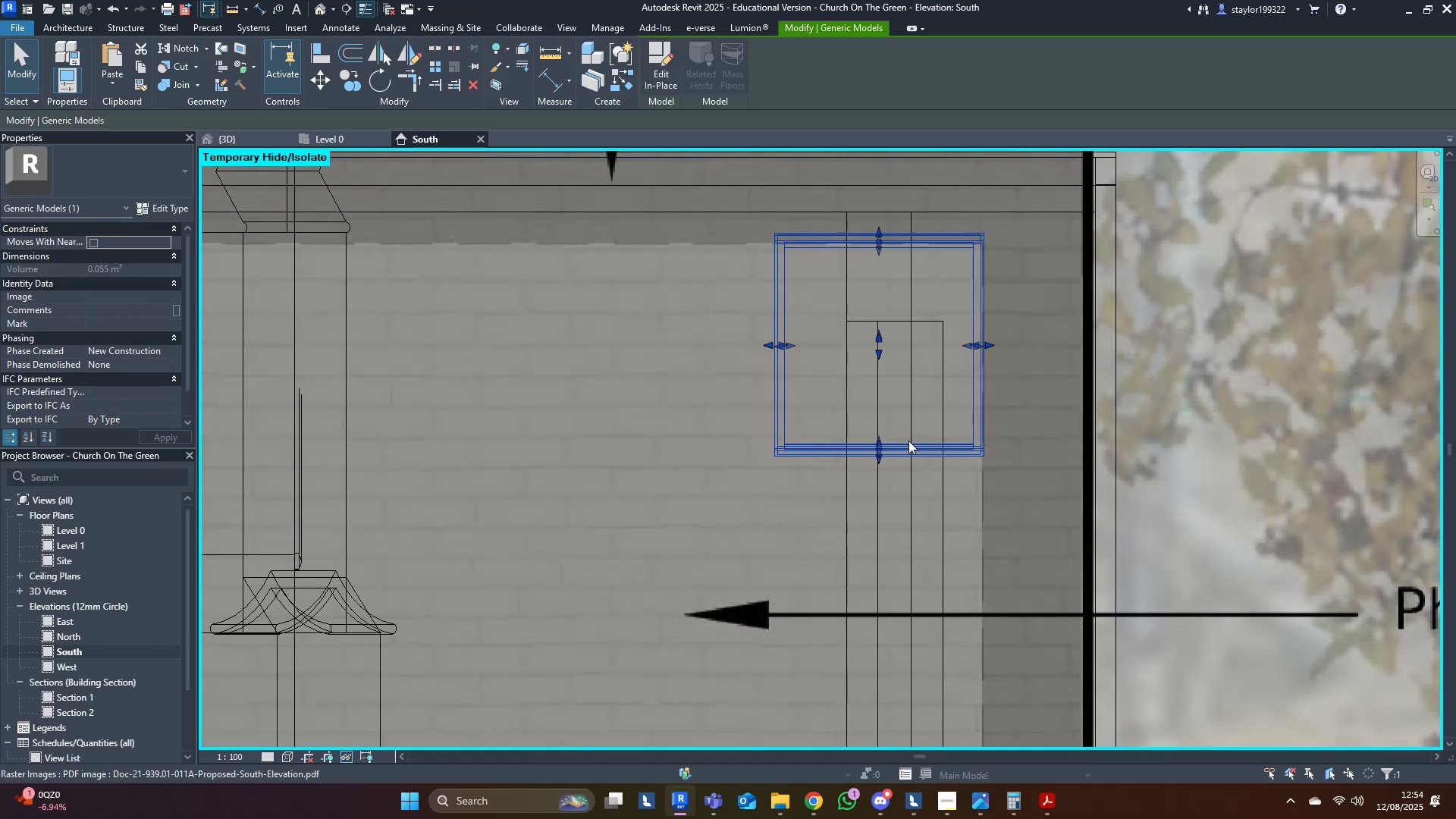 
scroll: coordinate [895, 480], scroll_direction: up, amount: 4.0
 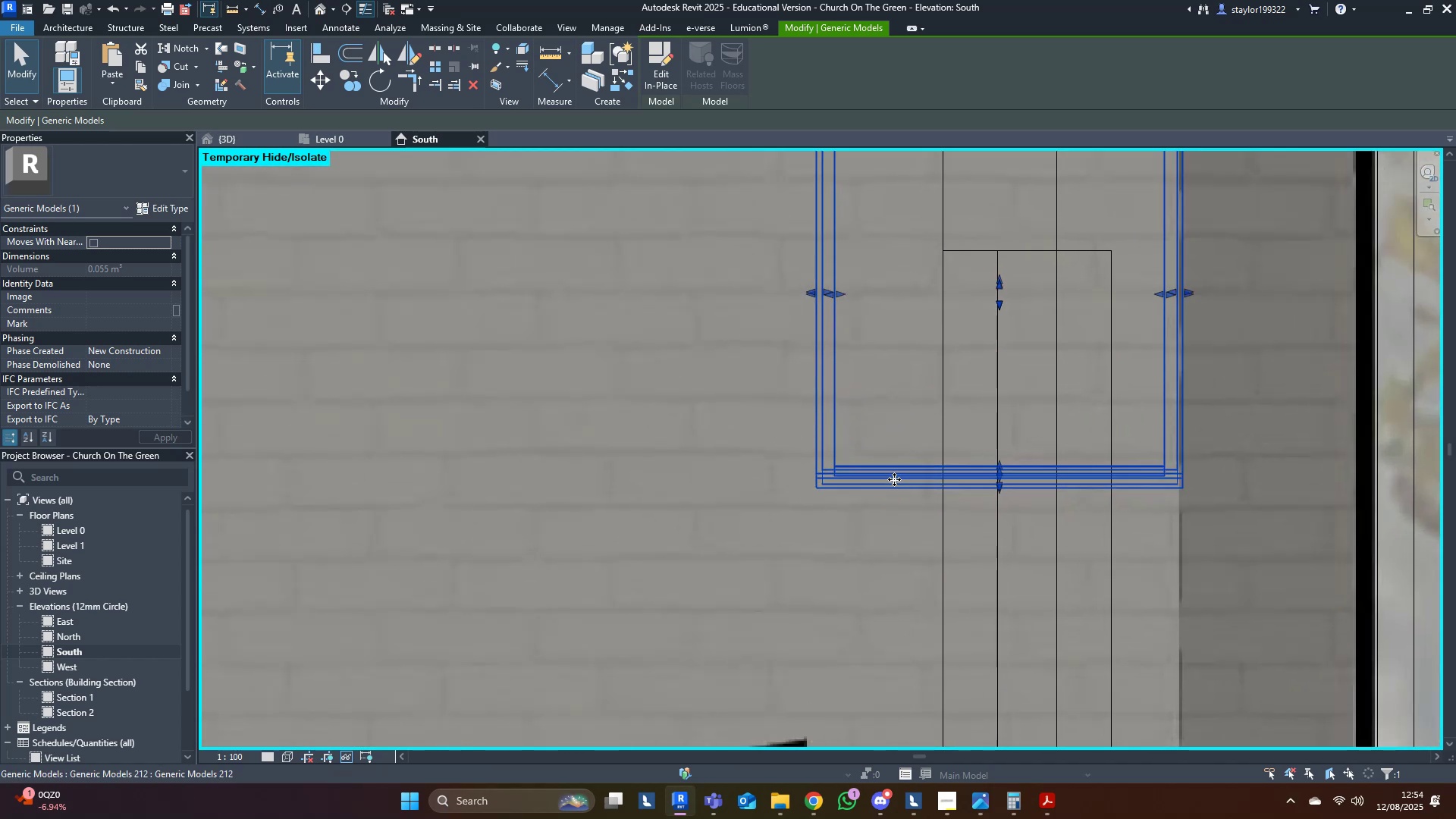 
key(Escape)
type(sdpk)
 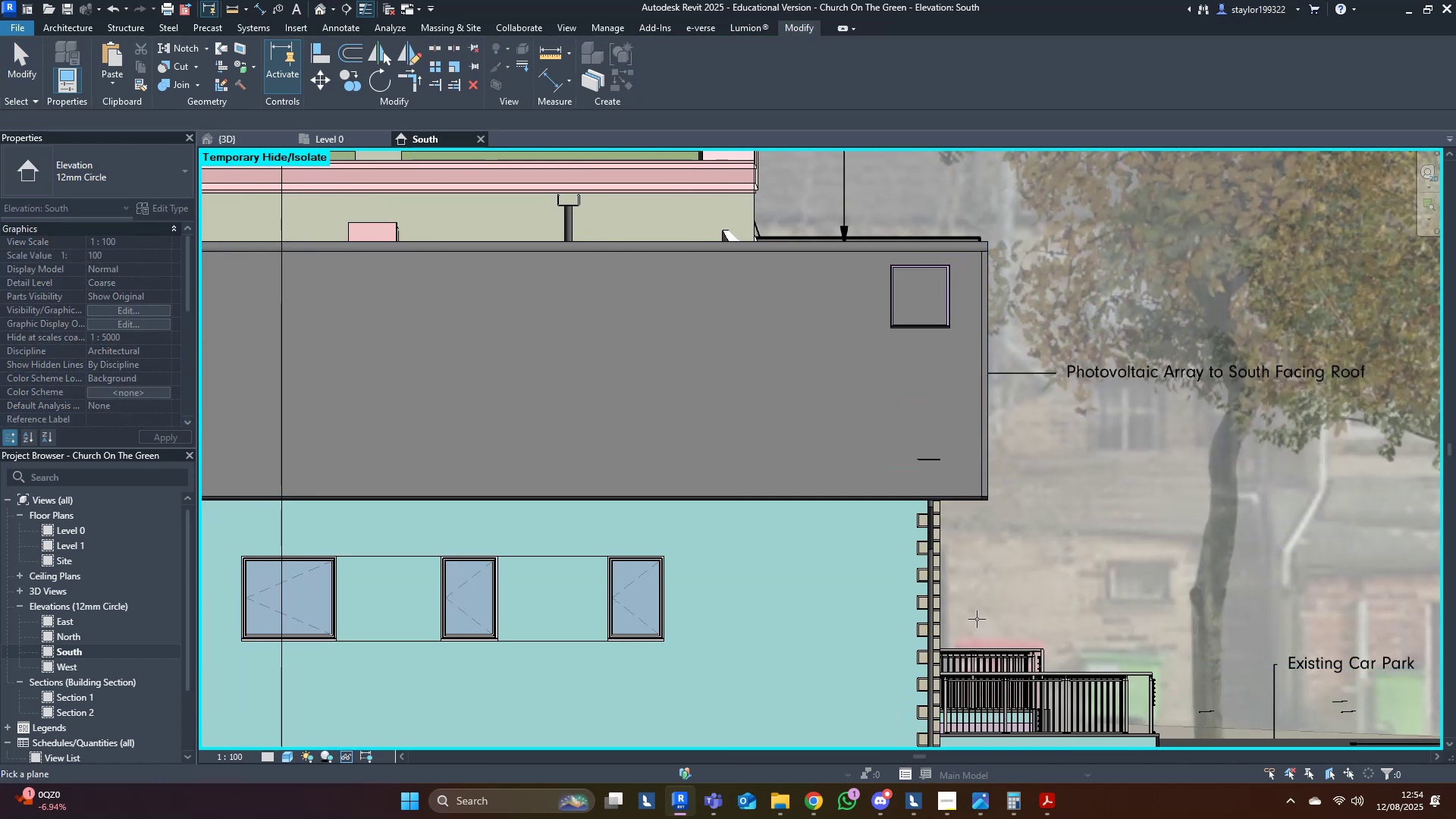 
scroll: coordinate [881, 547], scroll_direction: down, amount: 13.0
 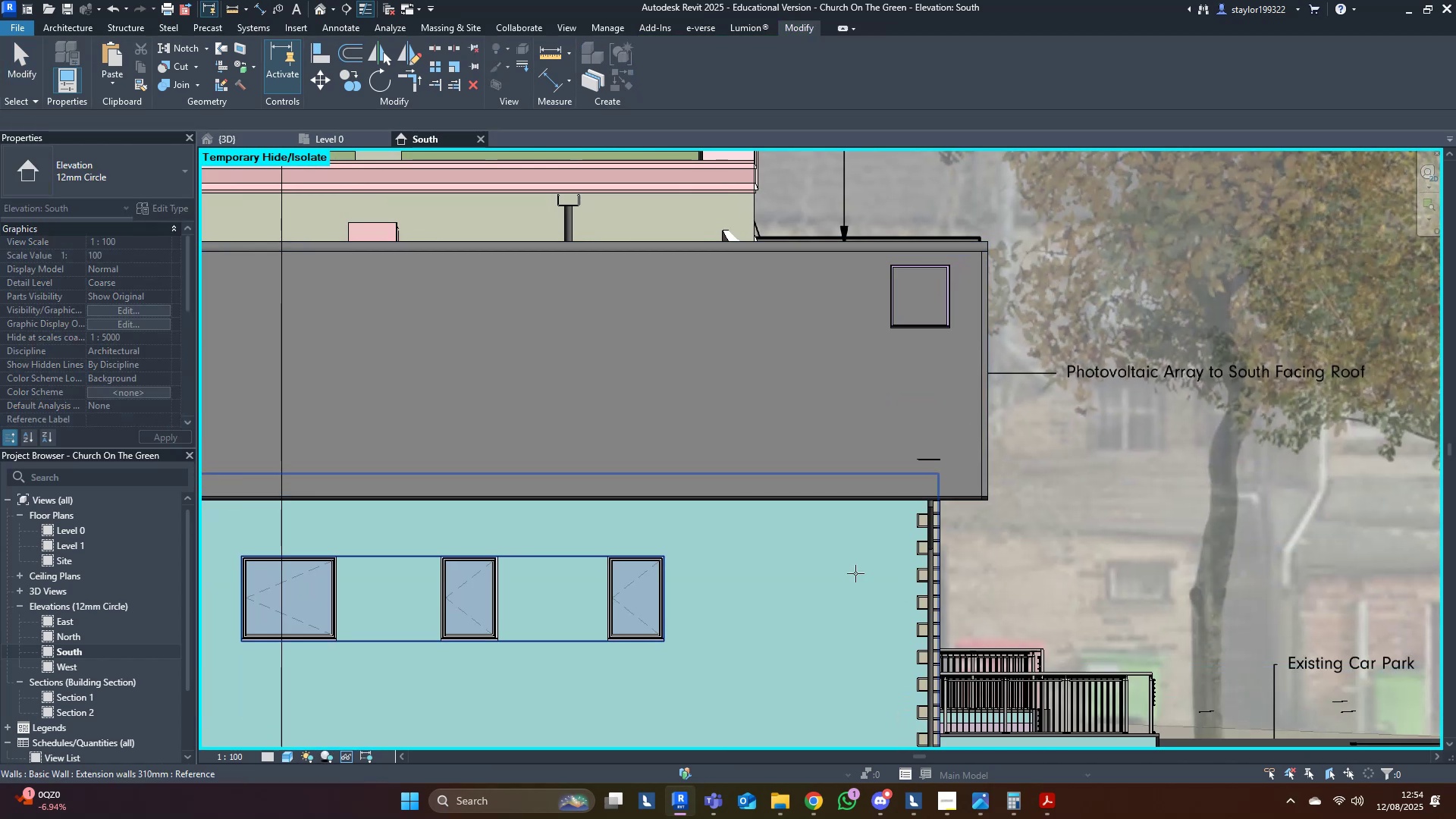 
left_click([835, 566])
 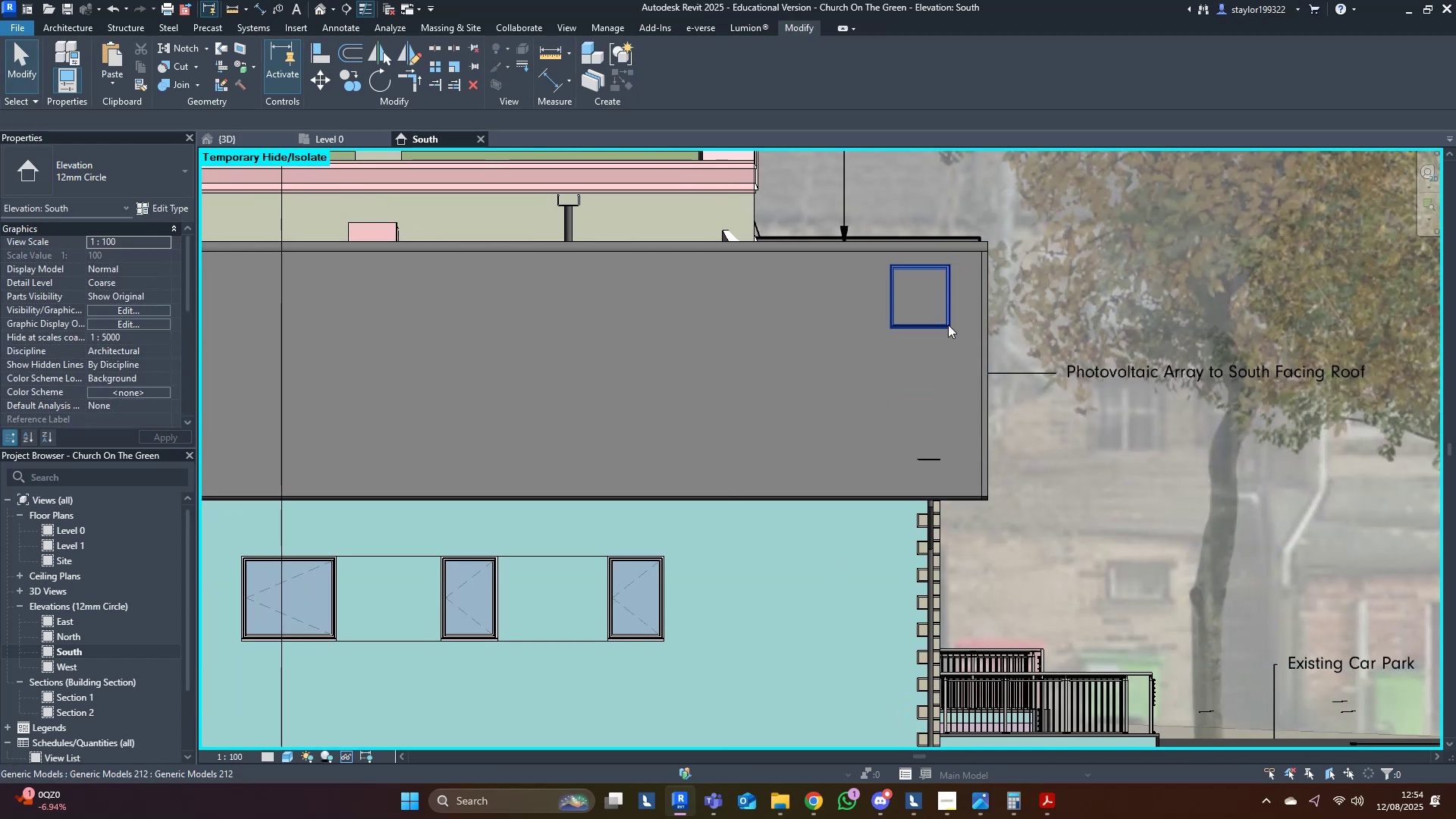 
left_click([947, 324])
 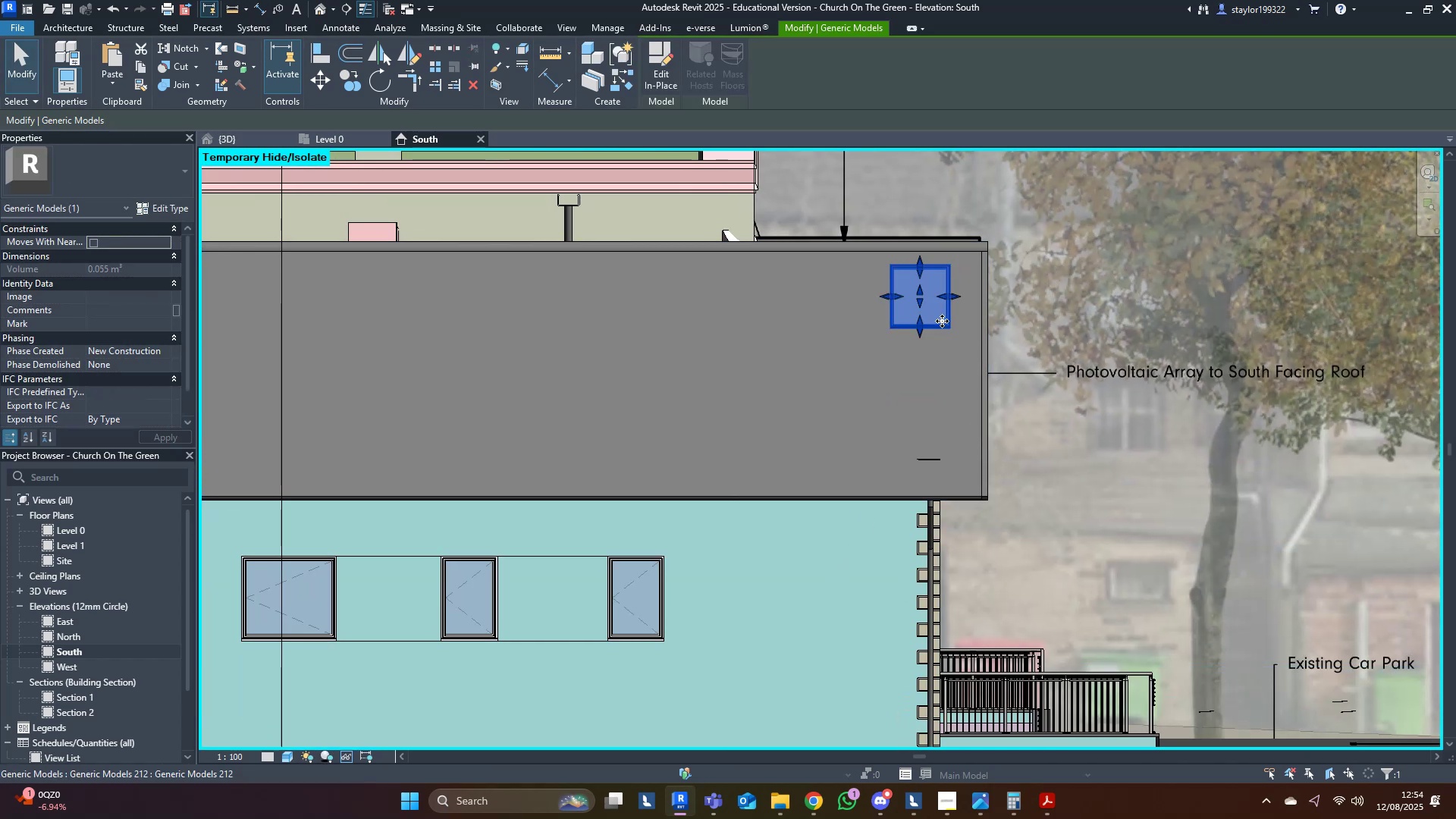 
scroll: coordinate [394, 129], scroll_direction: up, amount: 11.0
 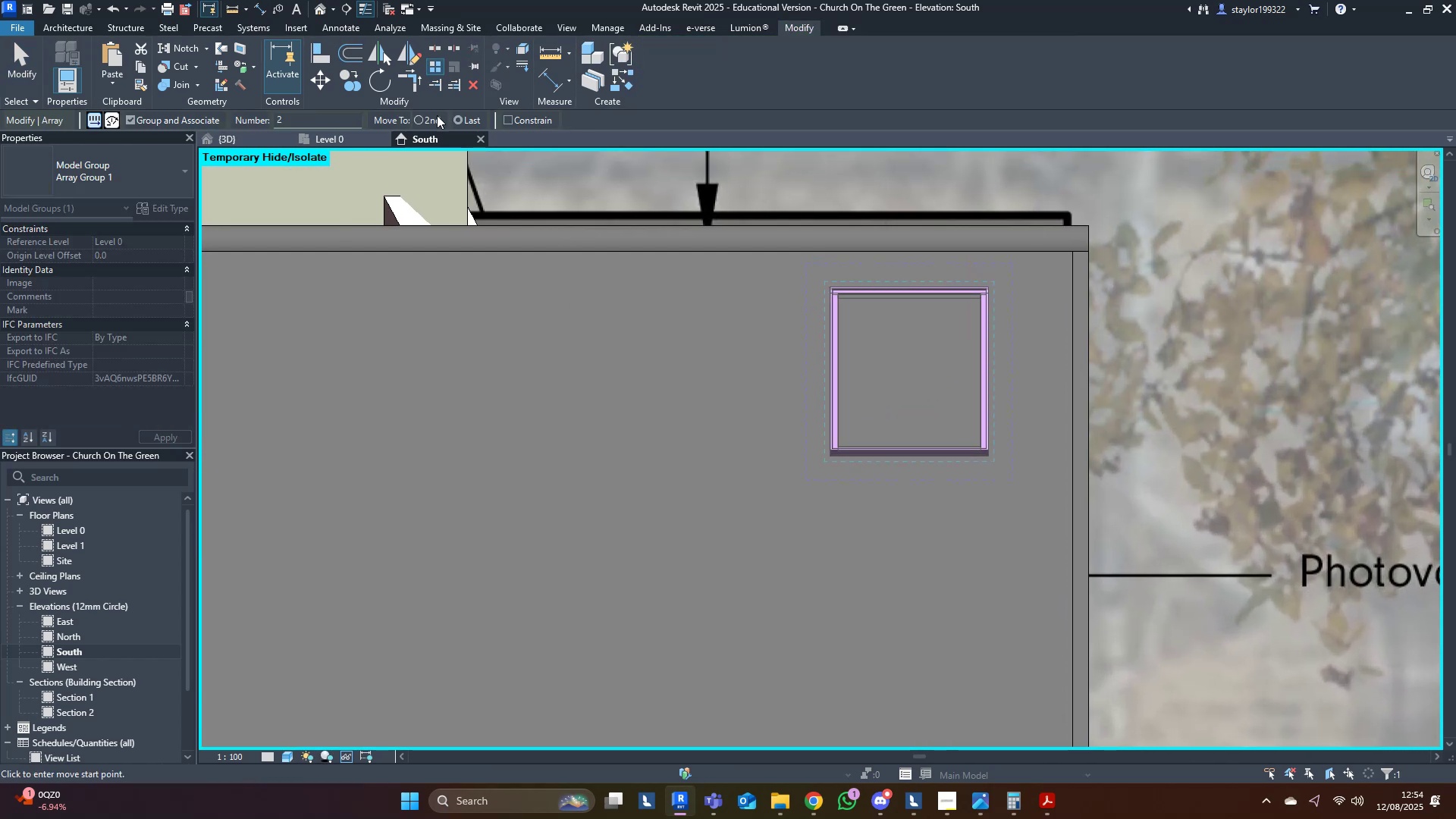 
left_click([427, 119])
 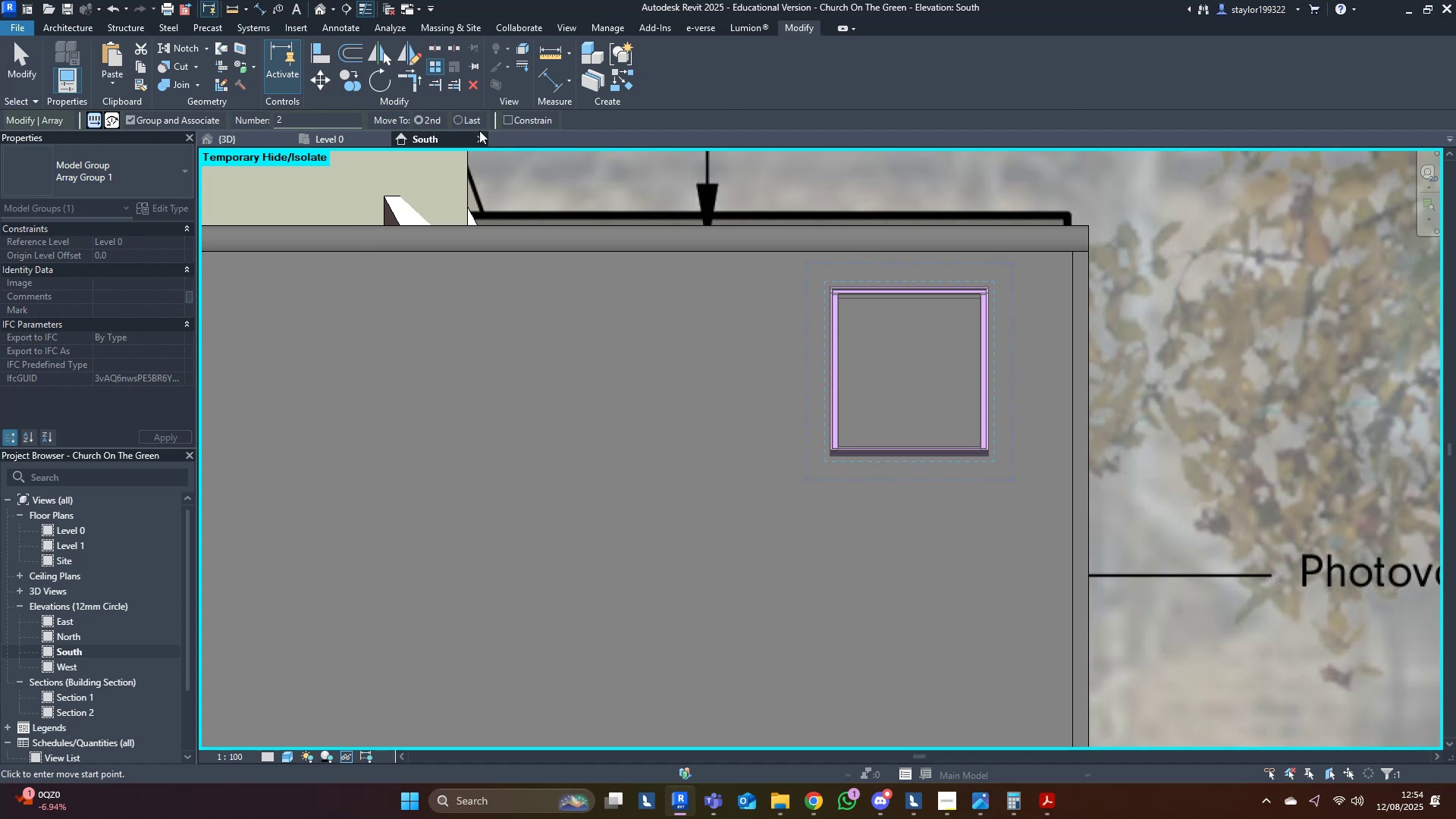 
scroll: coordinate [968, 388], scroll_direction: up, amount: 10.0
 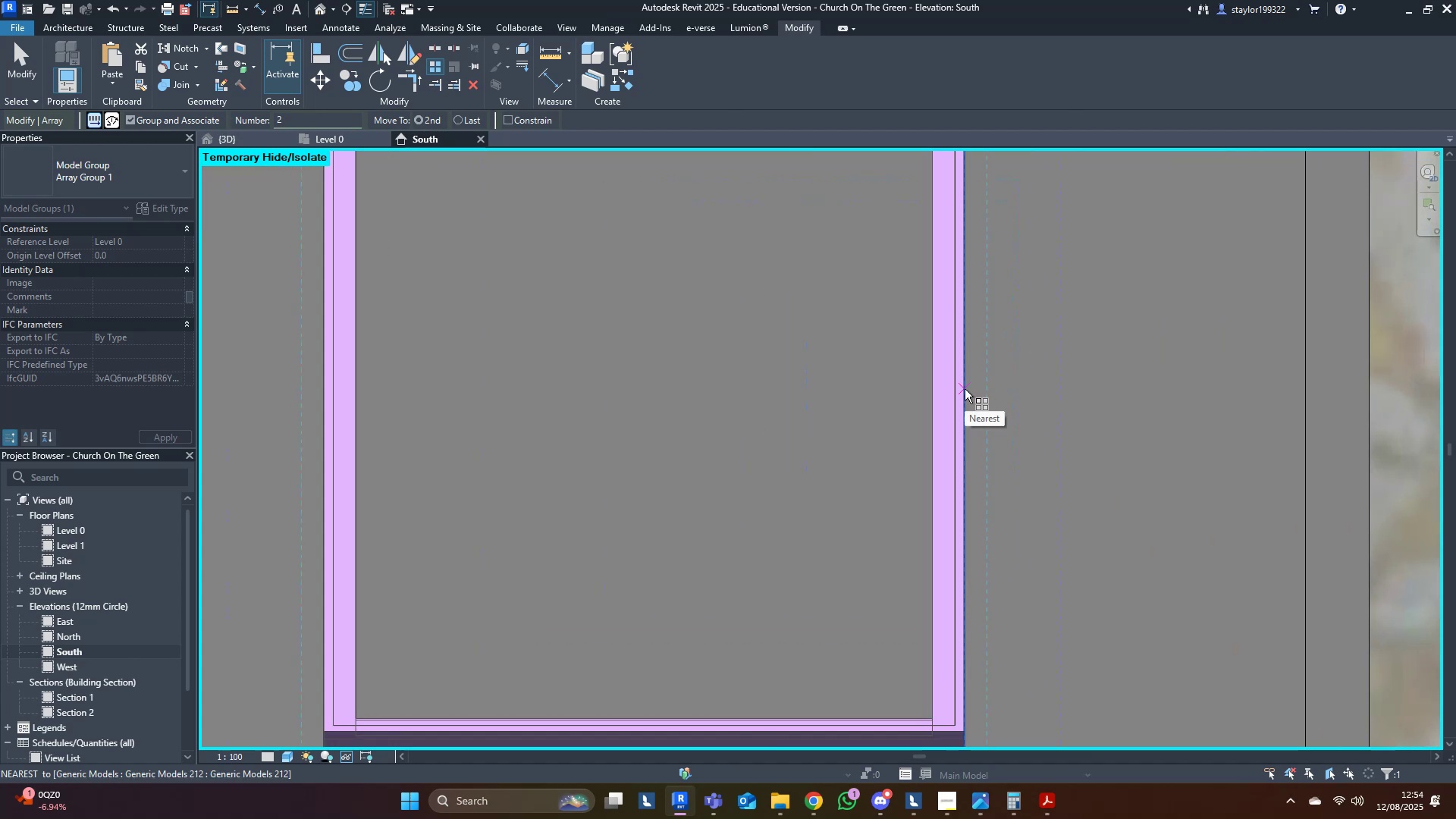 
left_click([965, 389])
 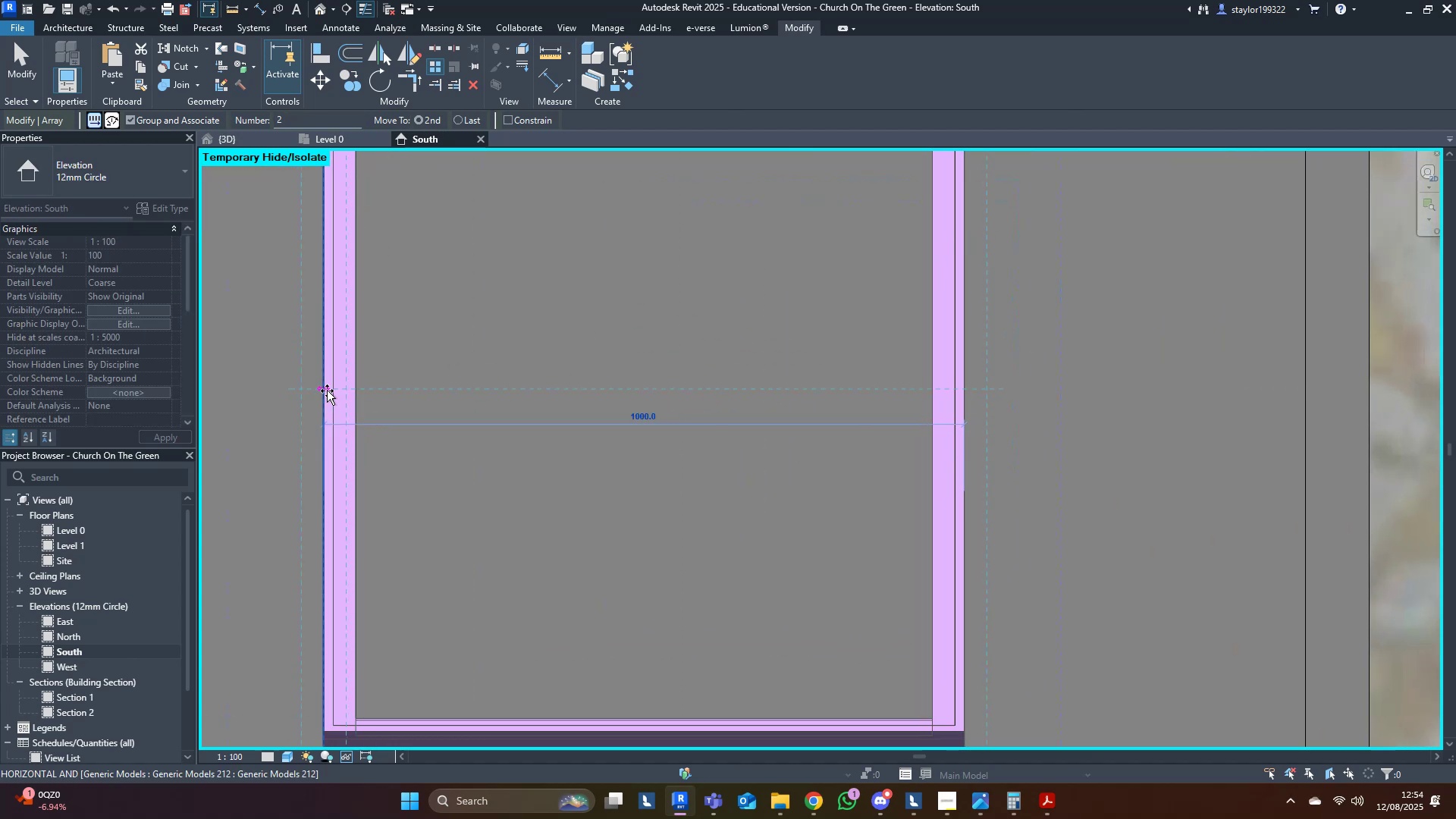 
left_click([319, 394])
 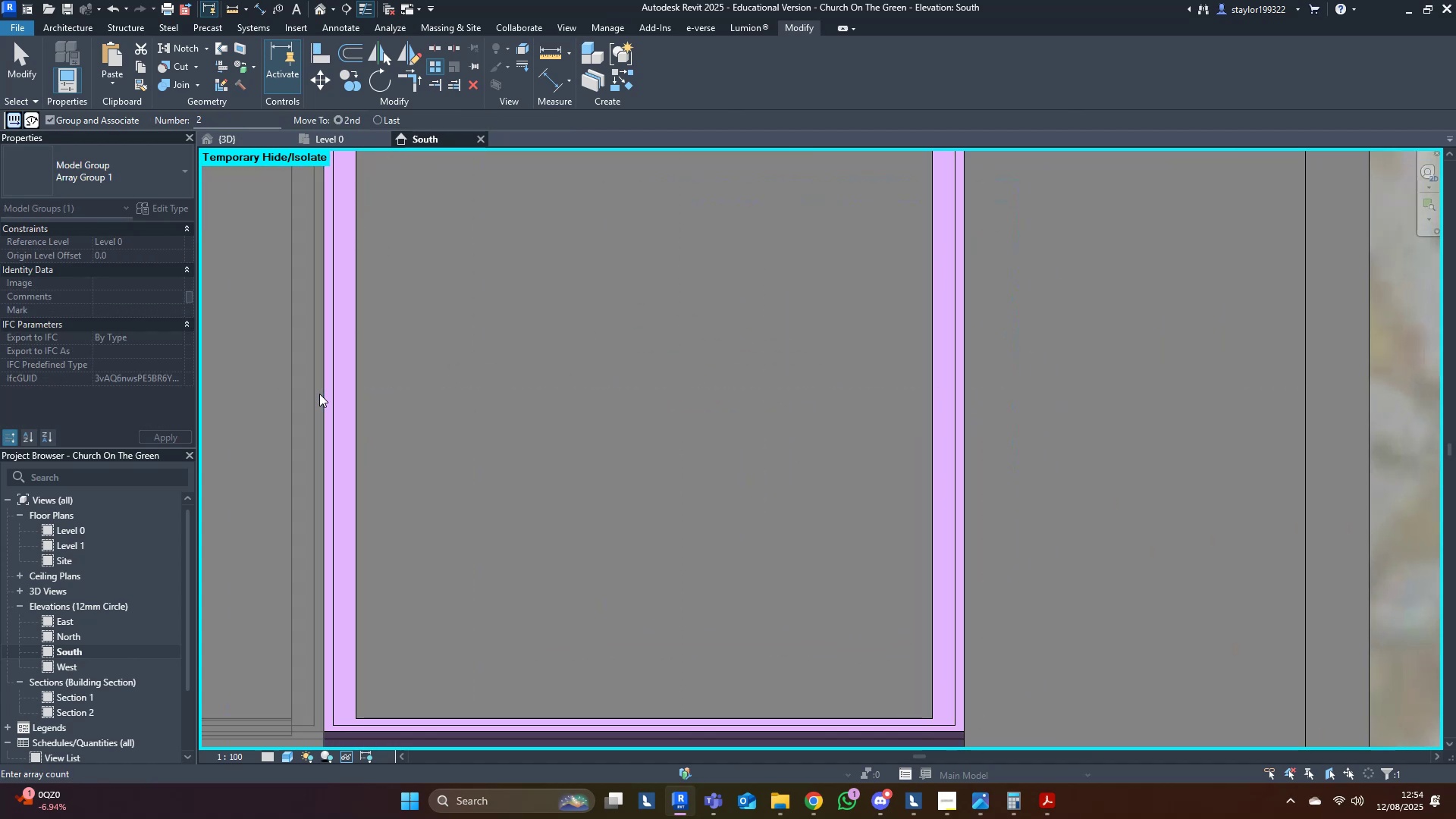 
scroll: coordinate [770, 374], scroll_direction: down, amount: 25.0
 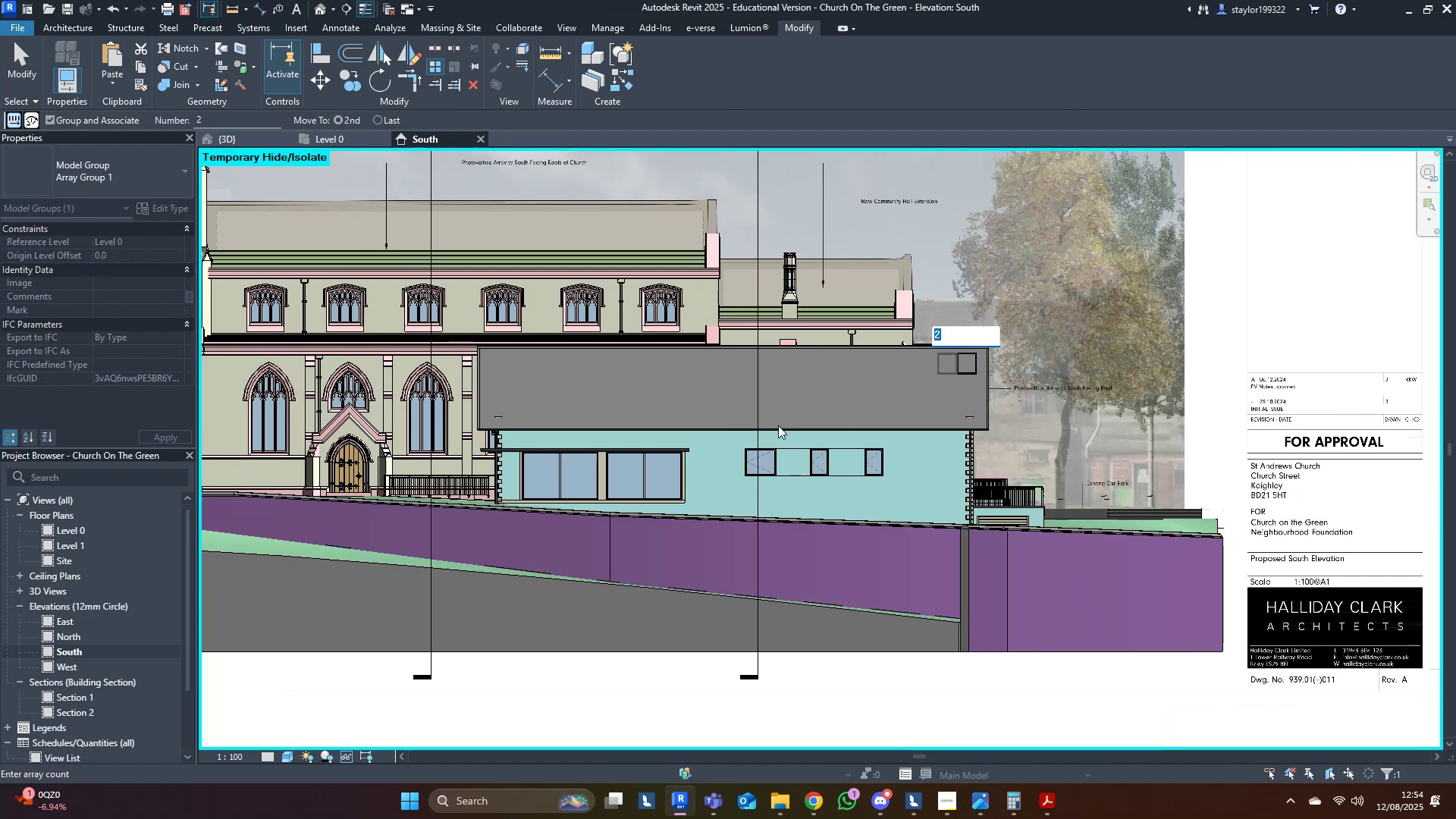 
type(40)
 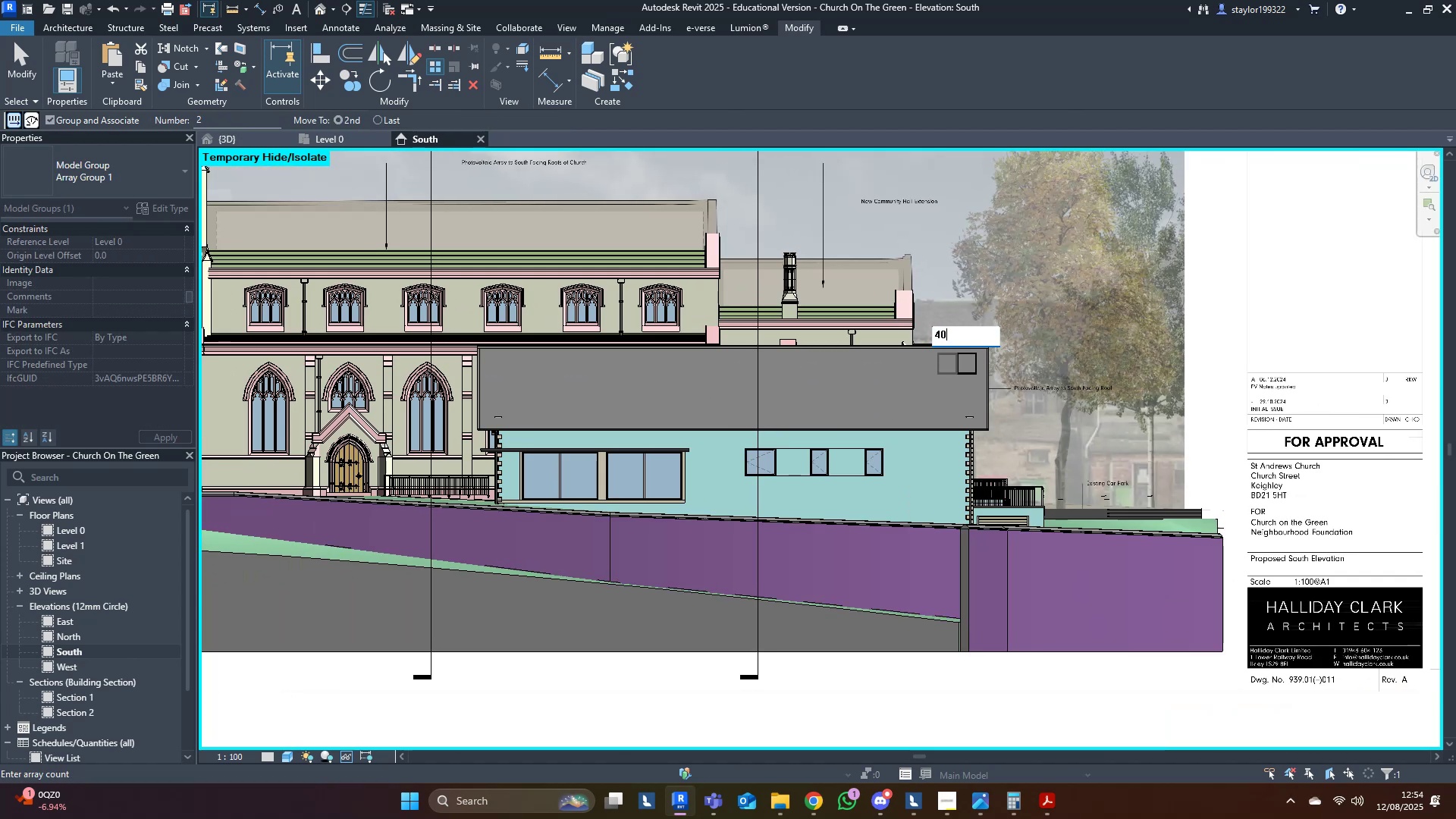 
key(Enter)
 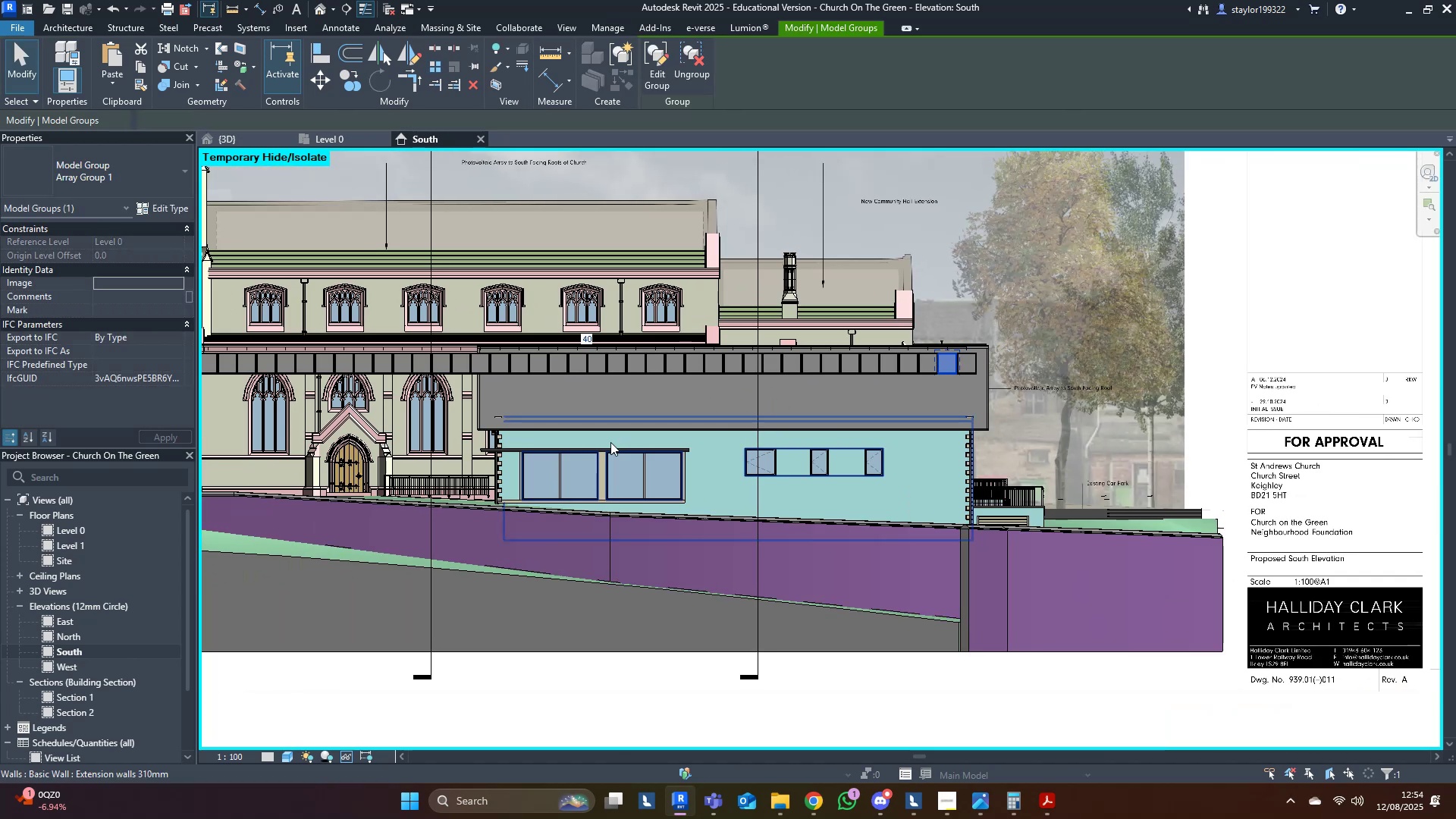 
left_click([594, 339])
 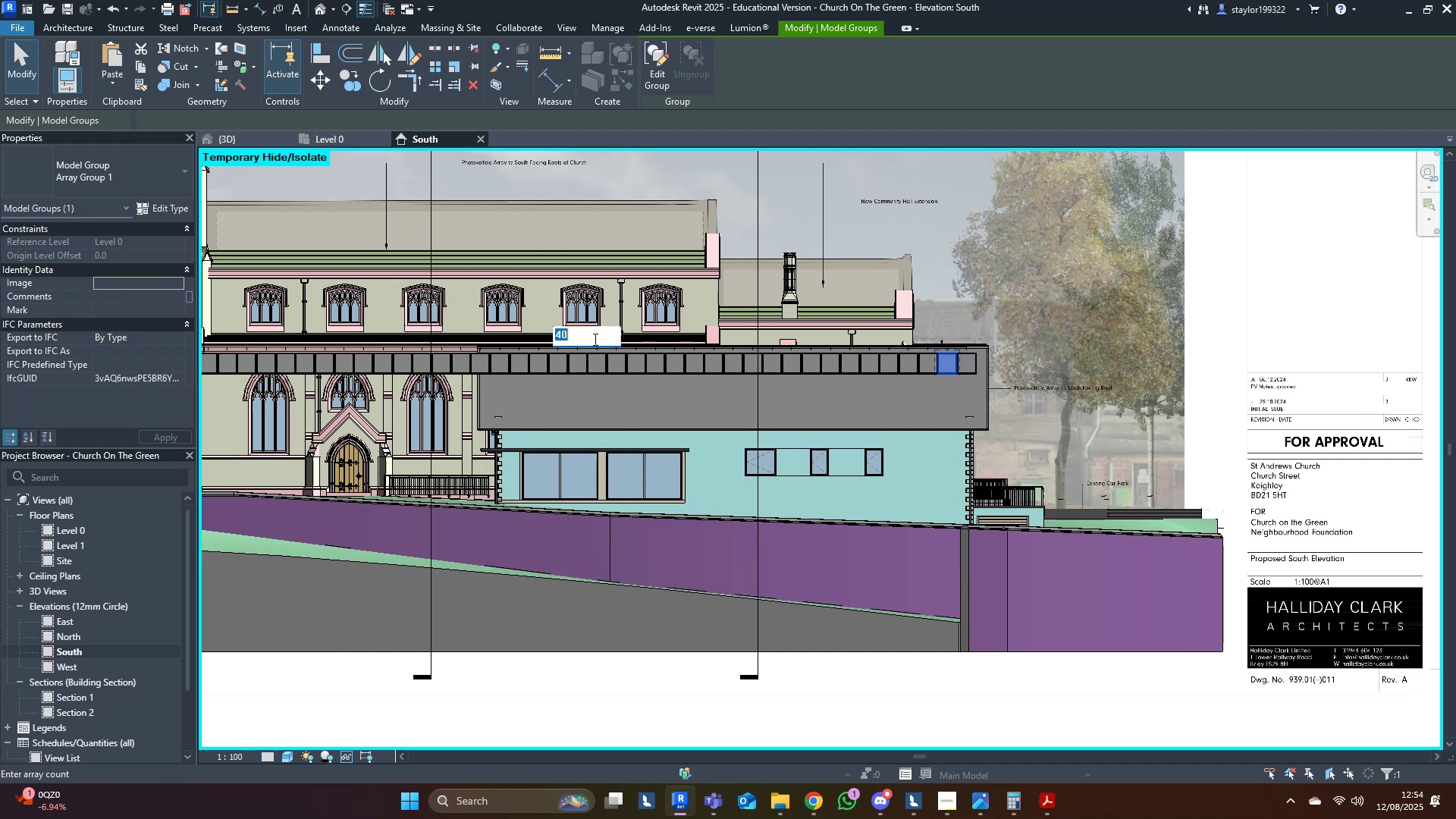 
type(20)
 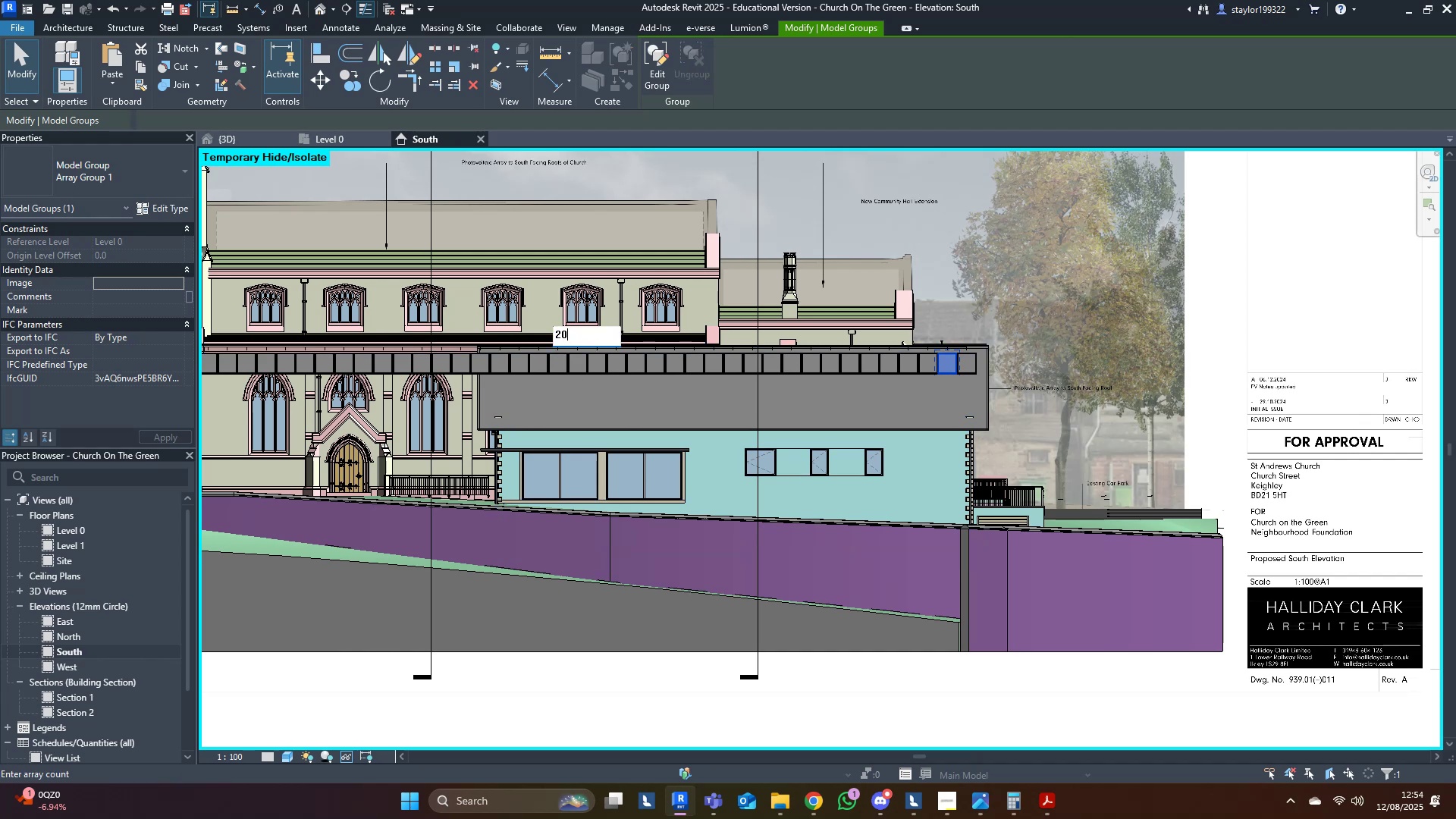 
key(Enter)
 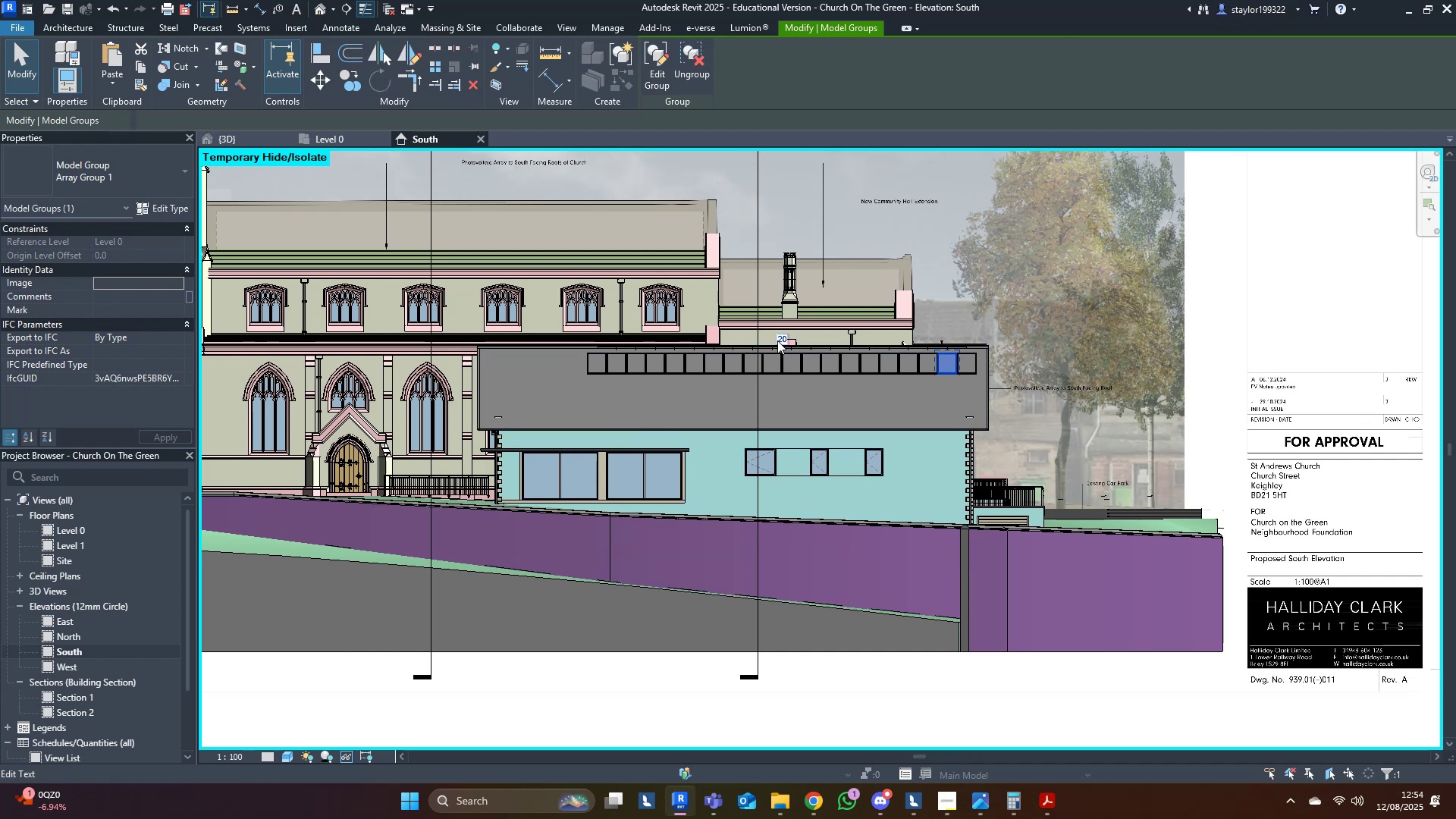 
left_click([789, 334])
 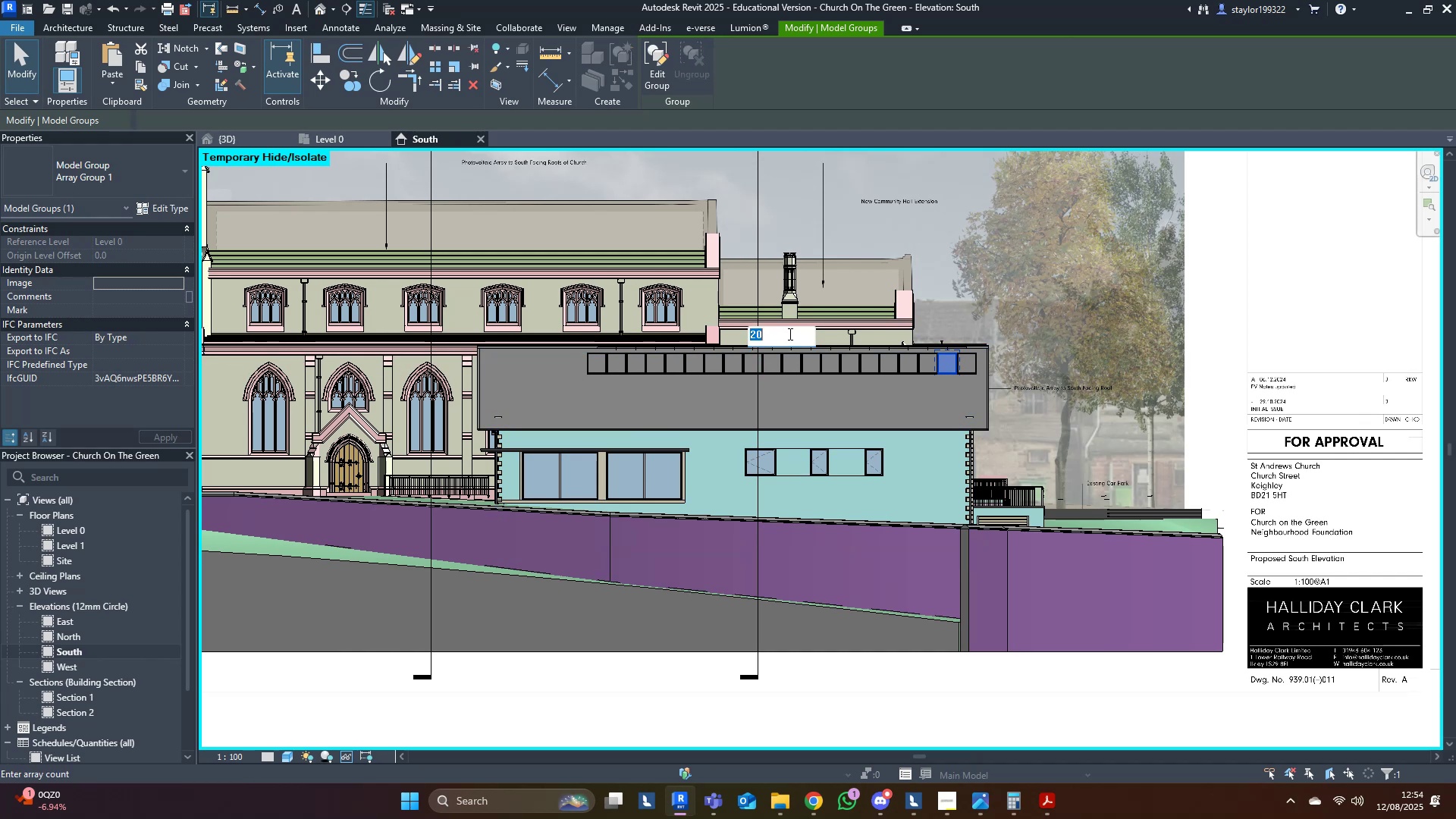 
type(24)
 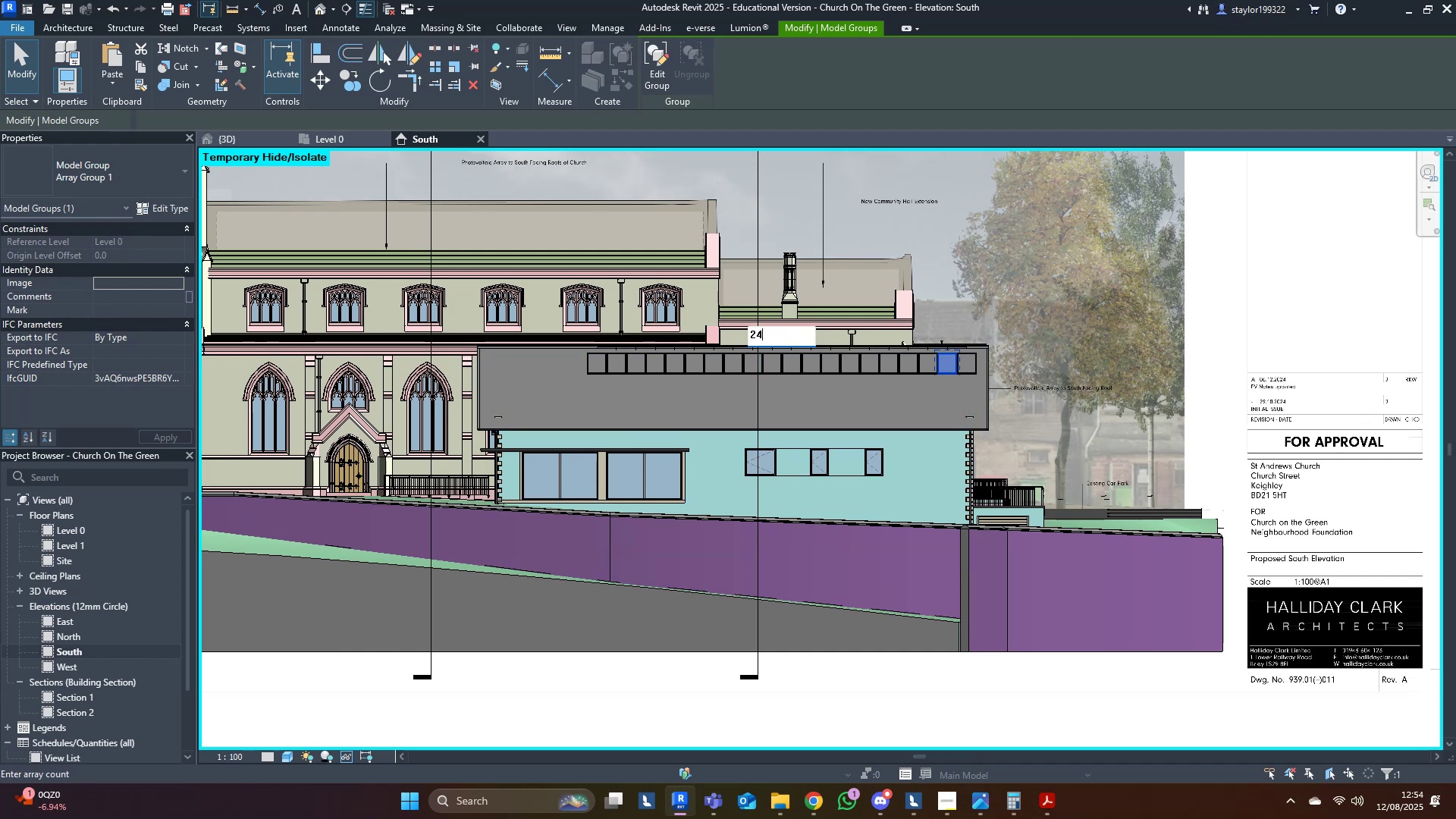 
key(Enter)
 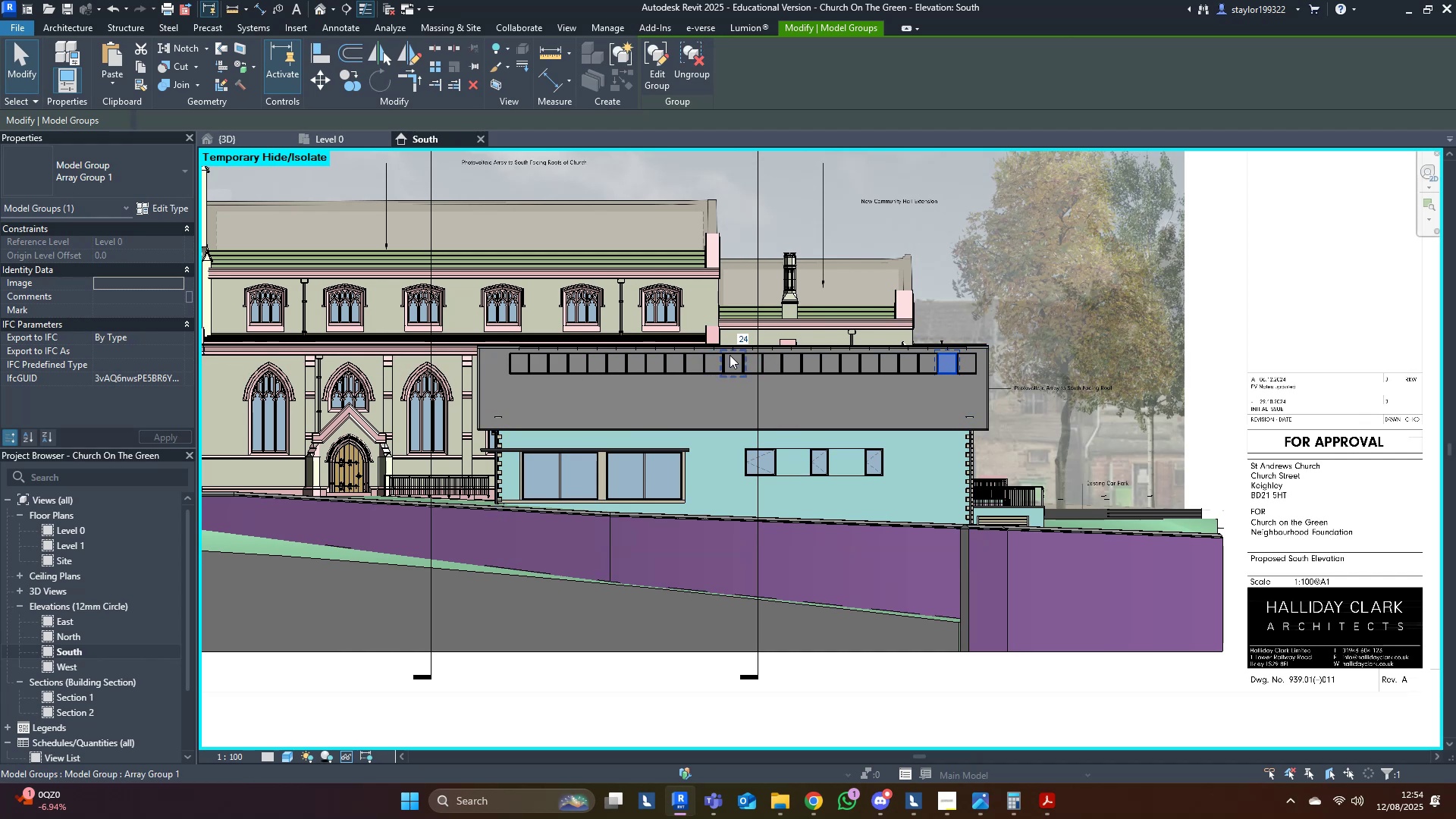 
left_click([736, 341])
 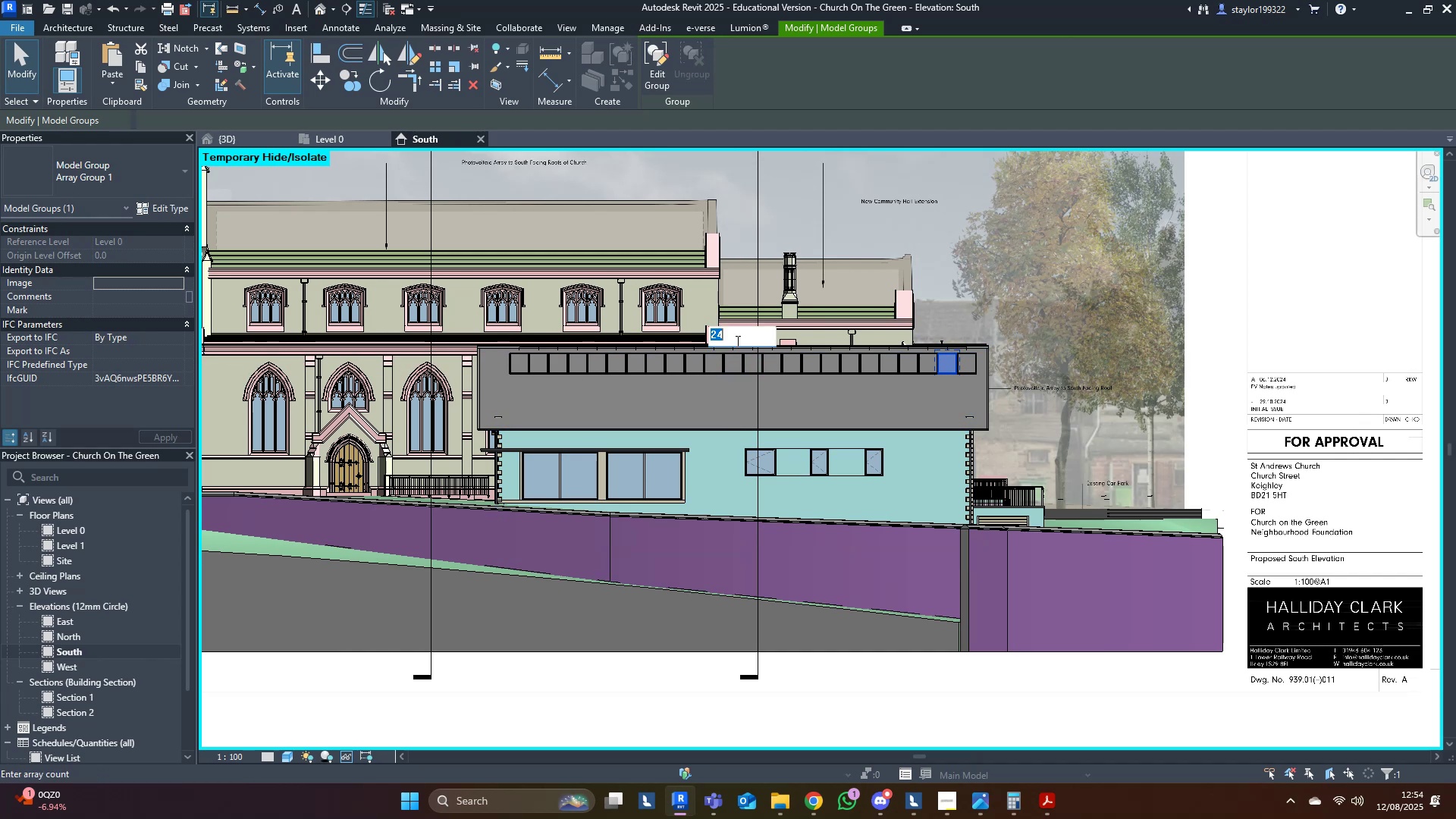 
type(25)
key(Escape)
 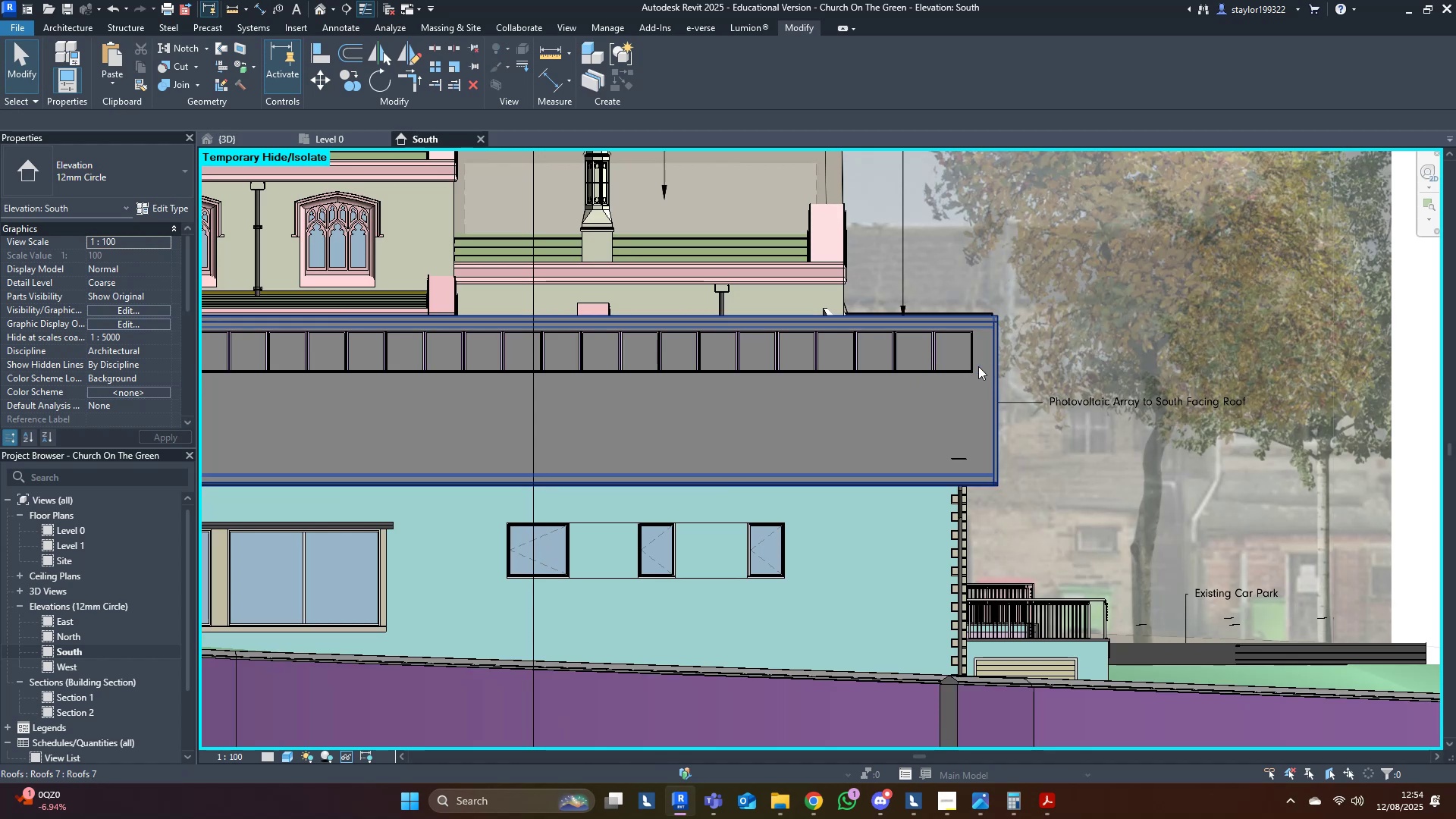 
scroll: coordinate [977, 375], scroll_direction: up, amount: 5.0
 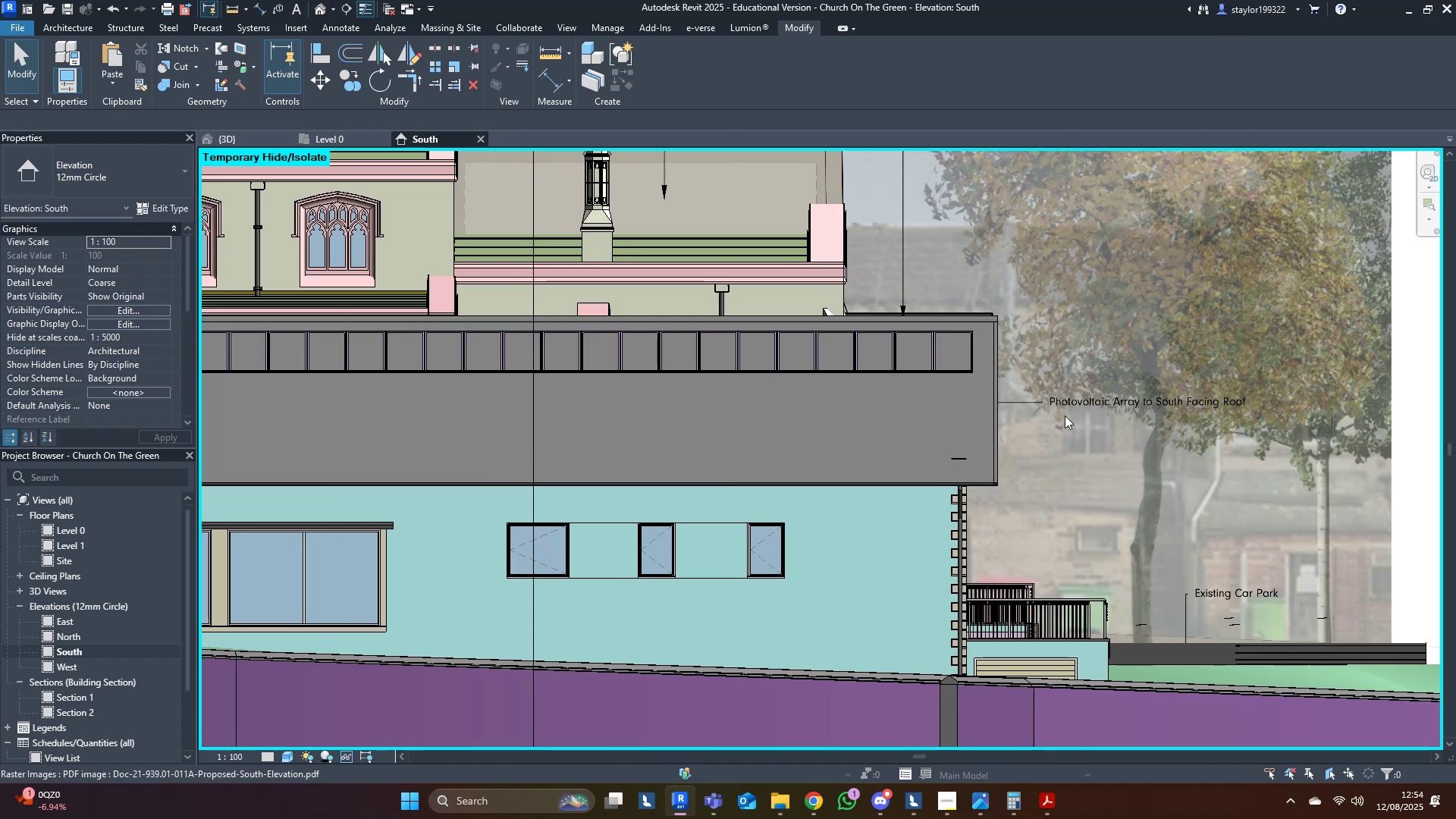 
hold_key(key=ShiftLeft, duration=0.4)
 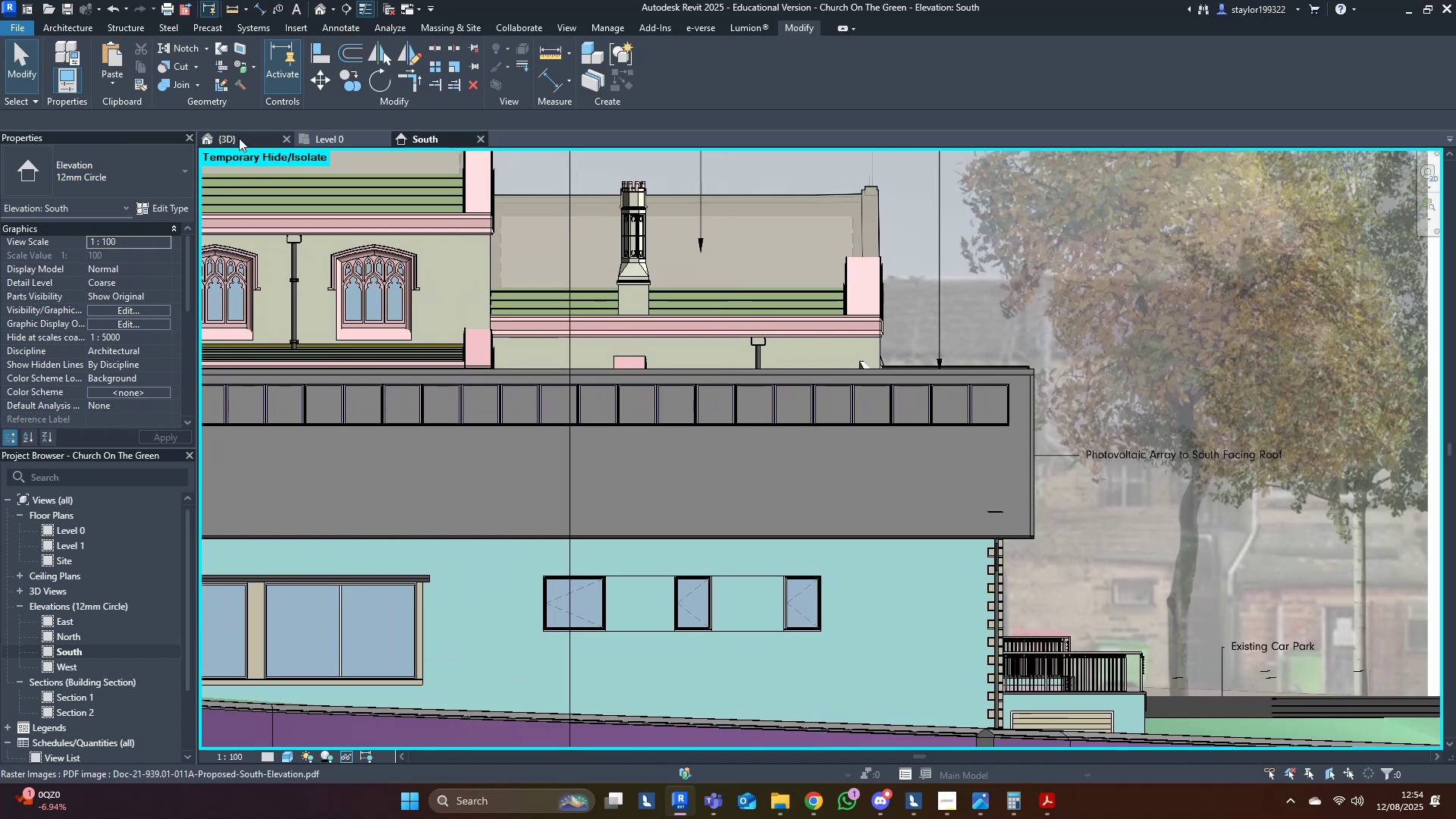 
left_click([240, 135])
 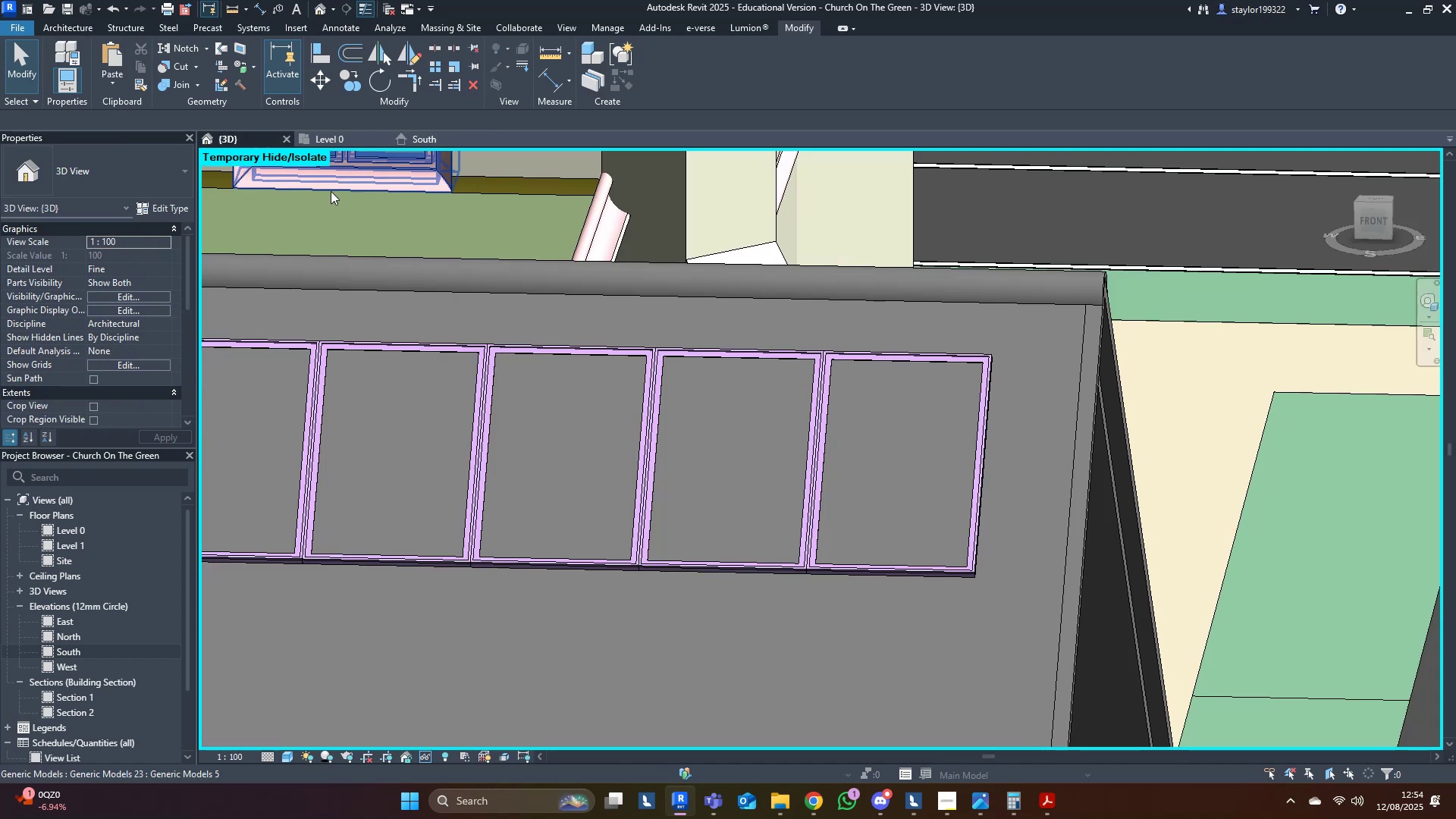 
scroll: coordinate [1145, 525], scroll_direction: up, amount: 4.0
 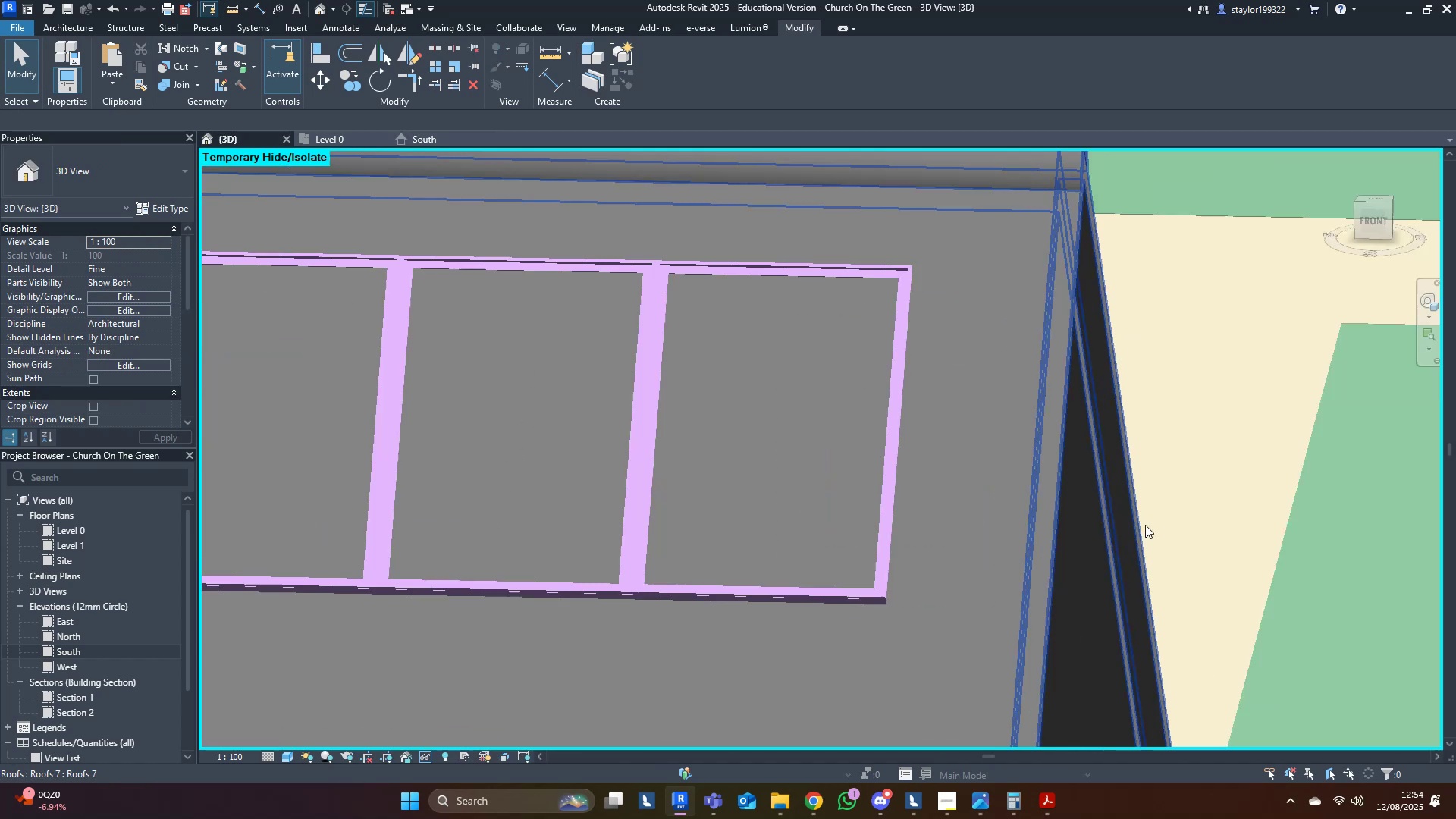 
hold_key(key=ShiftLeft, duration=0.69)
 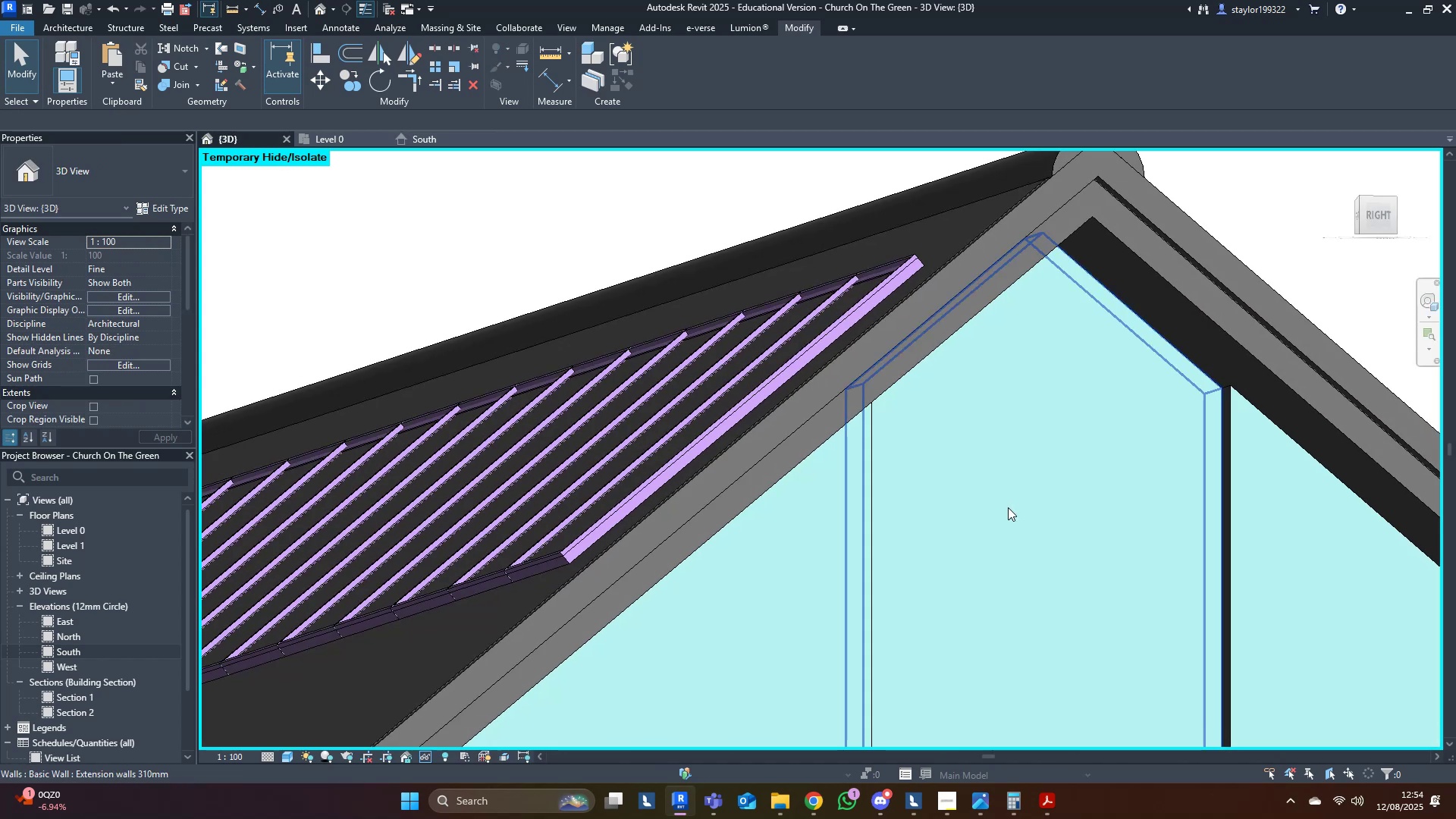 
scroll: coordinate [1011, 402], scroll_direction: up, amount: 4.0
 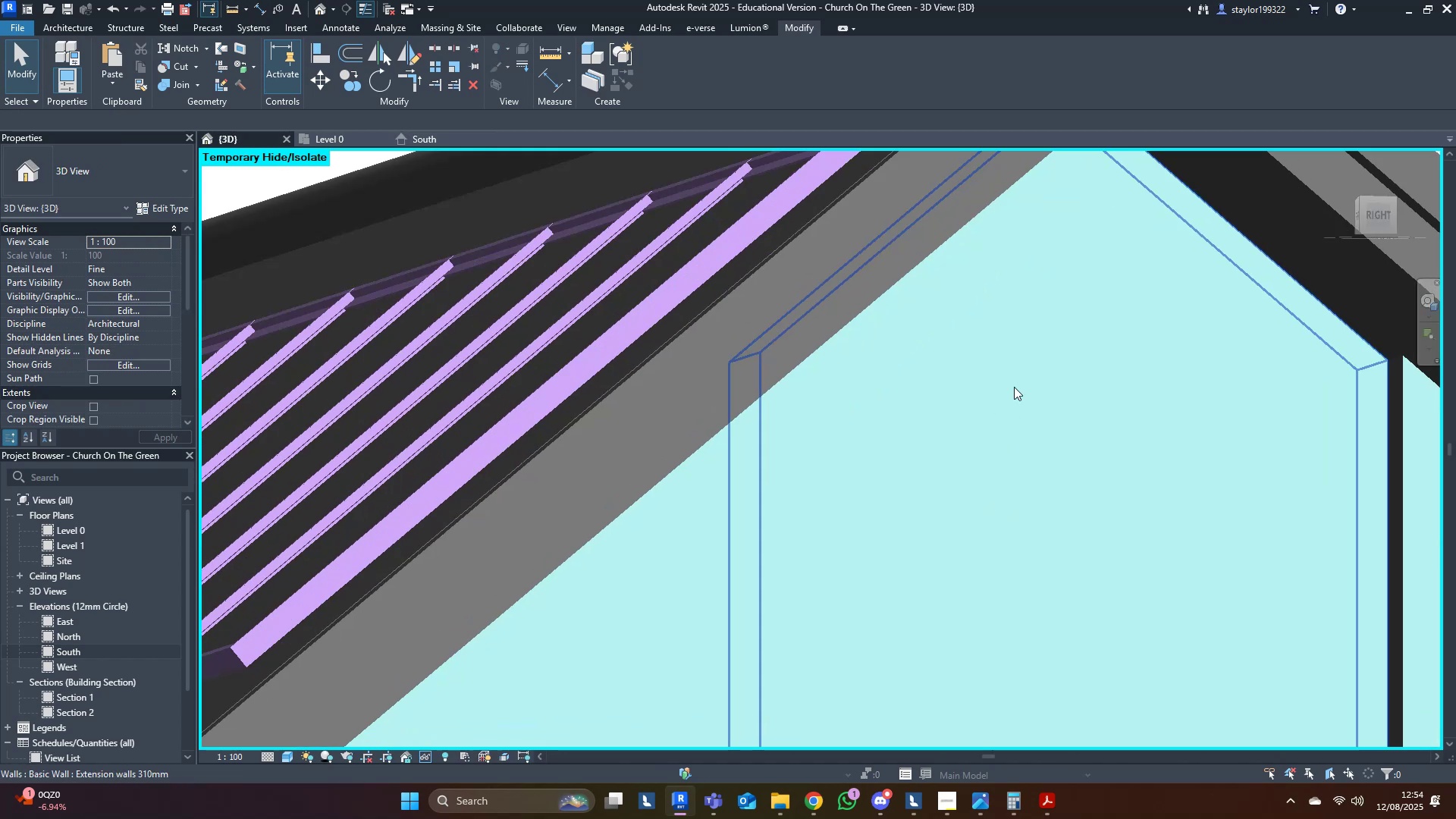 
key(Shift+ShiftLeft)
 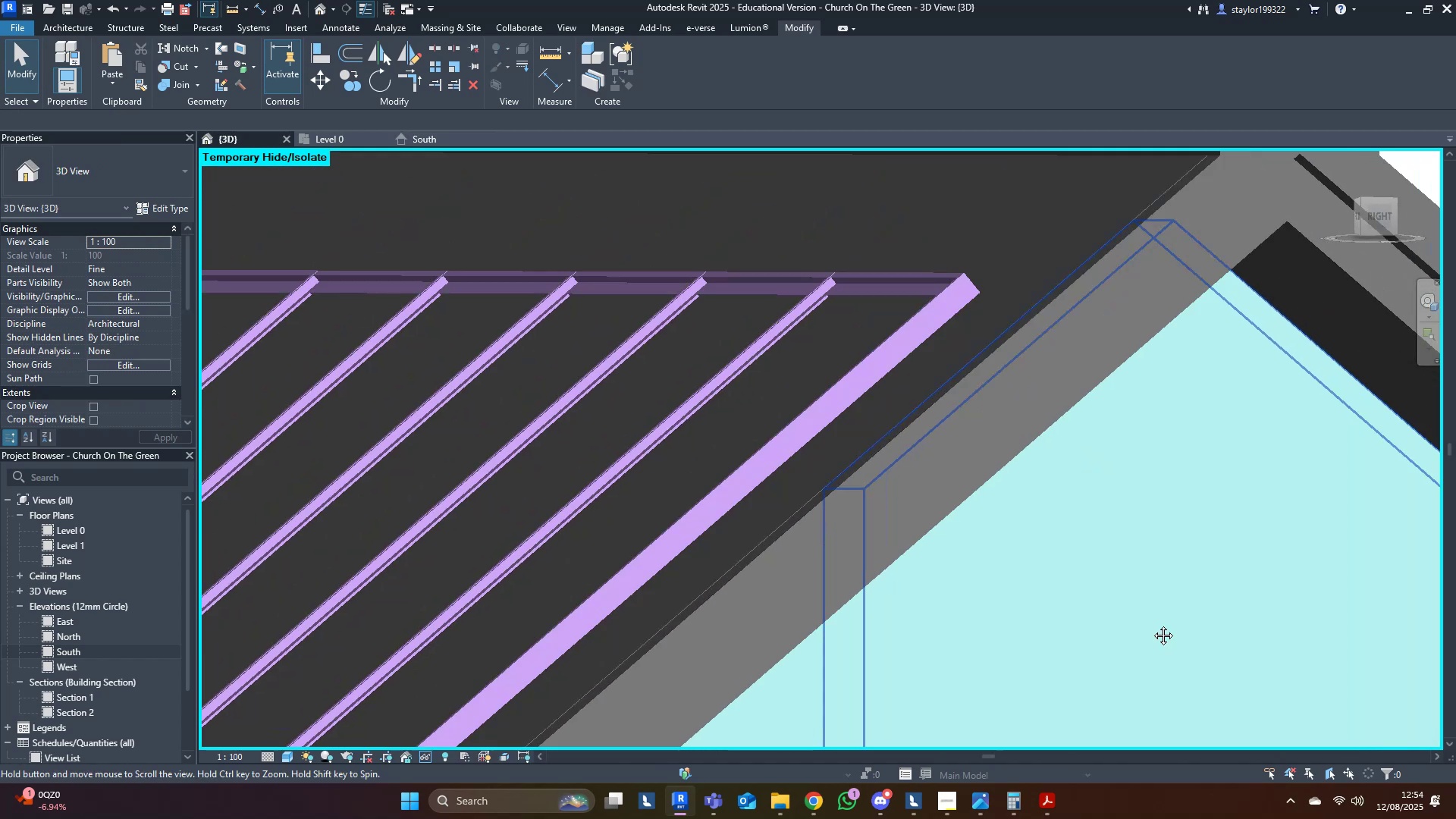 
scroll: coordinate [879, 357], scroll_direction: up, amount: 4.0
 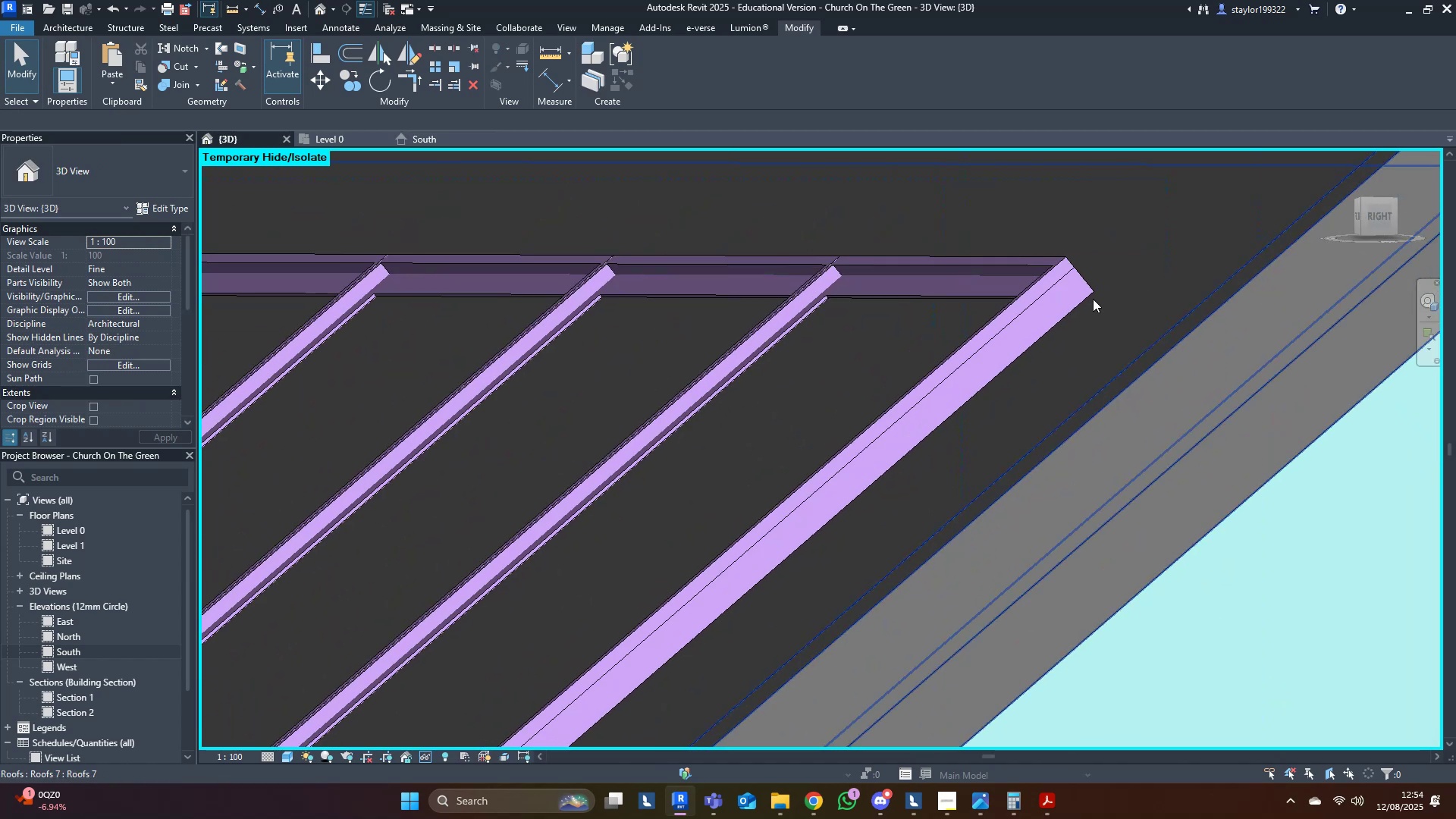 
left_click([1054, 284])
 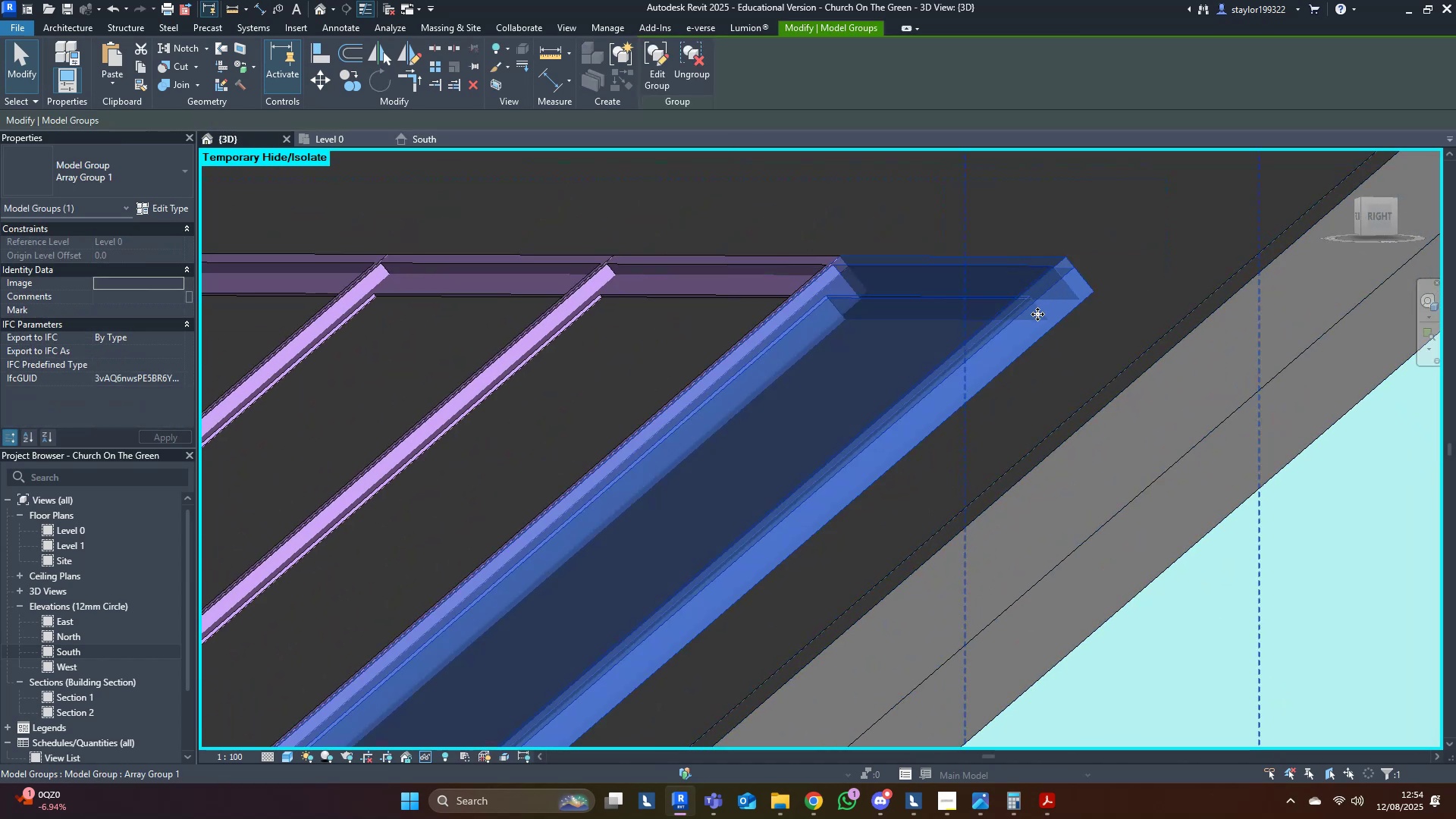 
double_click([1037, 314])
 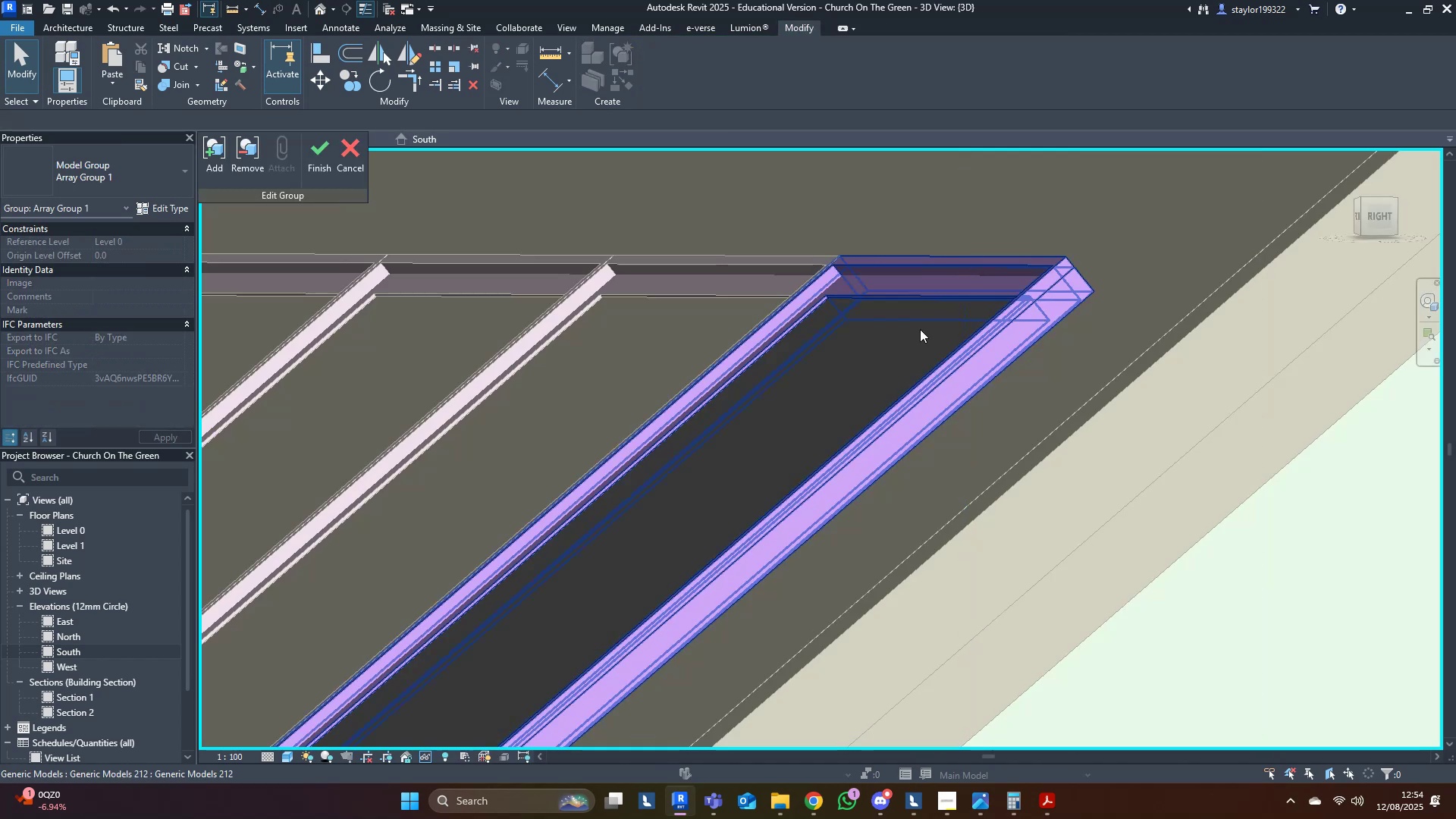 
left_click([916, 329])
 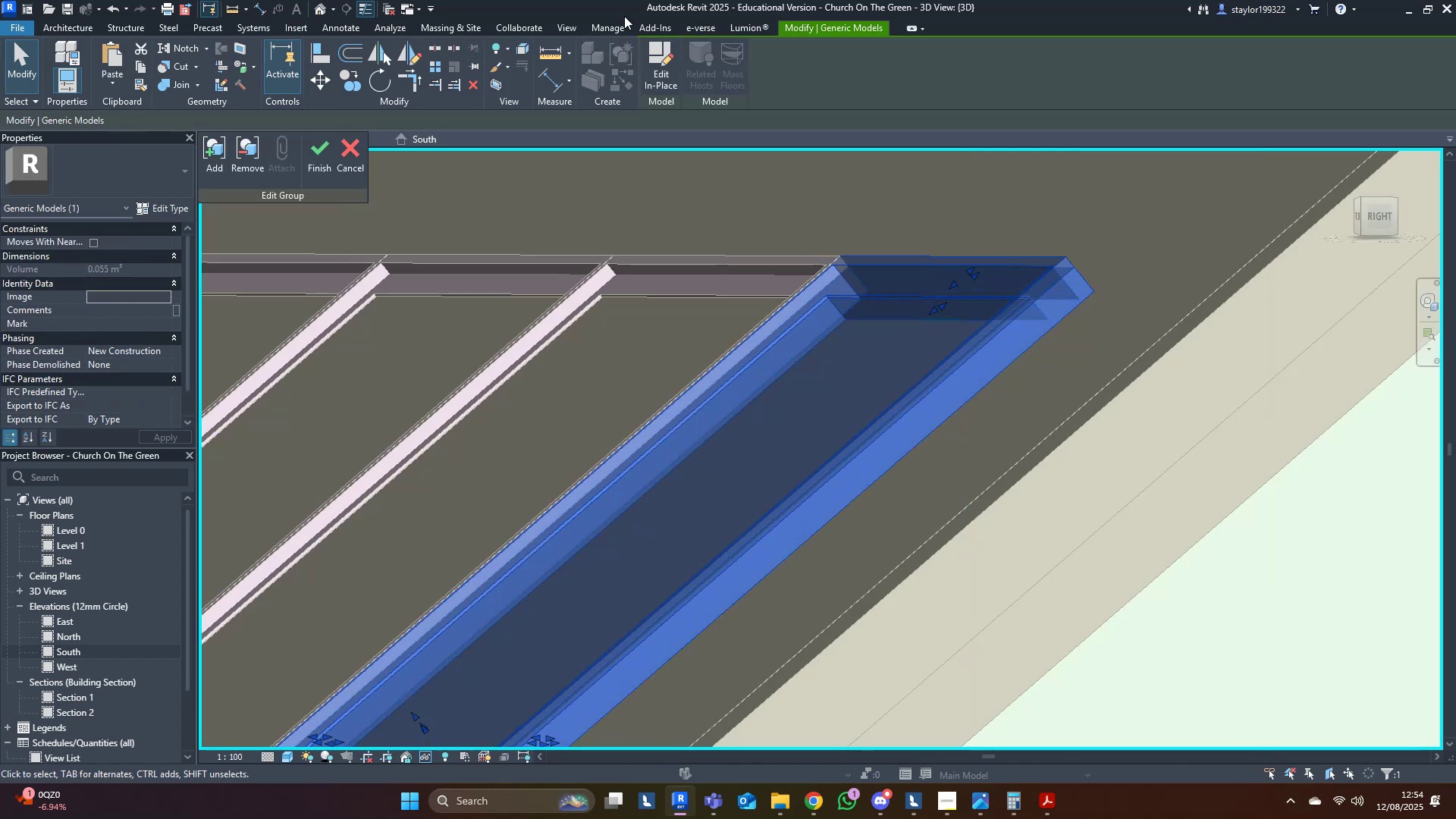 
left_click([669, 67])
 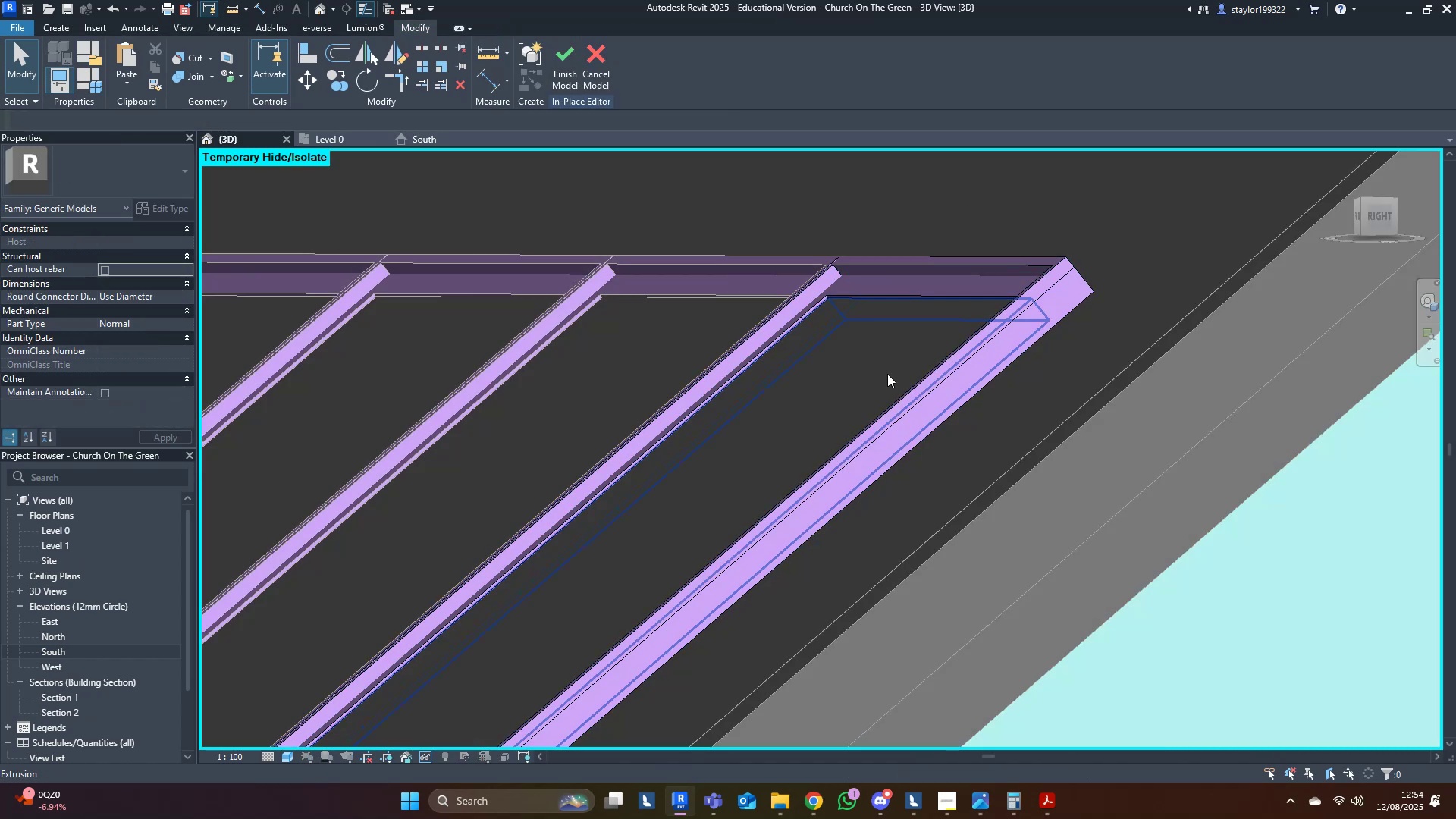 
left_click([861, 354])
 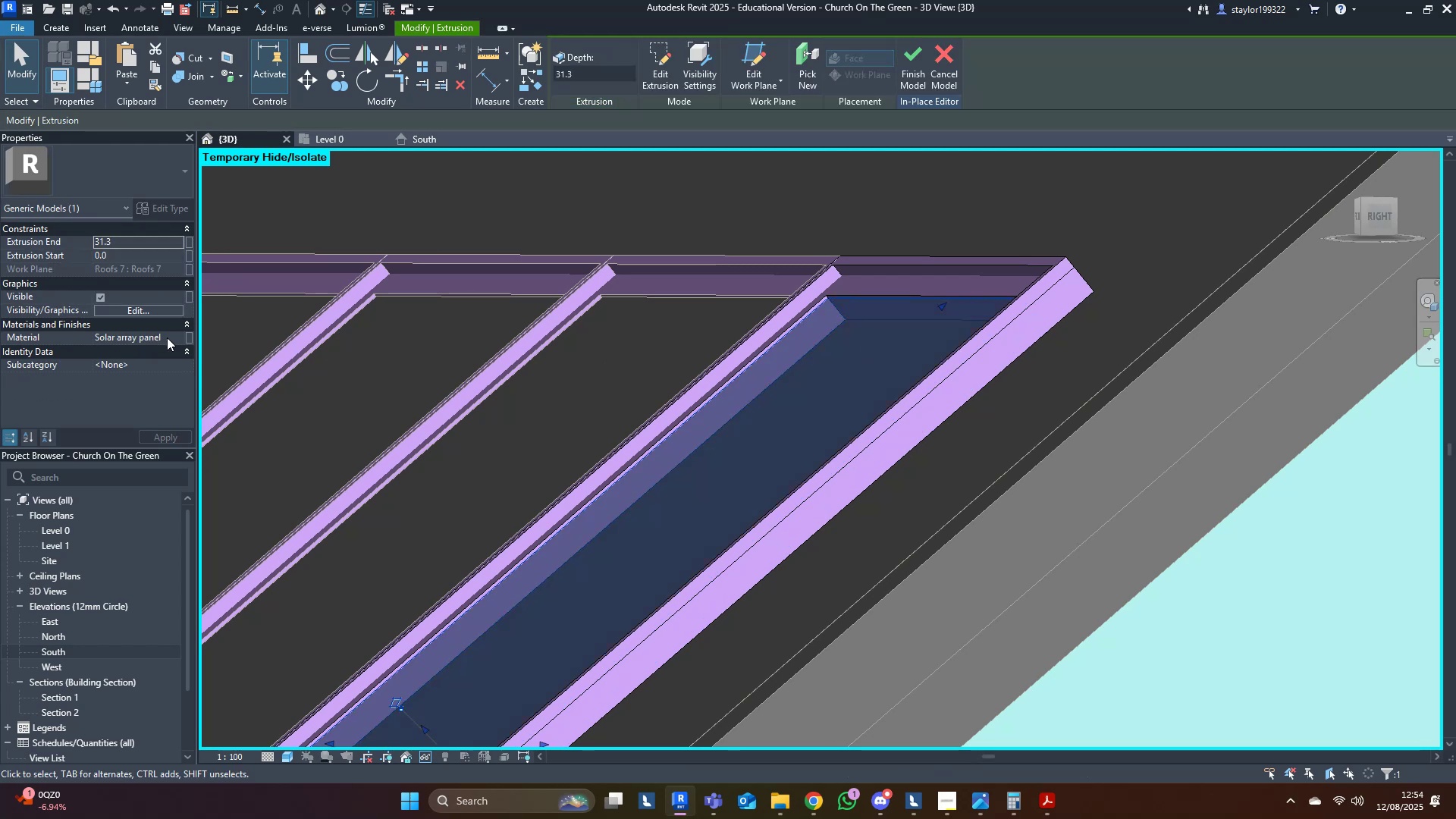 
left_click([179, 337])
 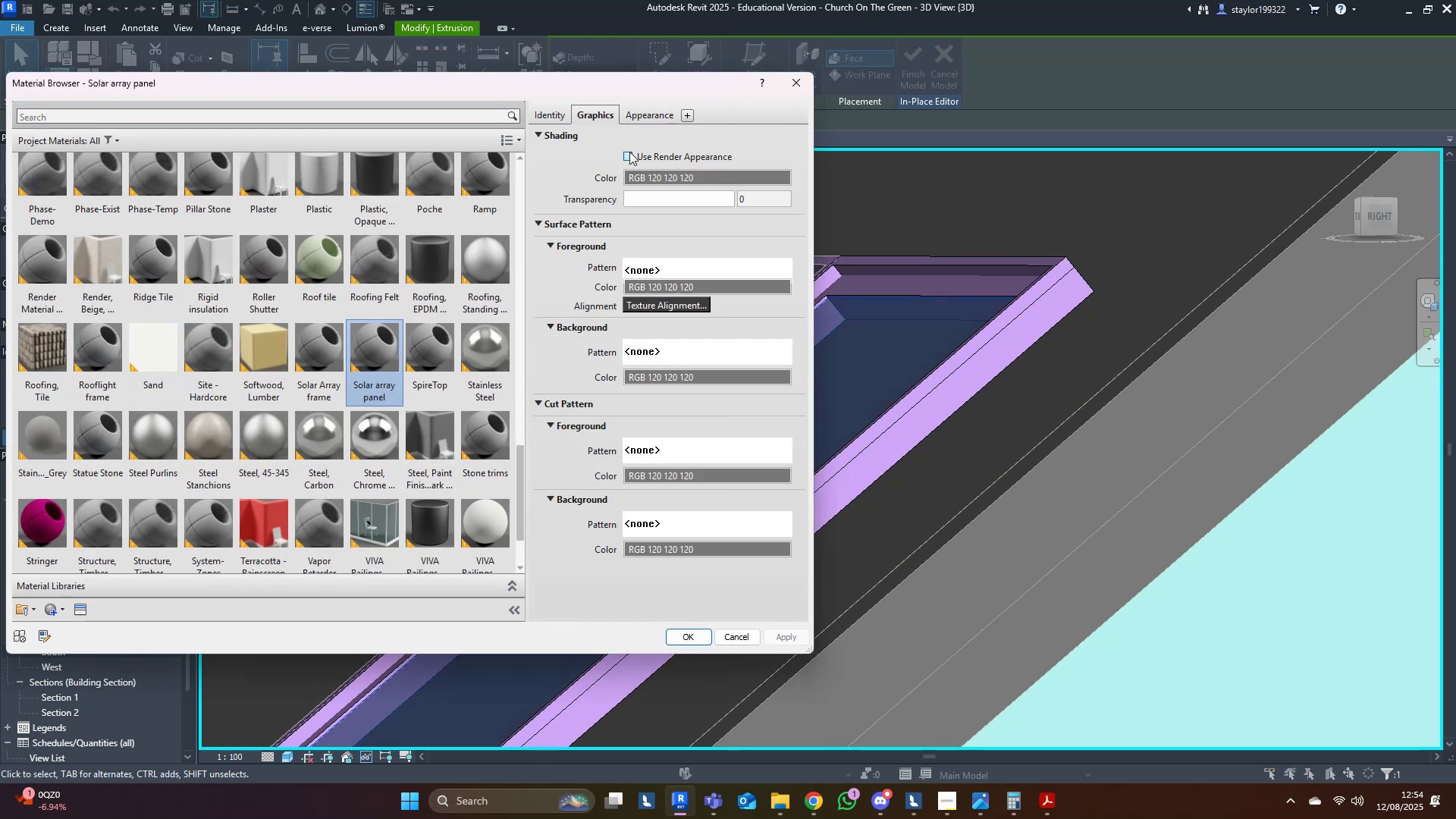 
double_click([639, 121])
 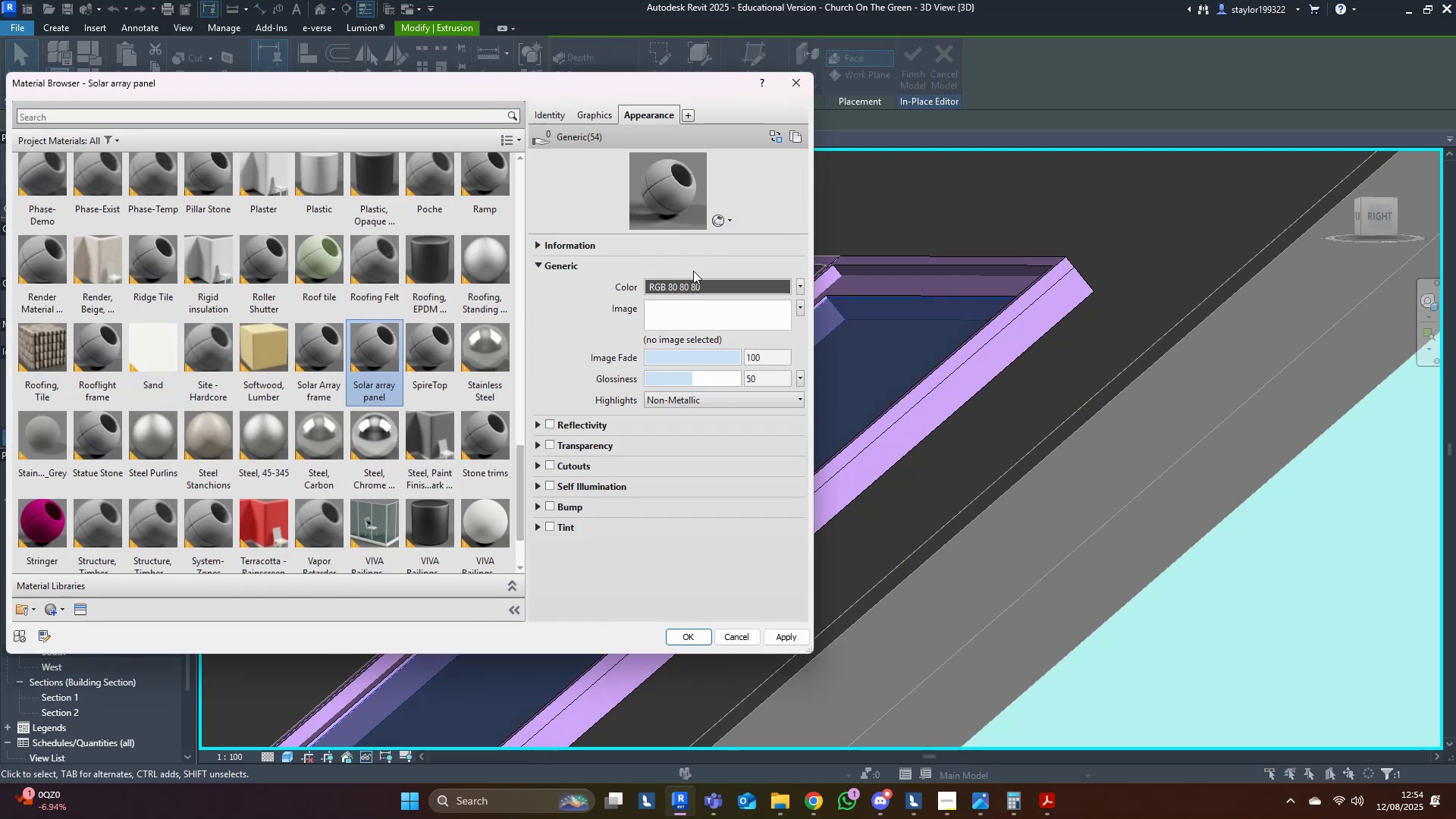 
left_click([693, 278])
 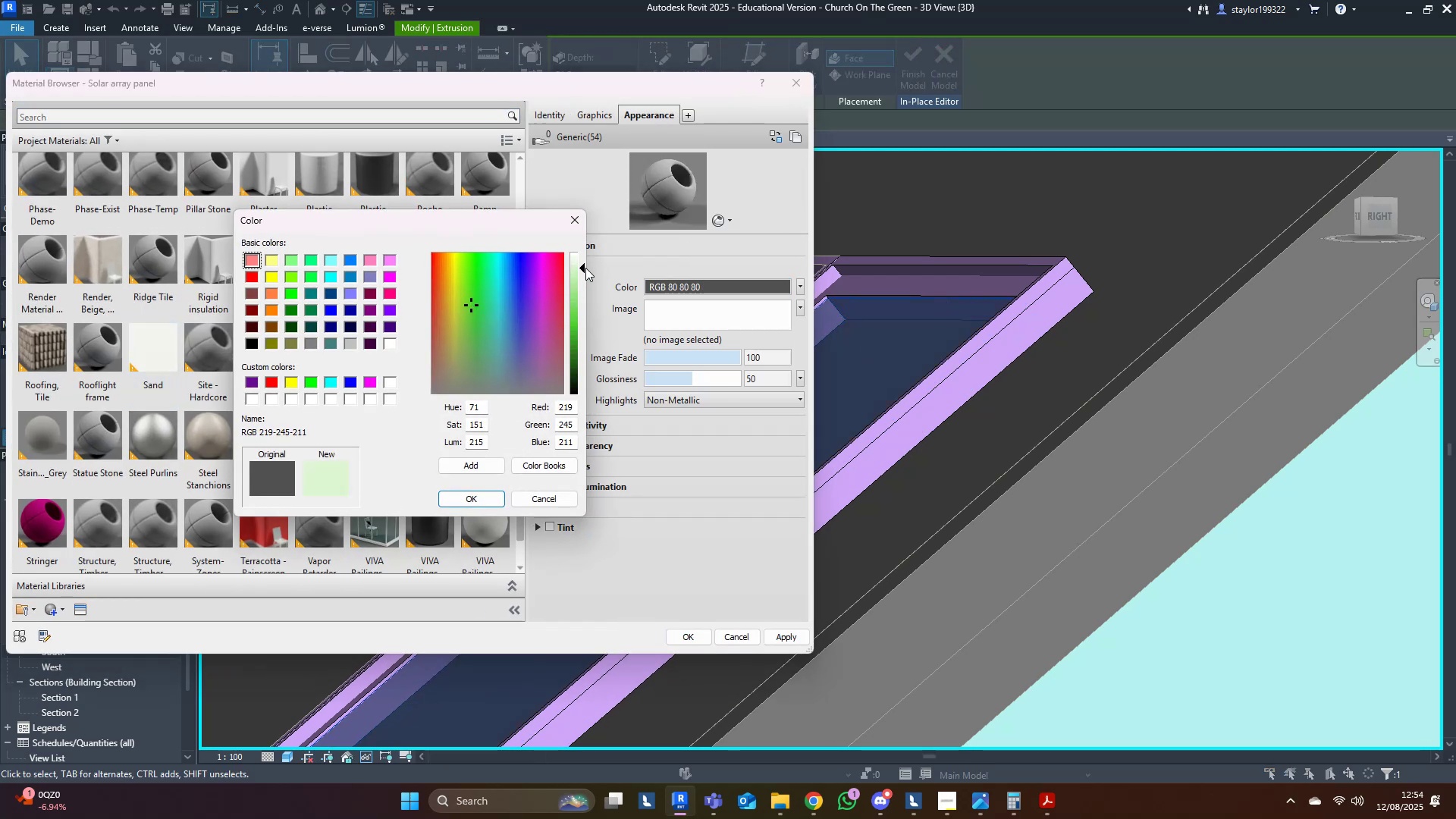 
left_click([473, 498])
 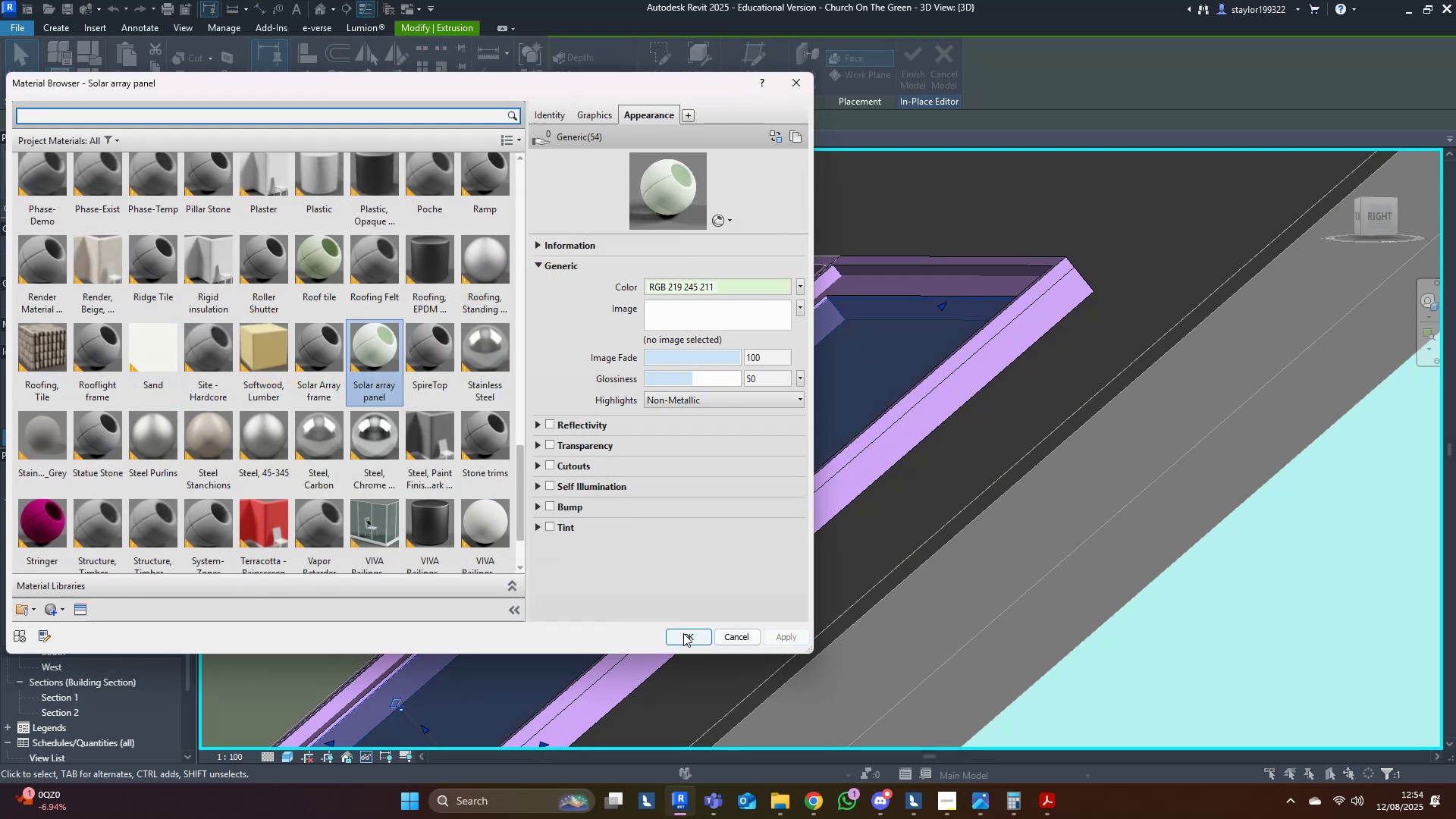 
double_click([1058, 491])
 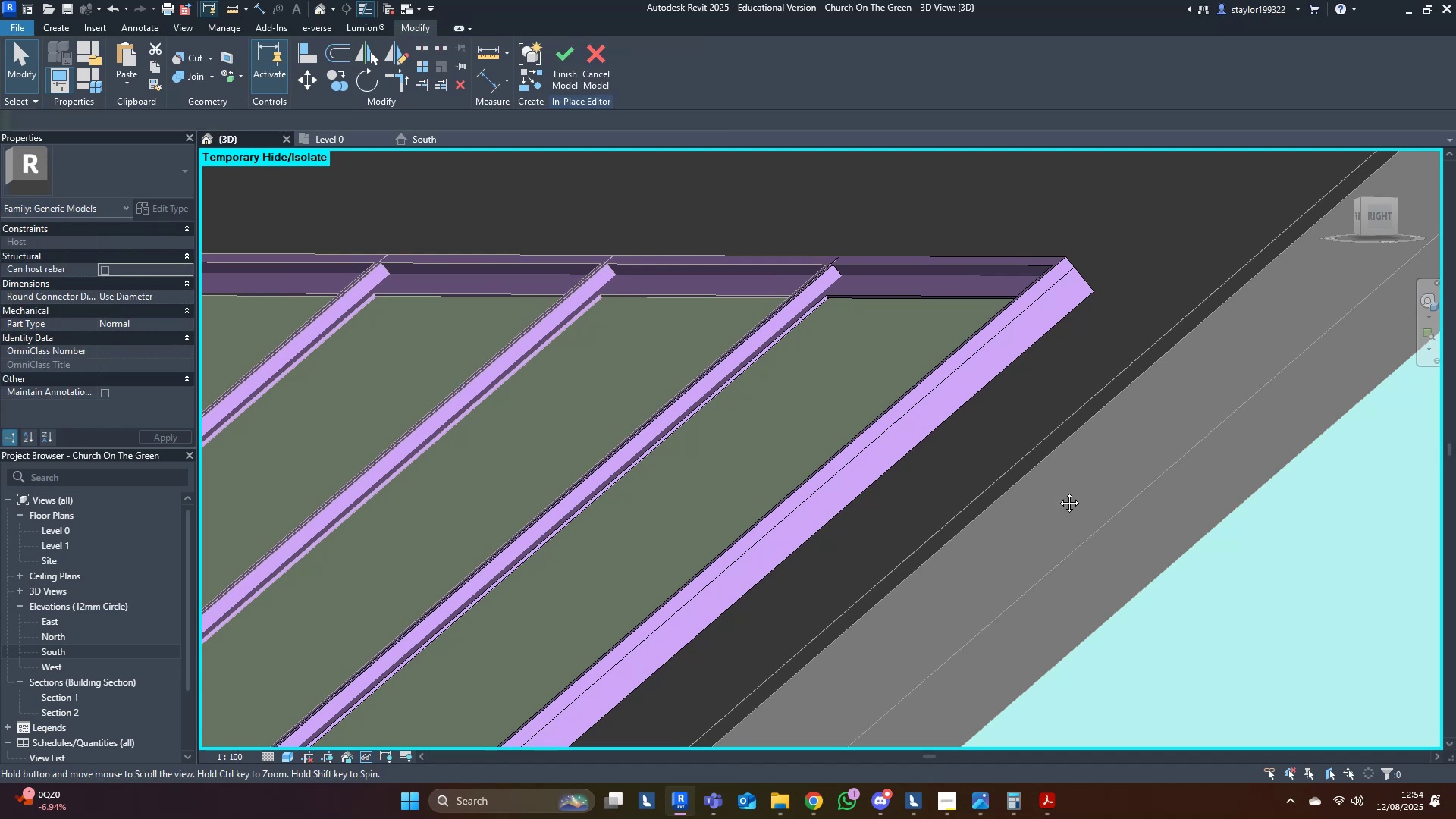 
middle_click([1058, 491])
 